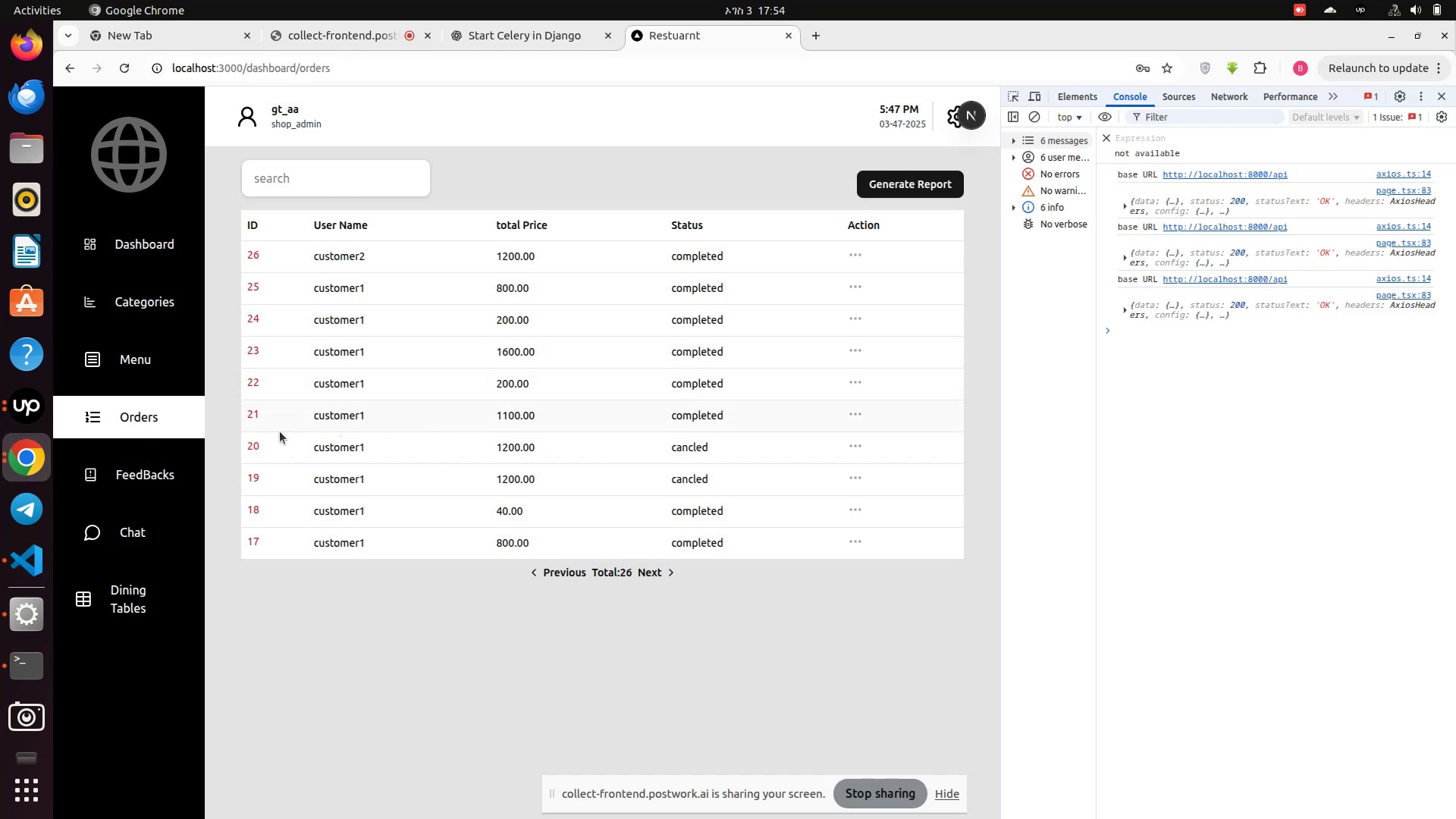 
left_click([131, 478])
 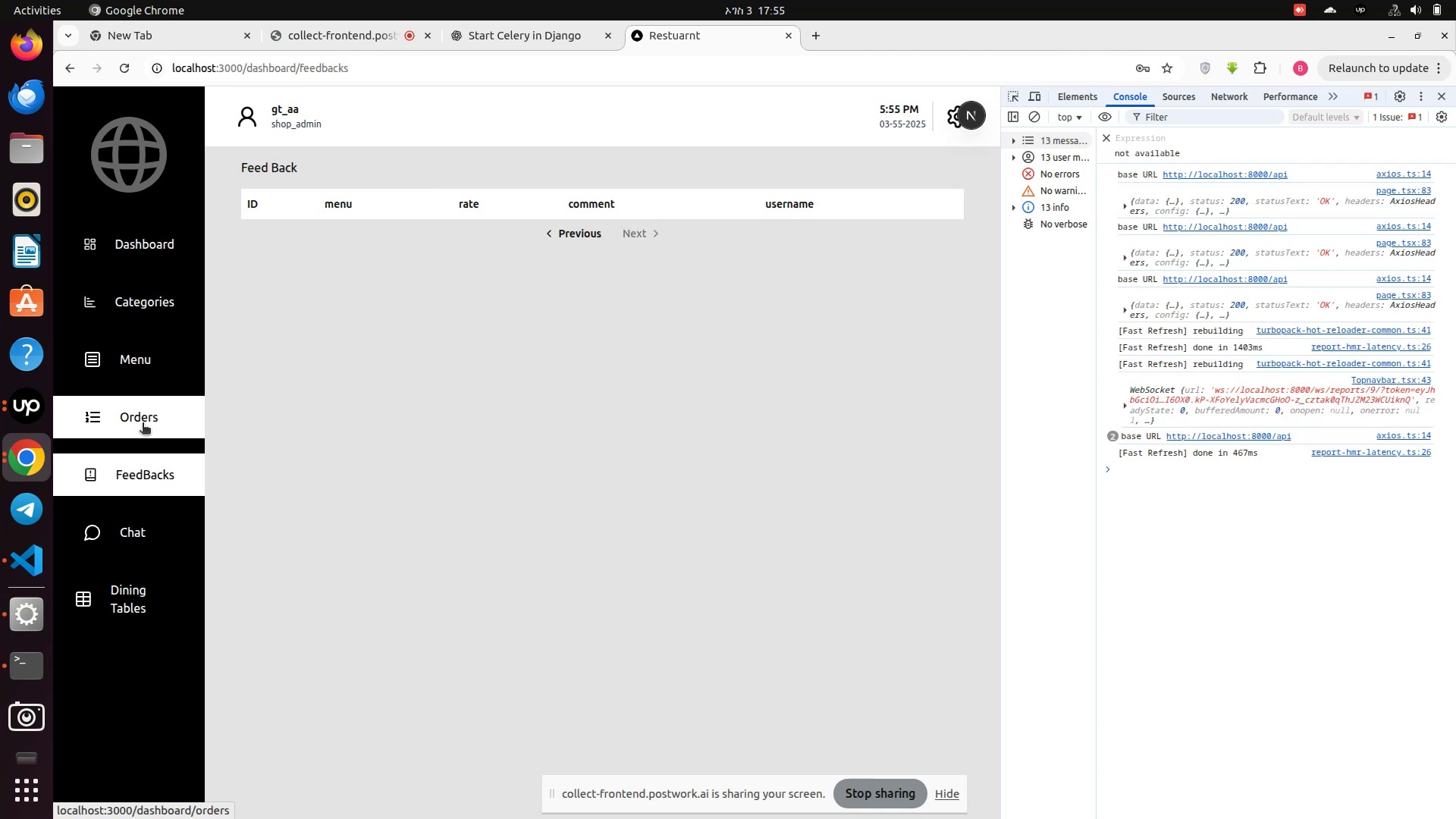 
left_click([143, 424])
 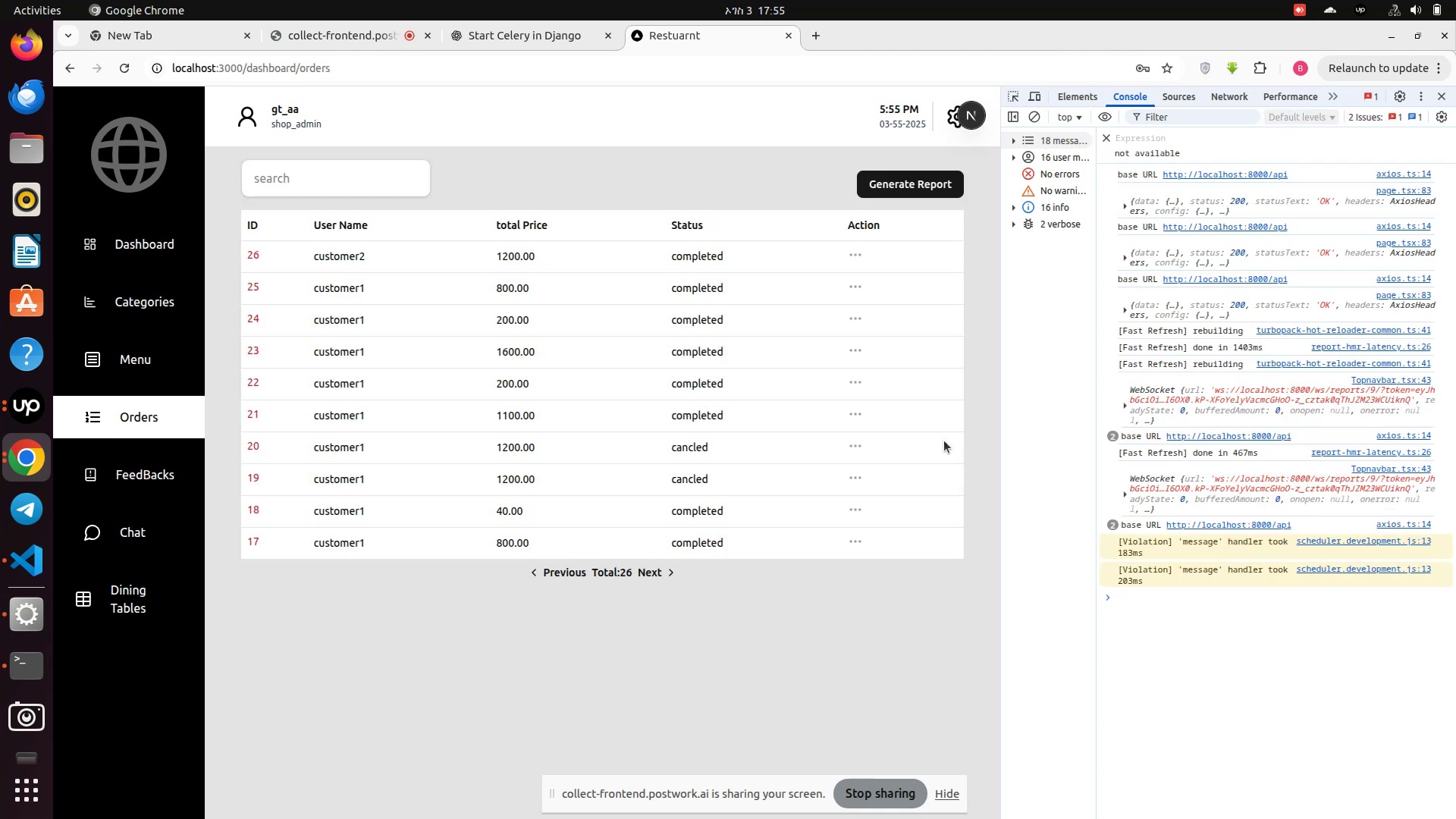 
wait(6.76)
 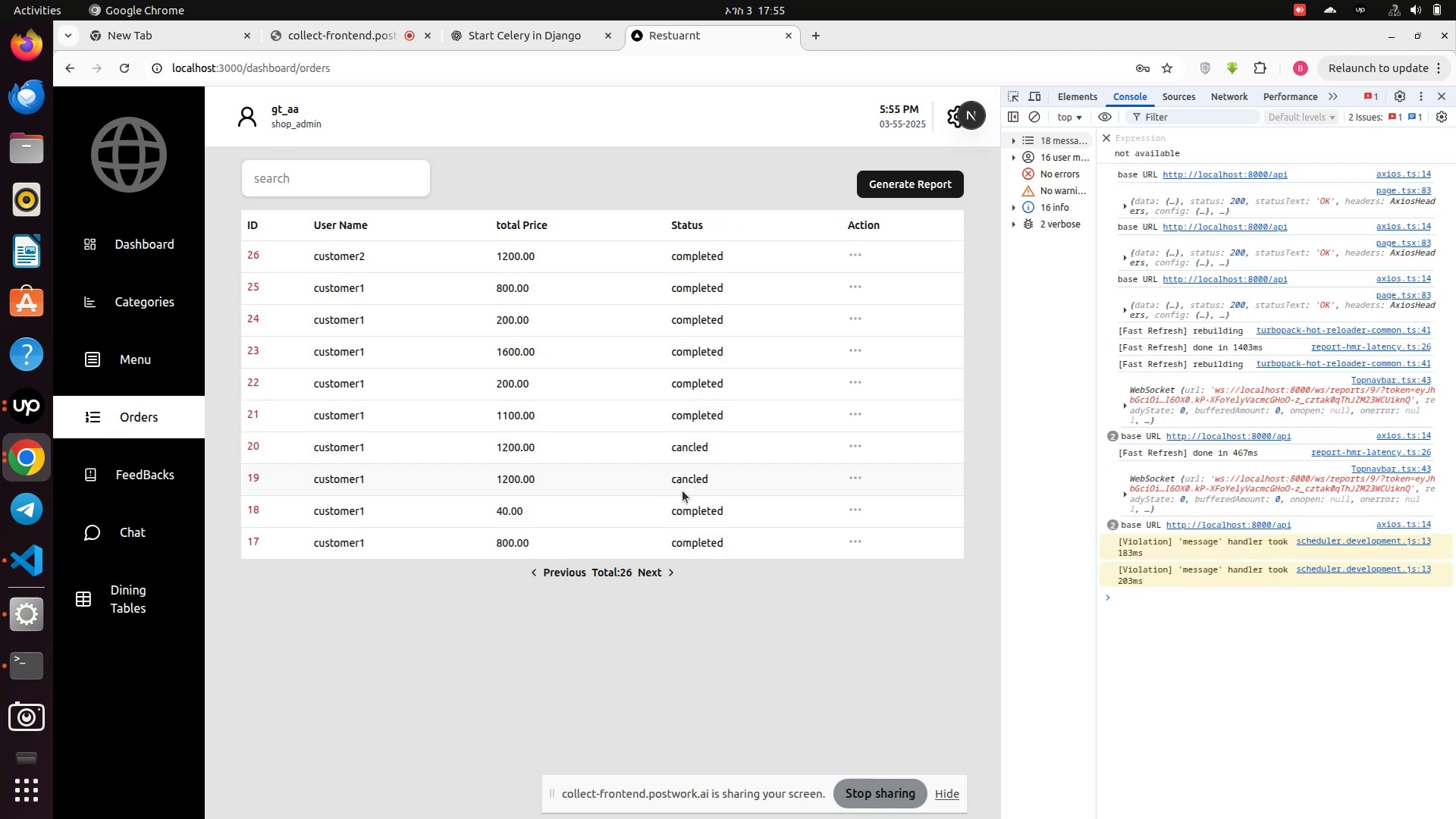 
left_click([908, 182])
 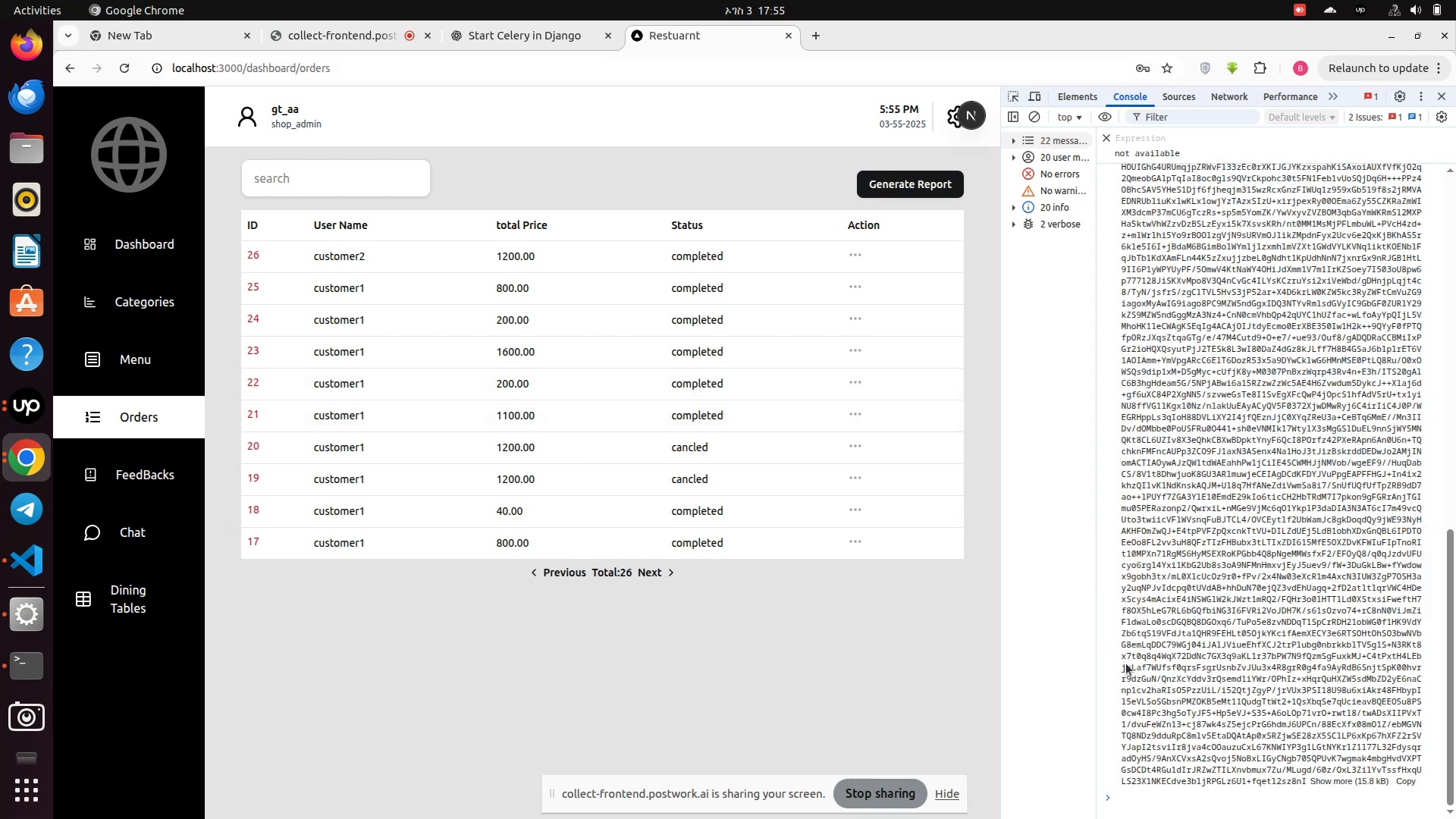 
scroll: coordinate [1142, 580], scroll_direction: up, amount: 23.0
 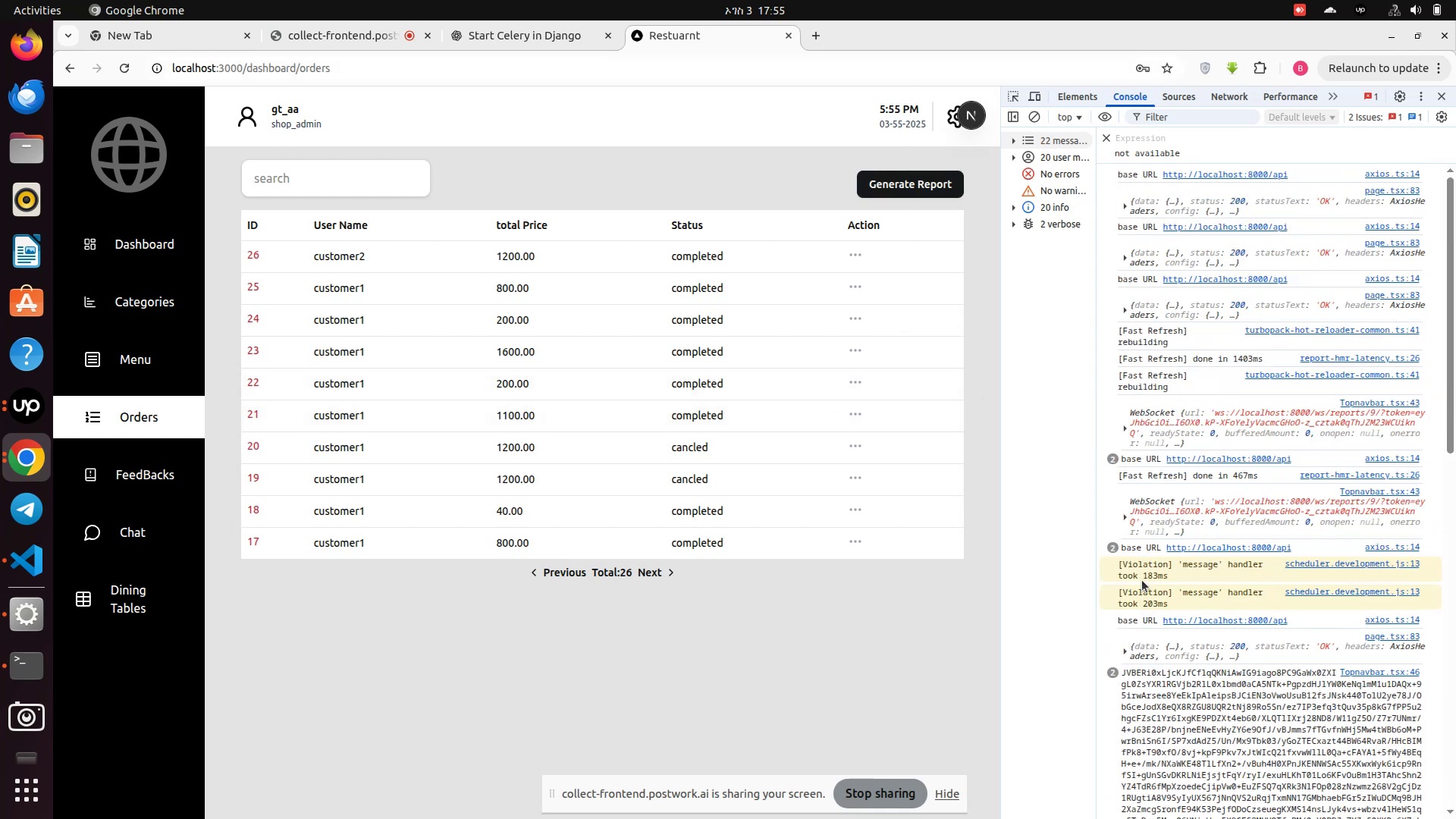 
scroll: coordinate [1142, 582], scroll_direction: down, amount: 15.0
 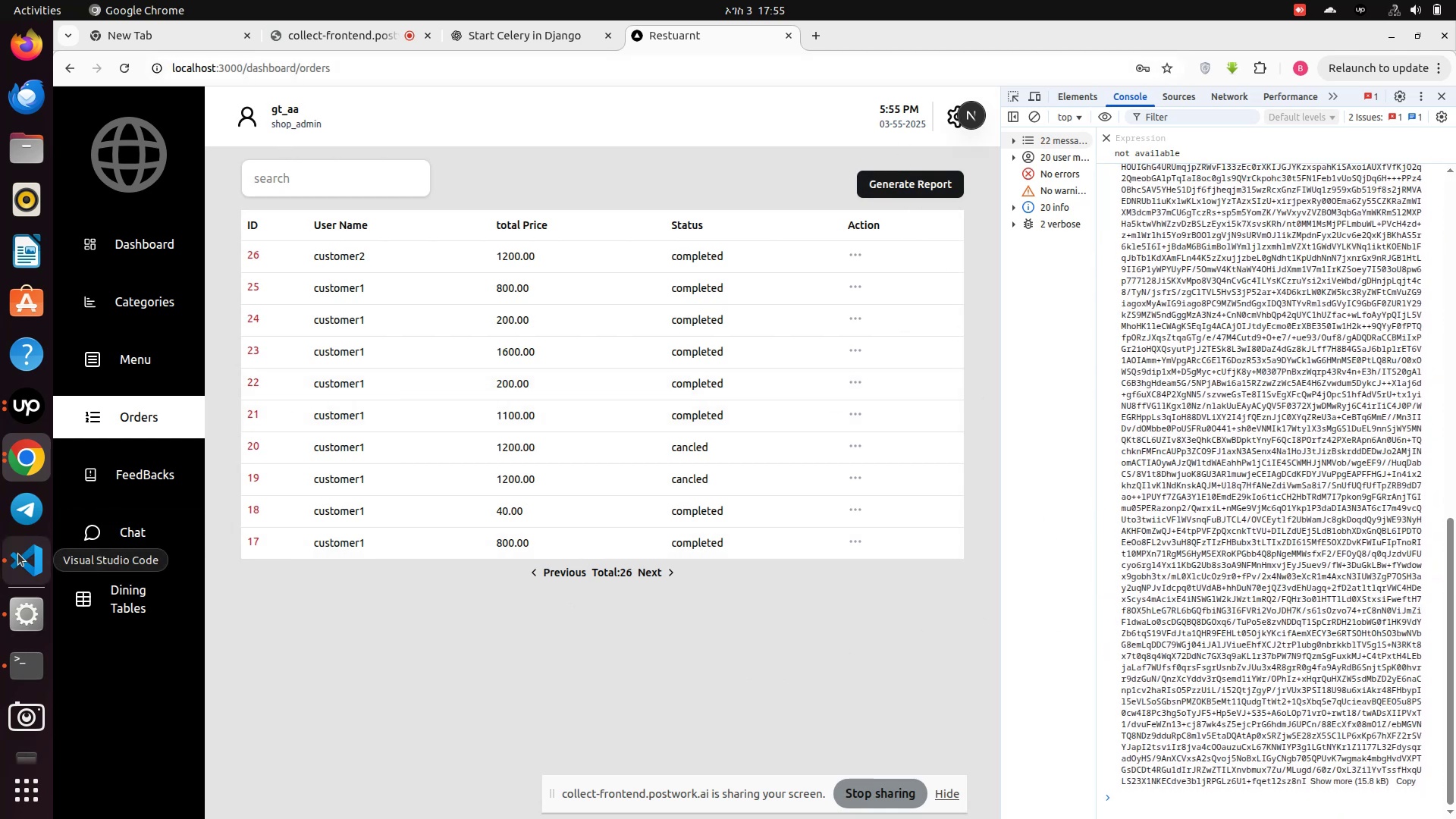 
wait(5.08)
 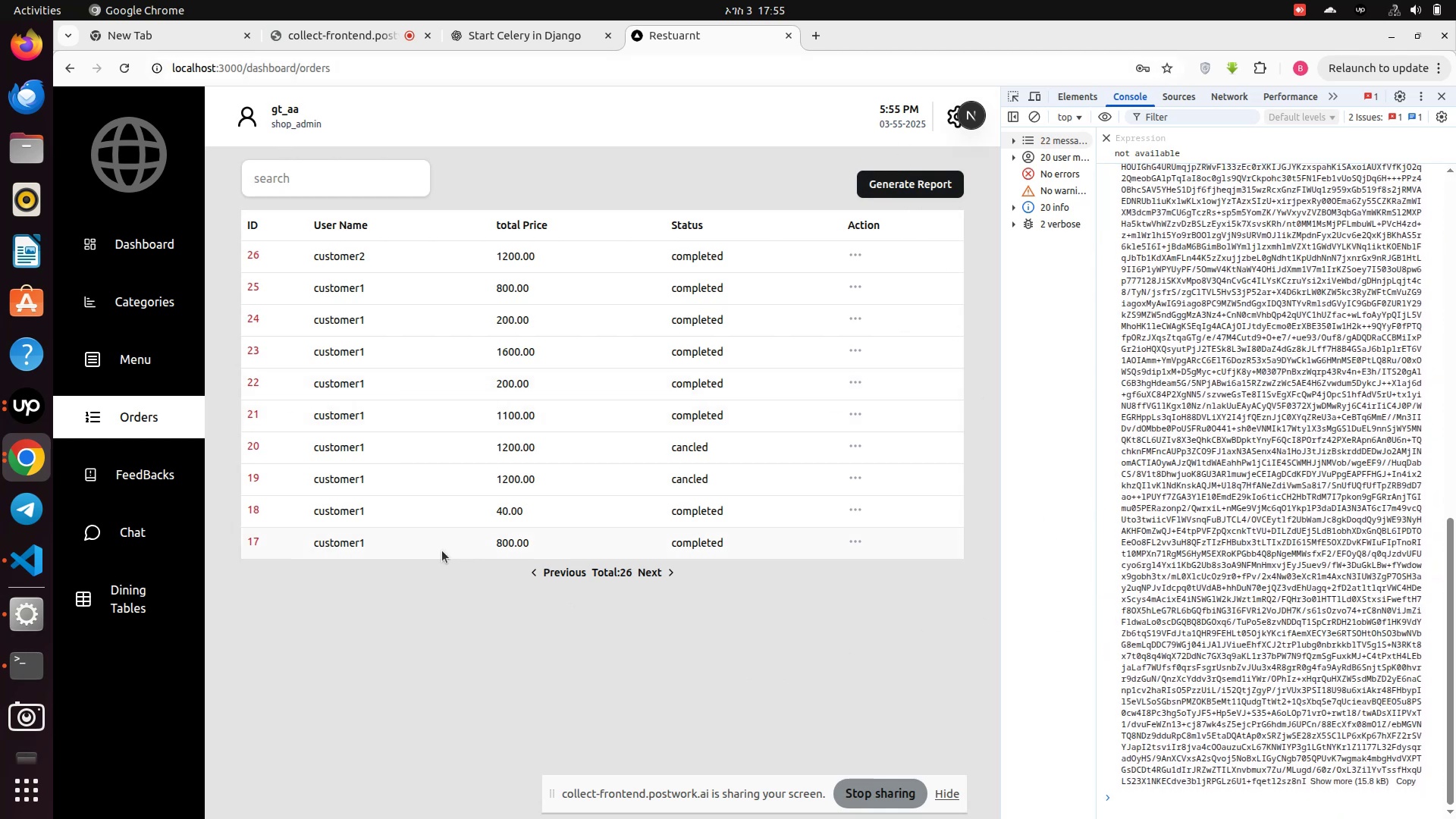 
left_click([18, 554])
 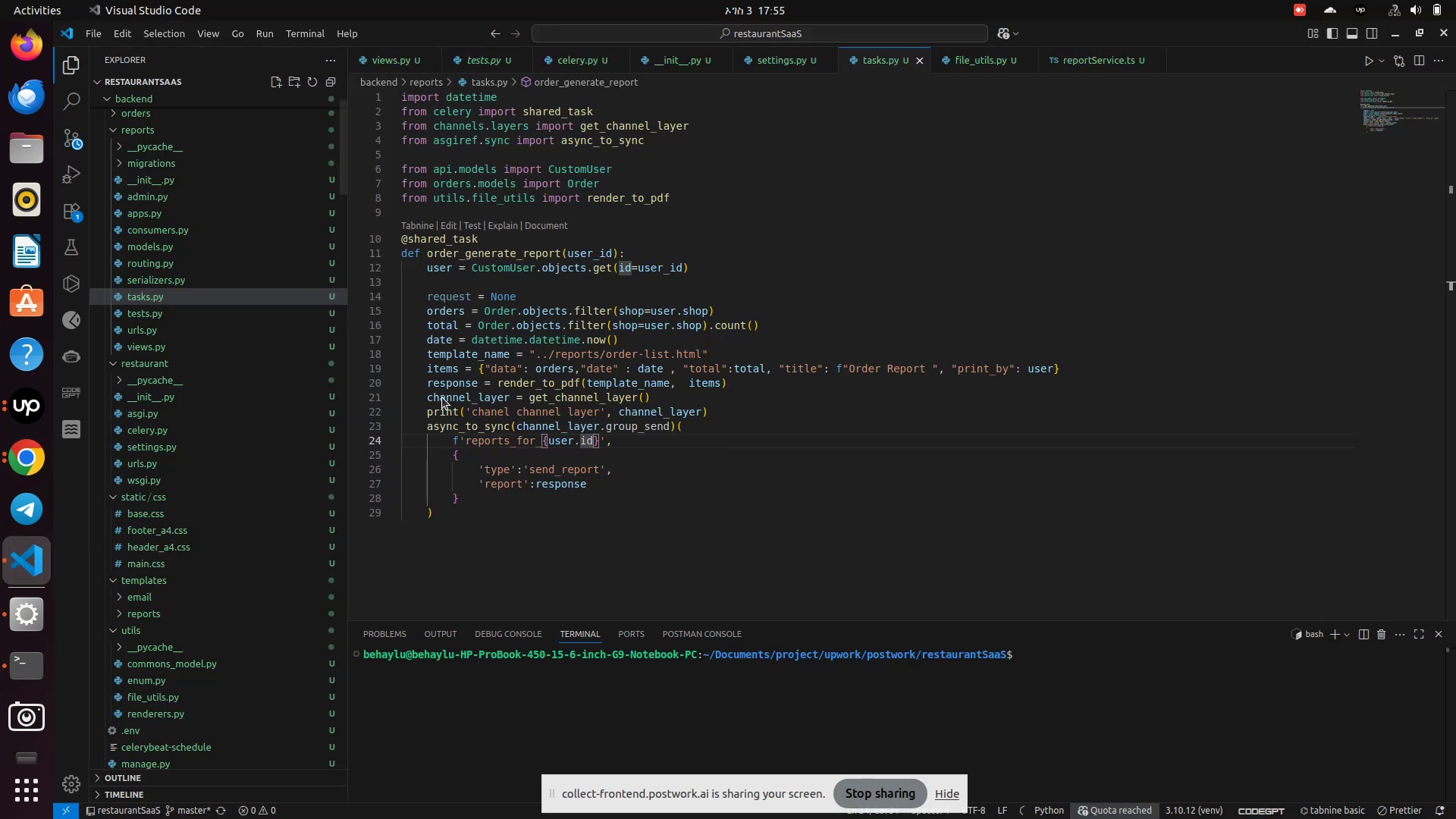 
mouse_move([152, 325])
 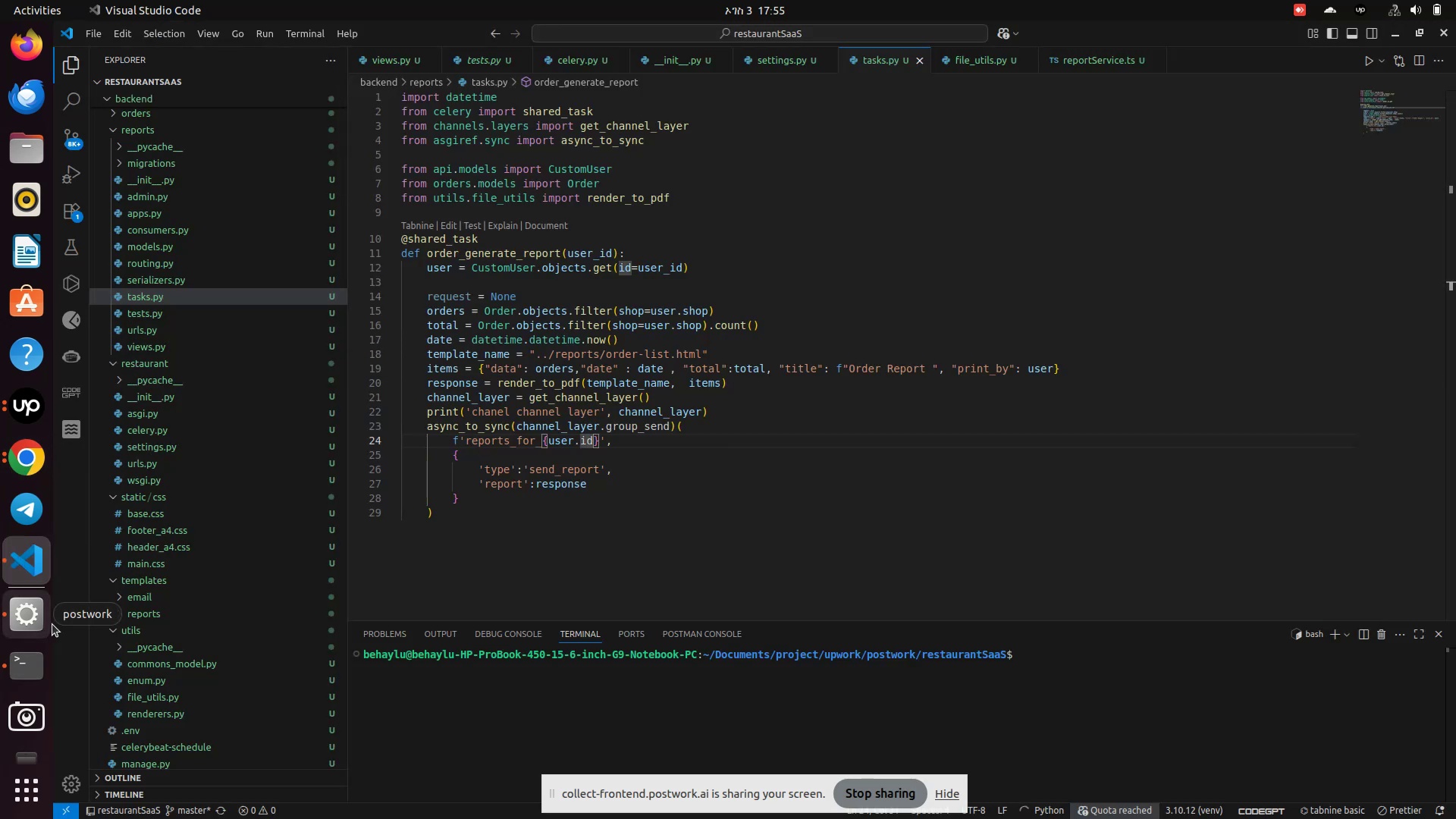 
scroll: coordinate [122, 559], scroll_direction: down, amount: 10.0
 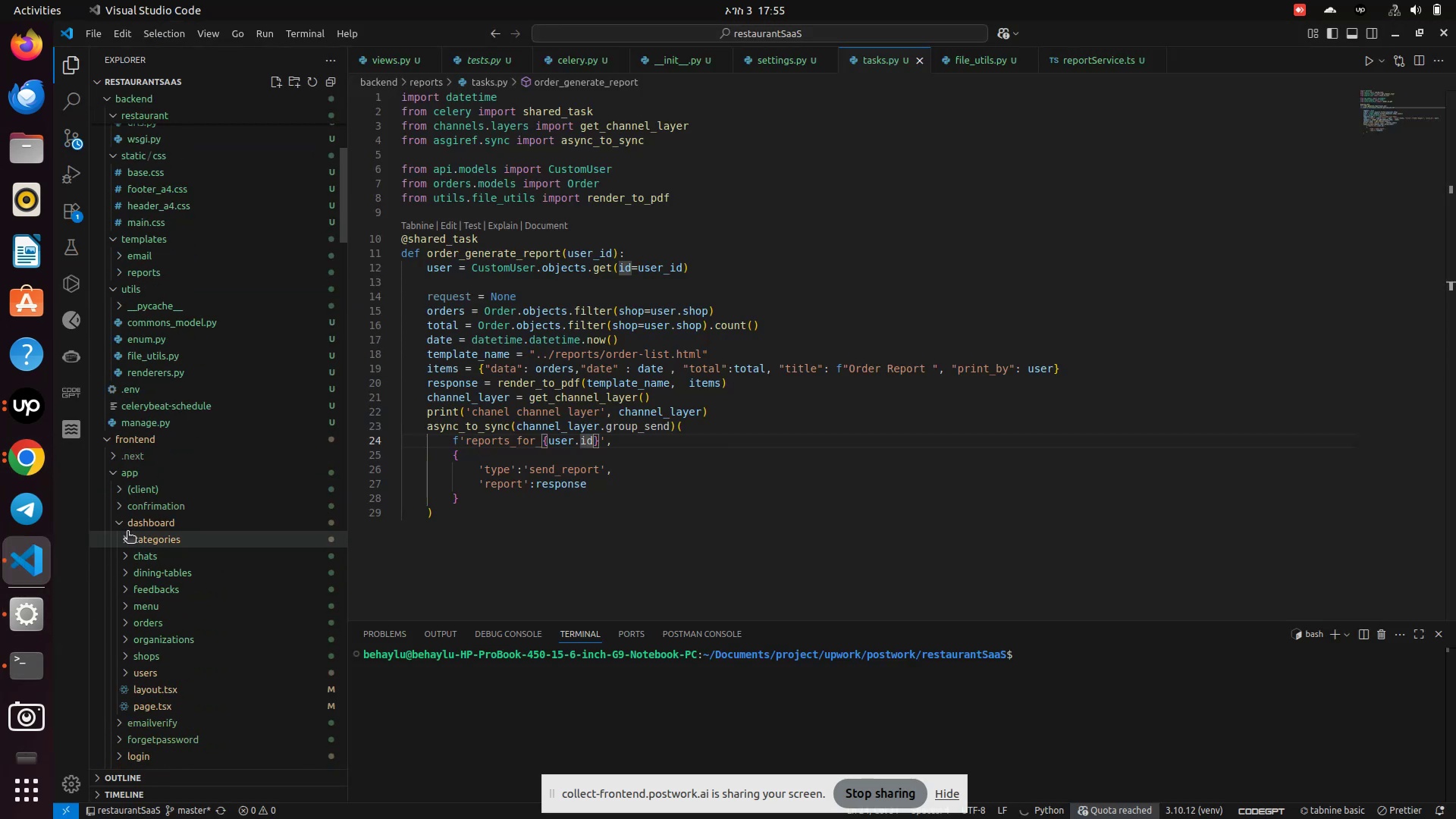 
left_click([127, 526])
 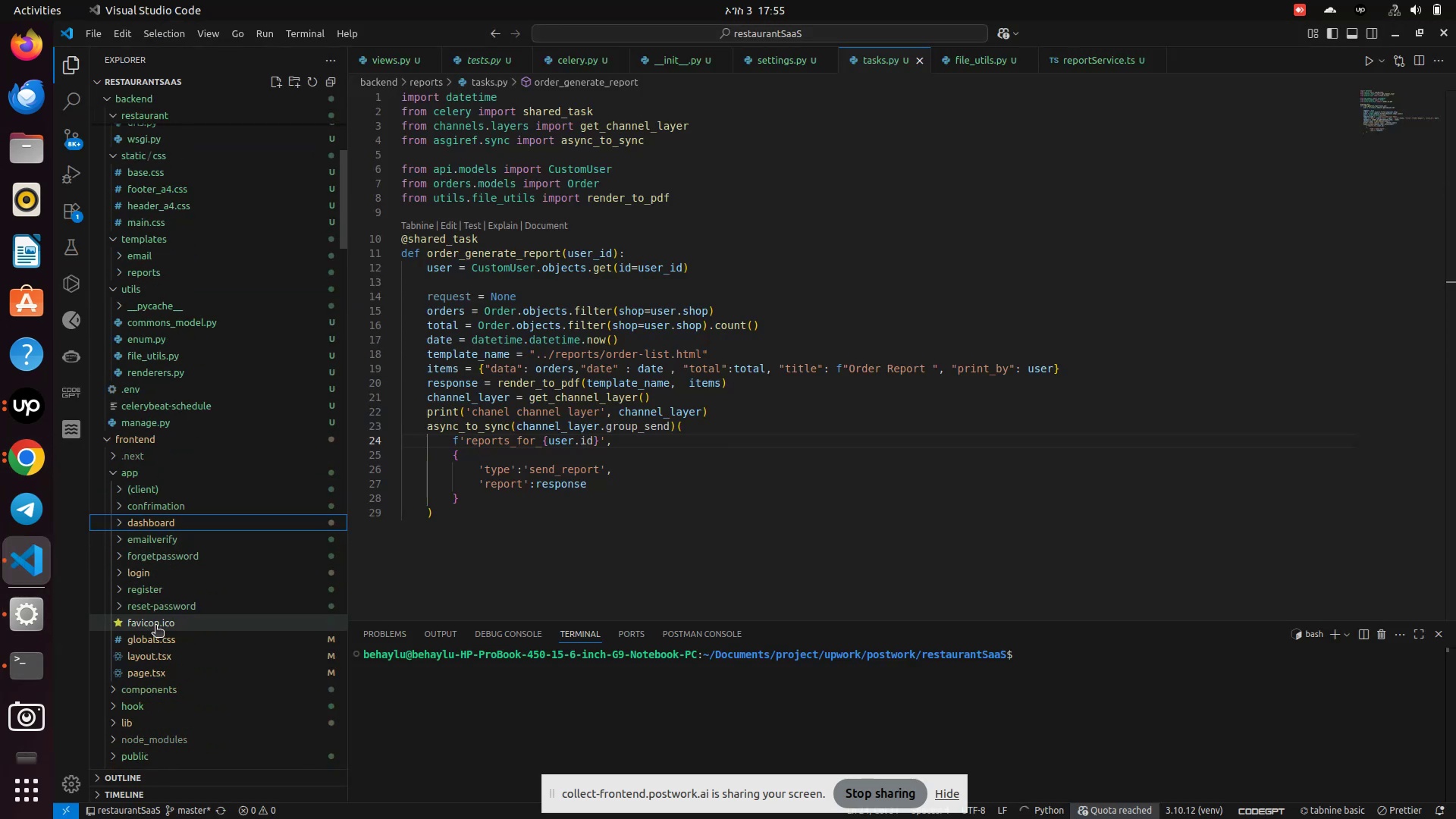 
scroll: coordinate [180, 554], scroll_direction: down, amount: 10.0
 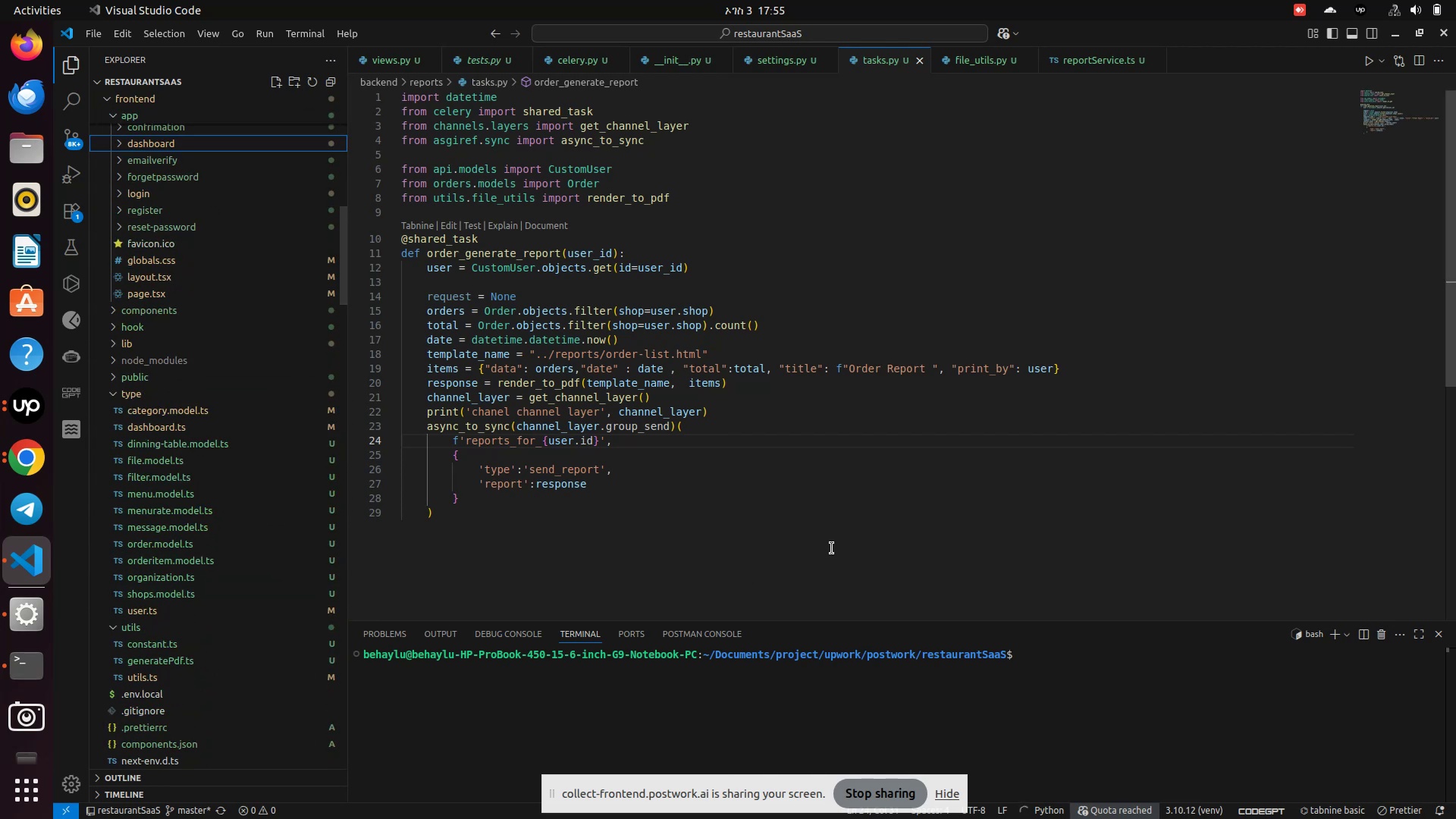 
left_click([832, 548])
 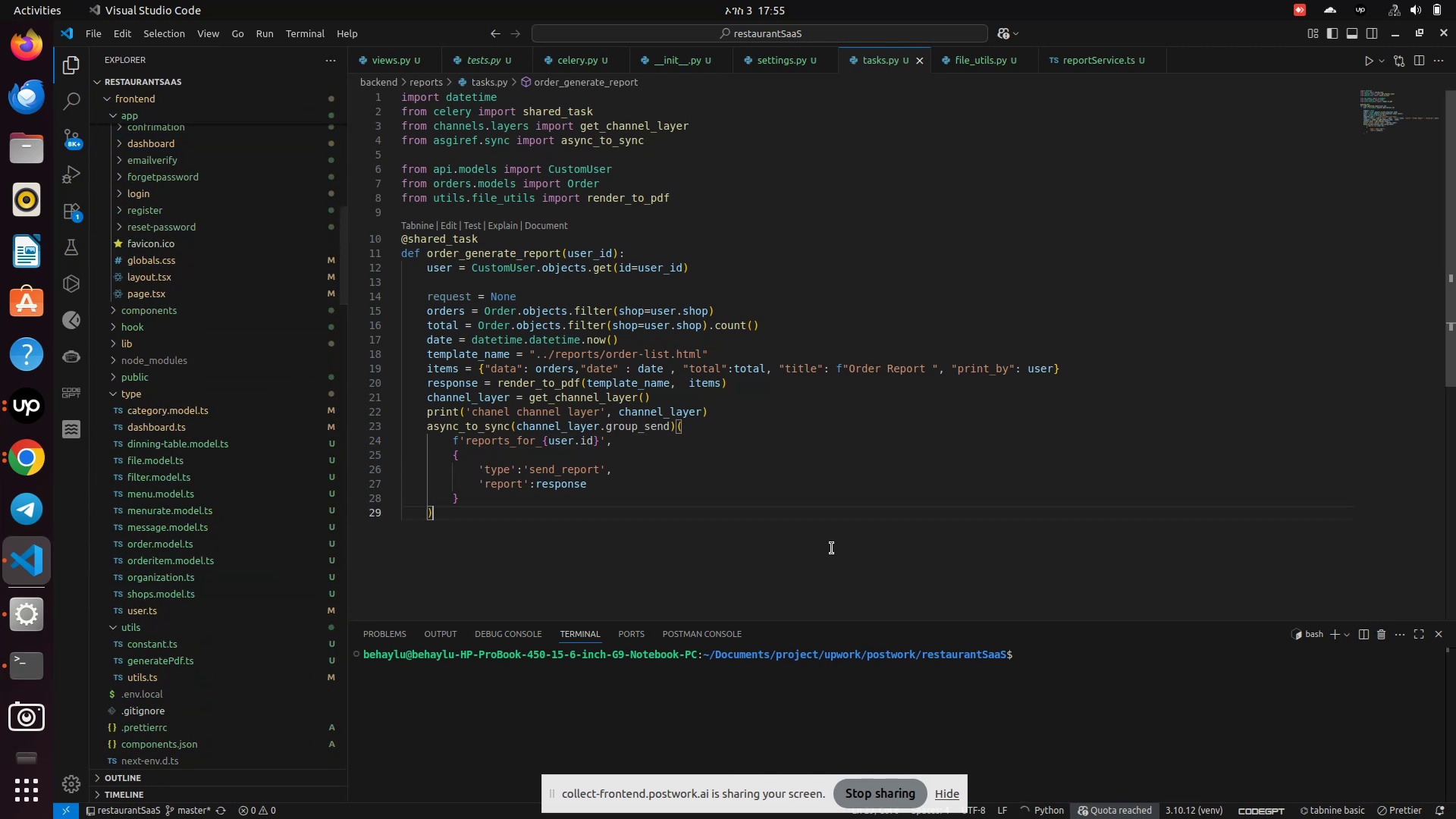 
key(Control+P)
 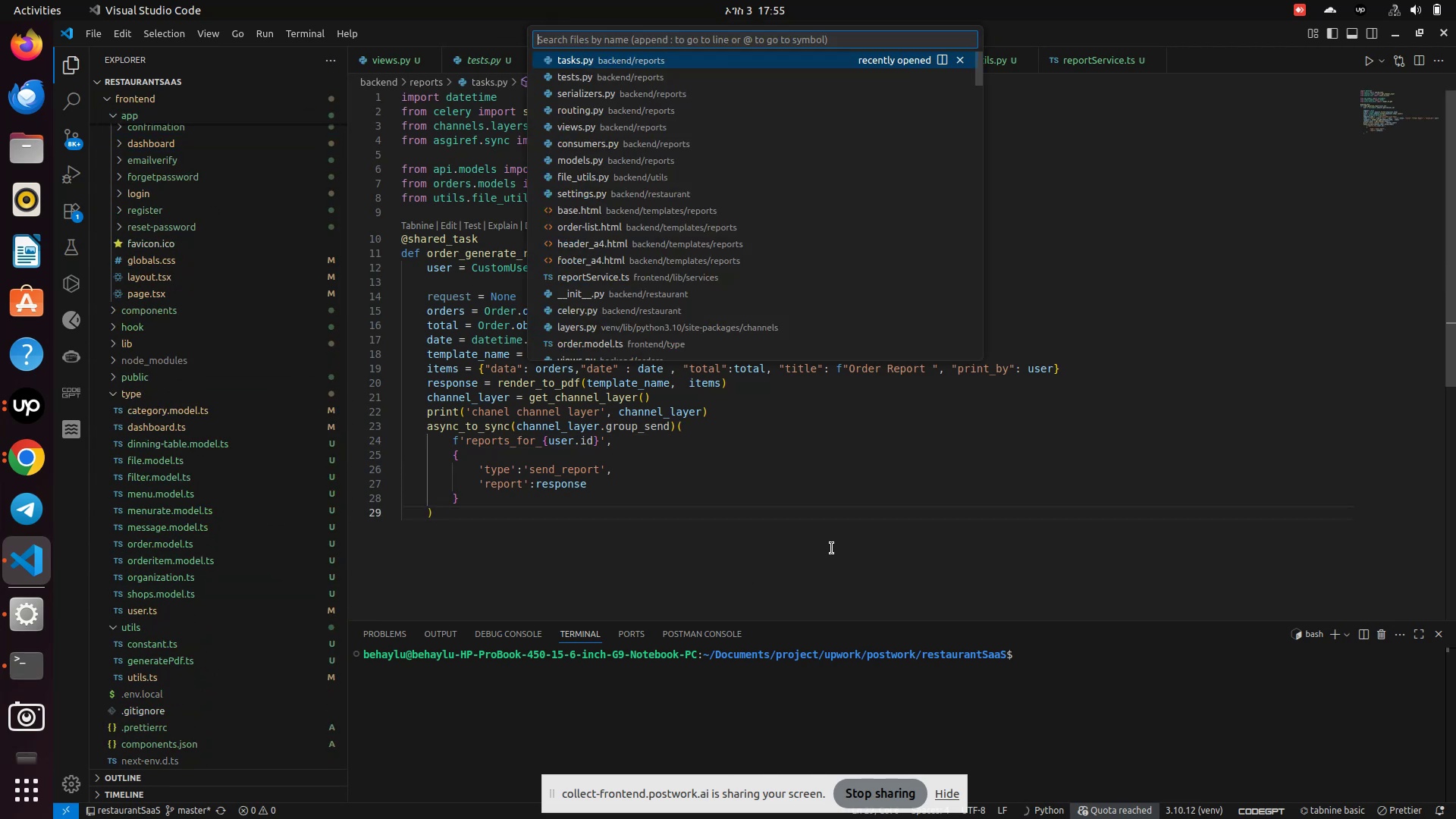 
type(top)
 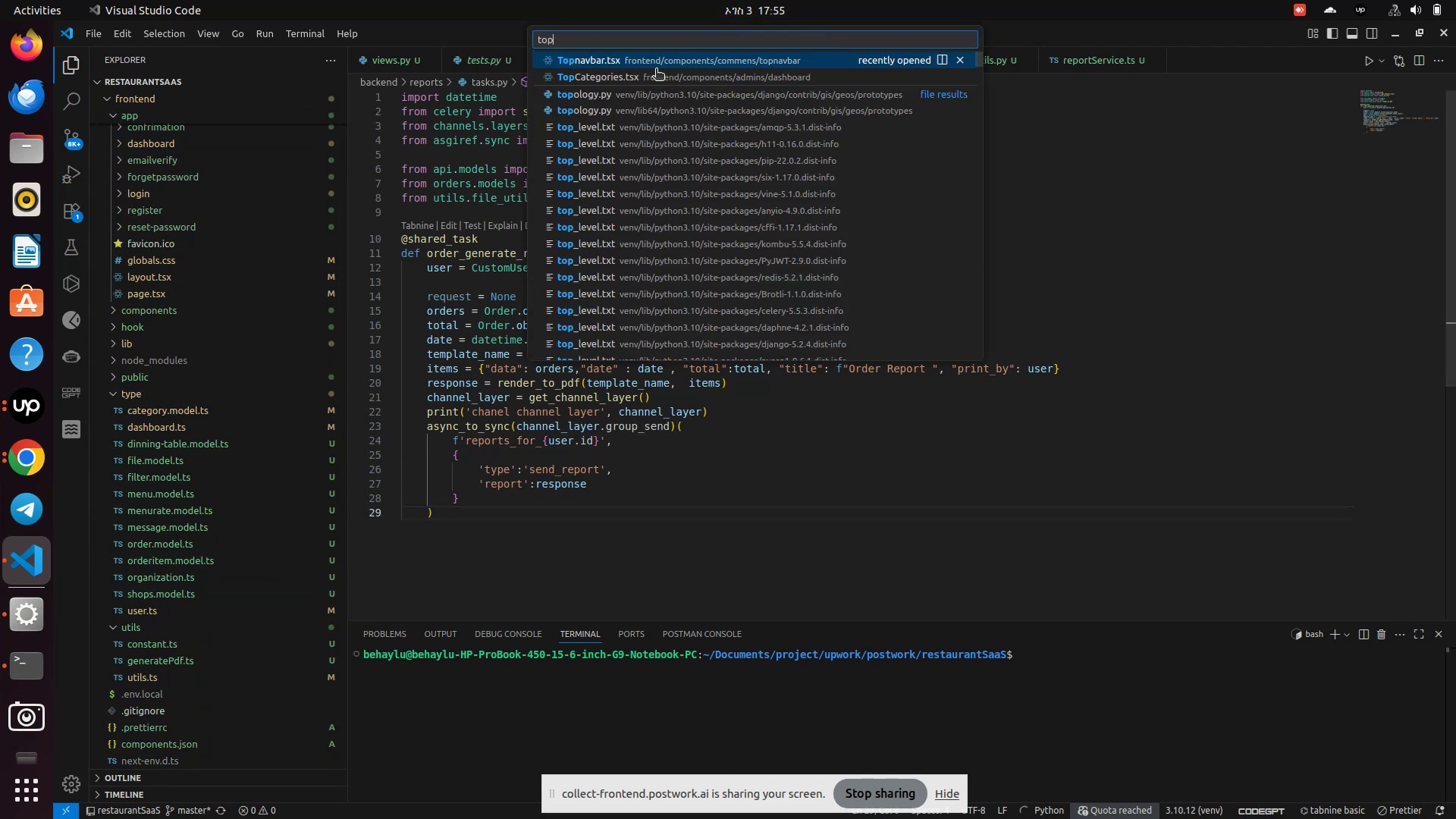 
left_click([609, 54])
 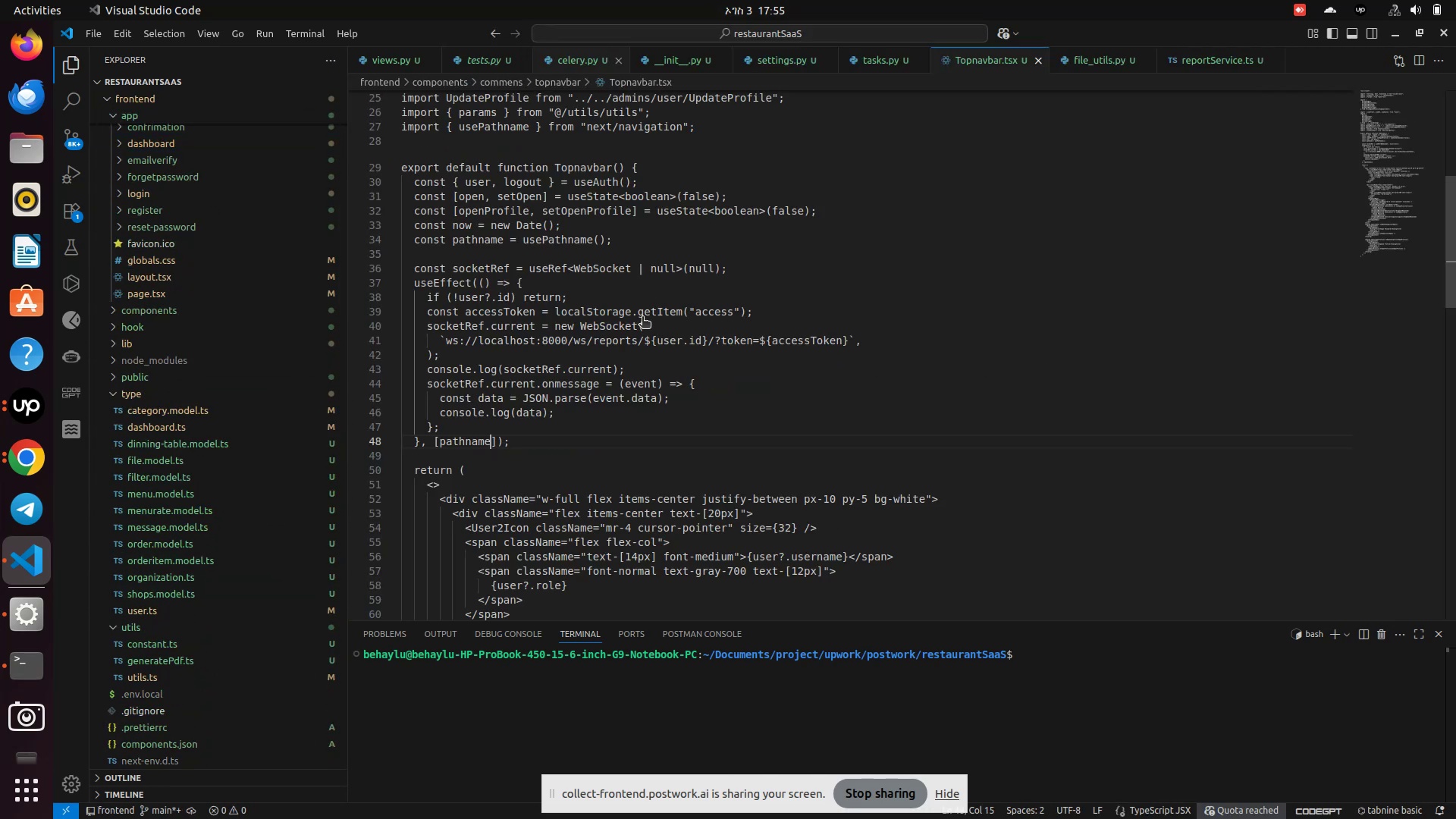 
scroll: coordinate [597, 323], scroll_direction: down, amount: 5.0
 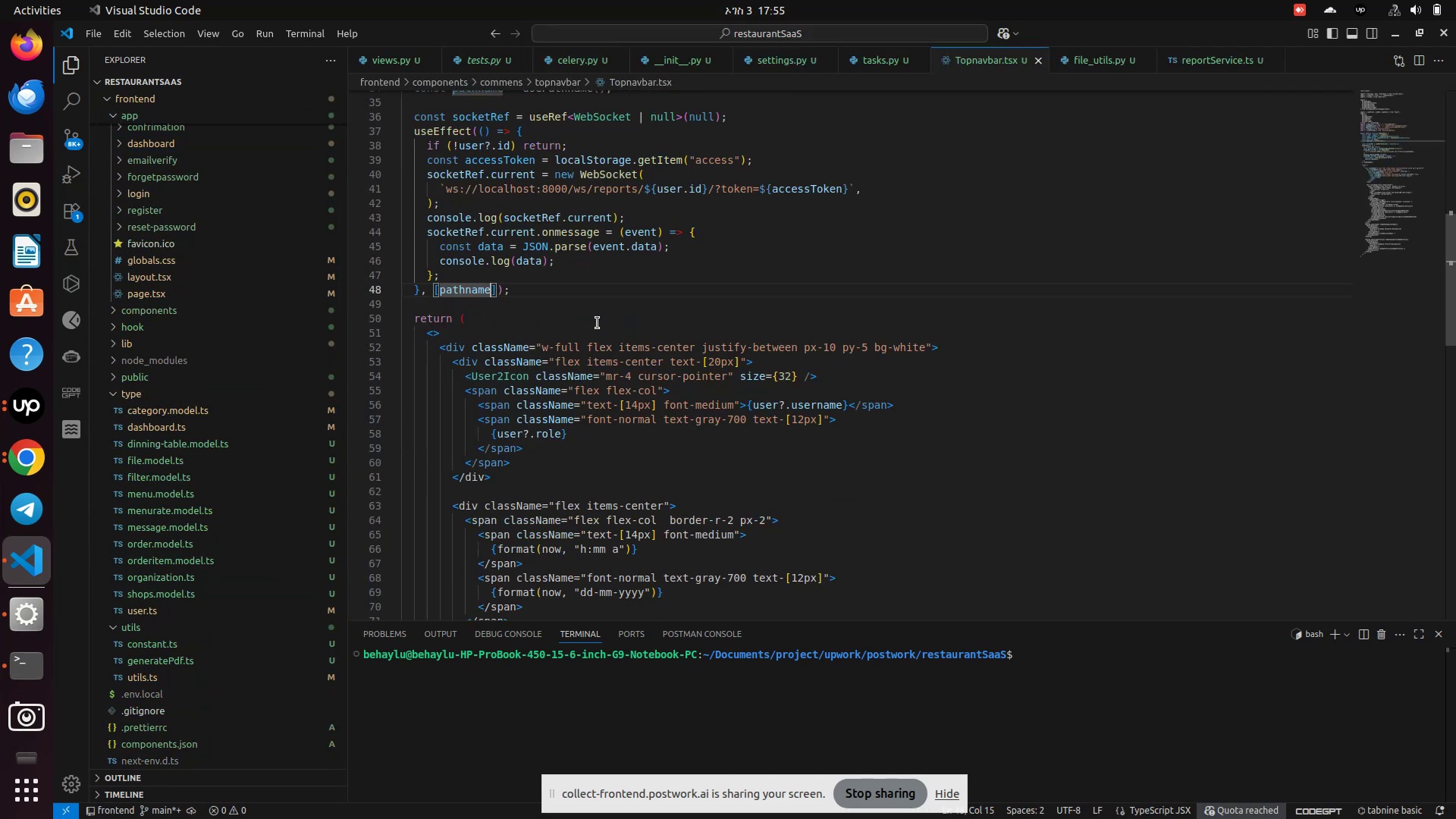 
scroll: coordinate [598, 323], scroll_direction: up, amount: 2.0
 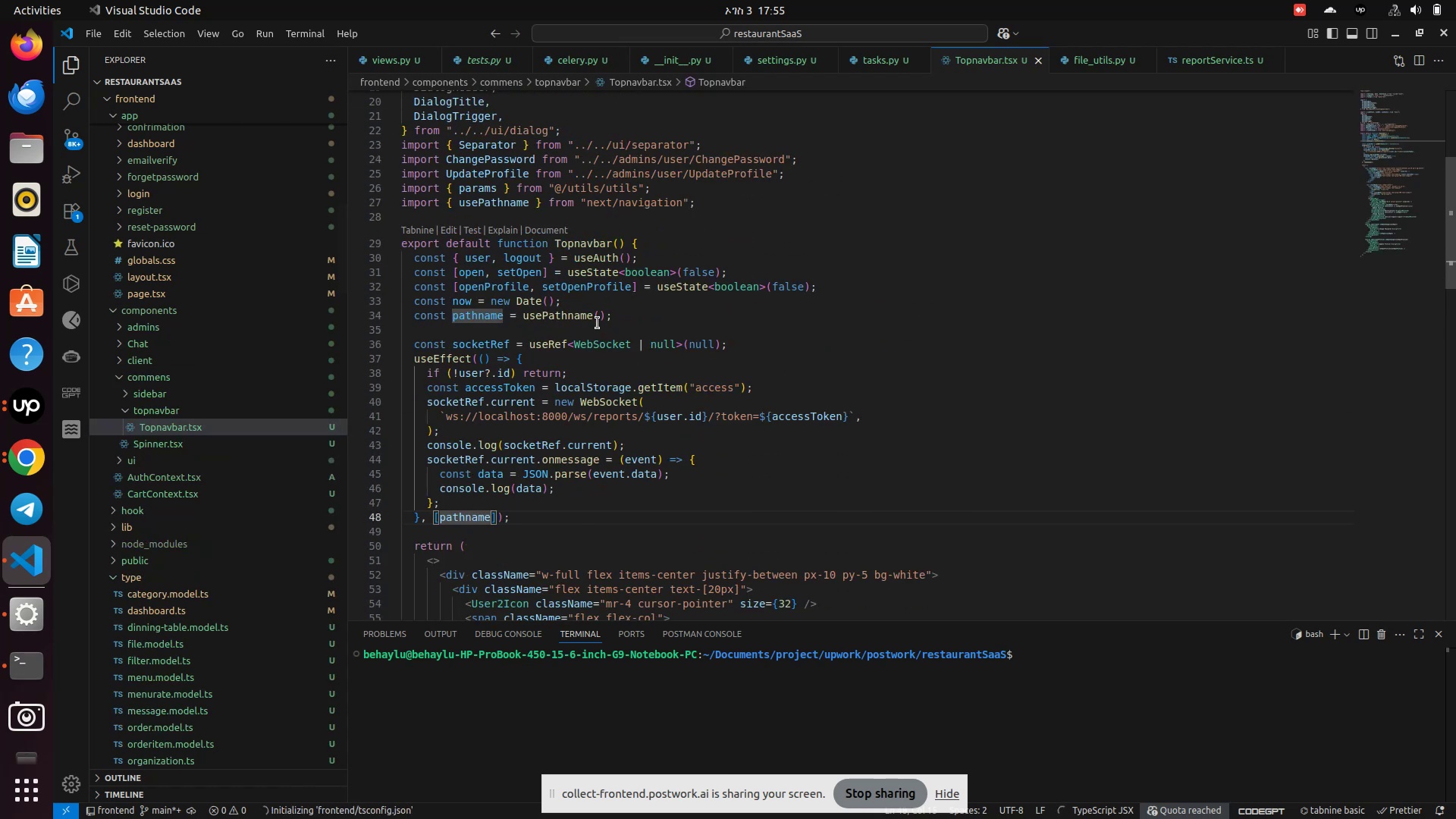 
scroll: coordinate [598, 323], scroll_direction: down, amount: 2.0
 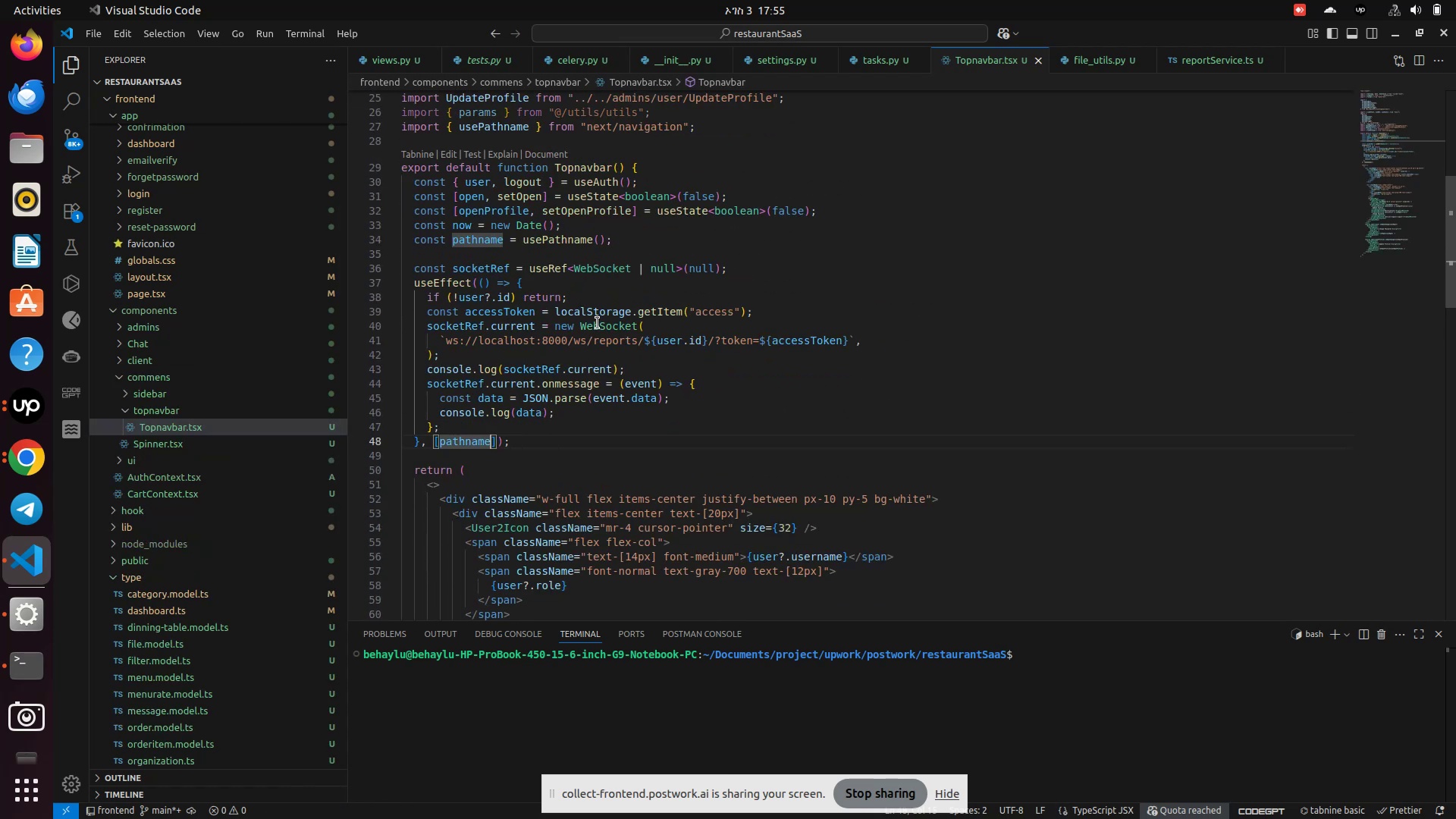 
wait(7.71)
 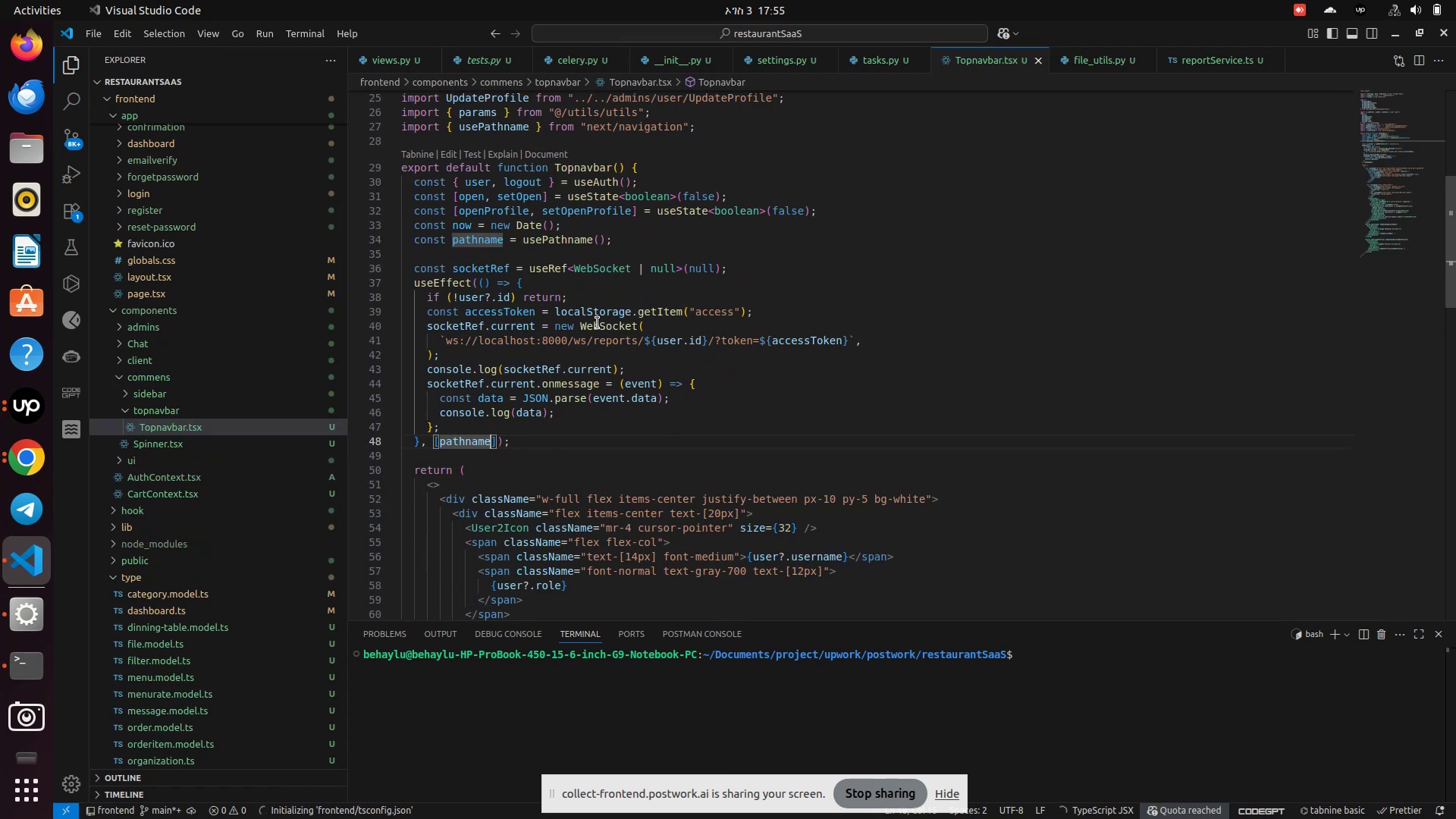 
left_click([795, 410])
 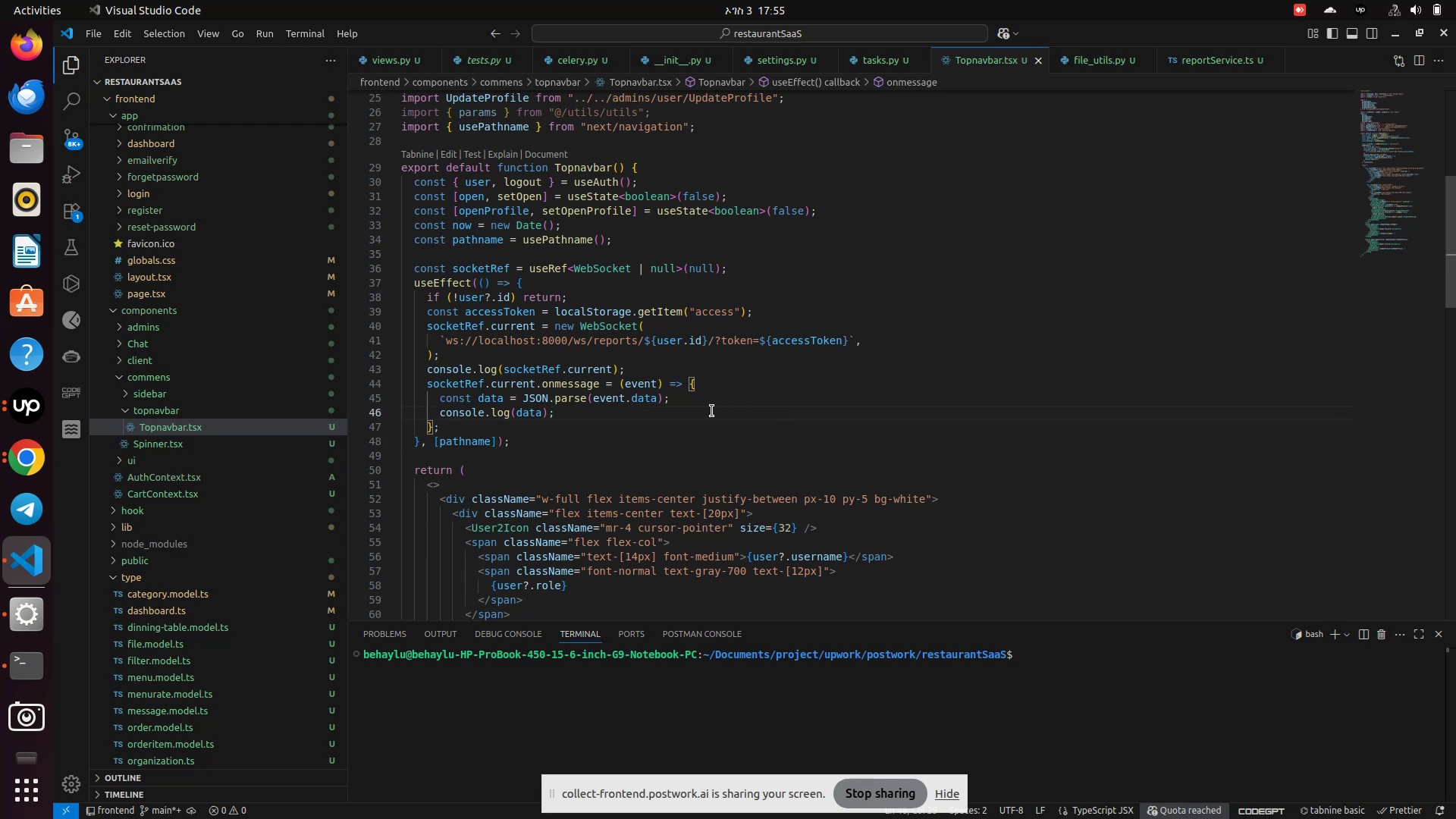 
wait(5.12)
 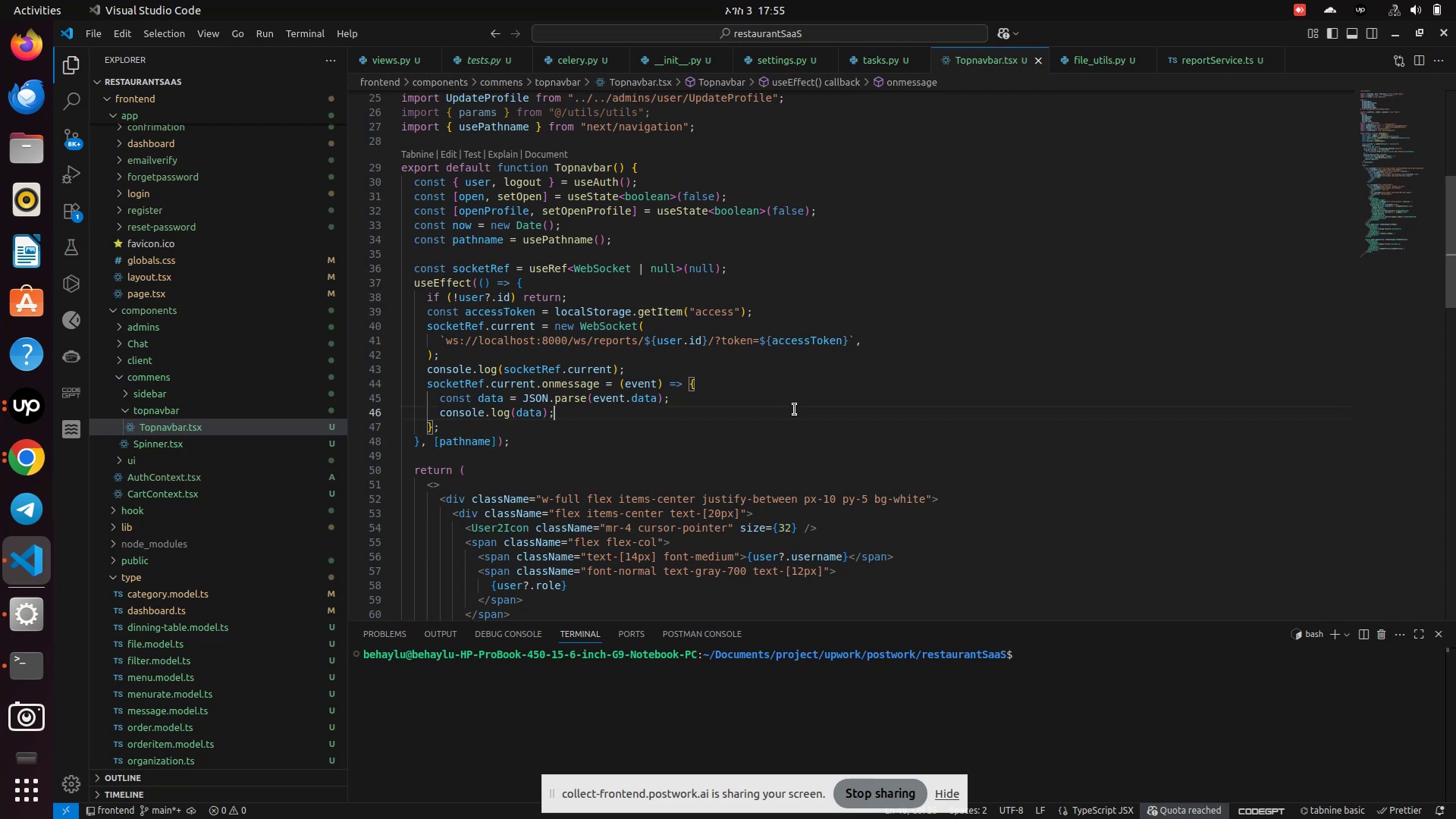 
scroll: coordinate [712, 411], scroll_direction: up, amount: 3.0
 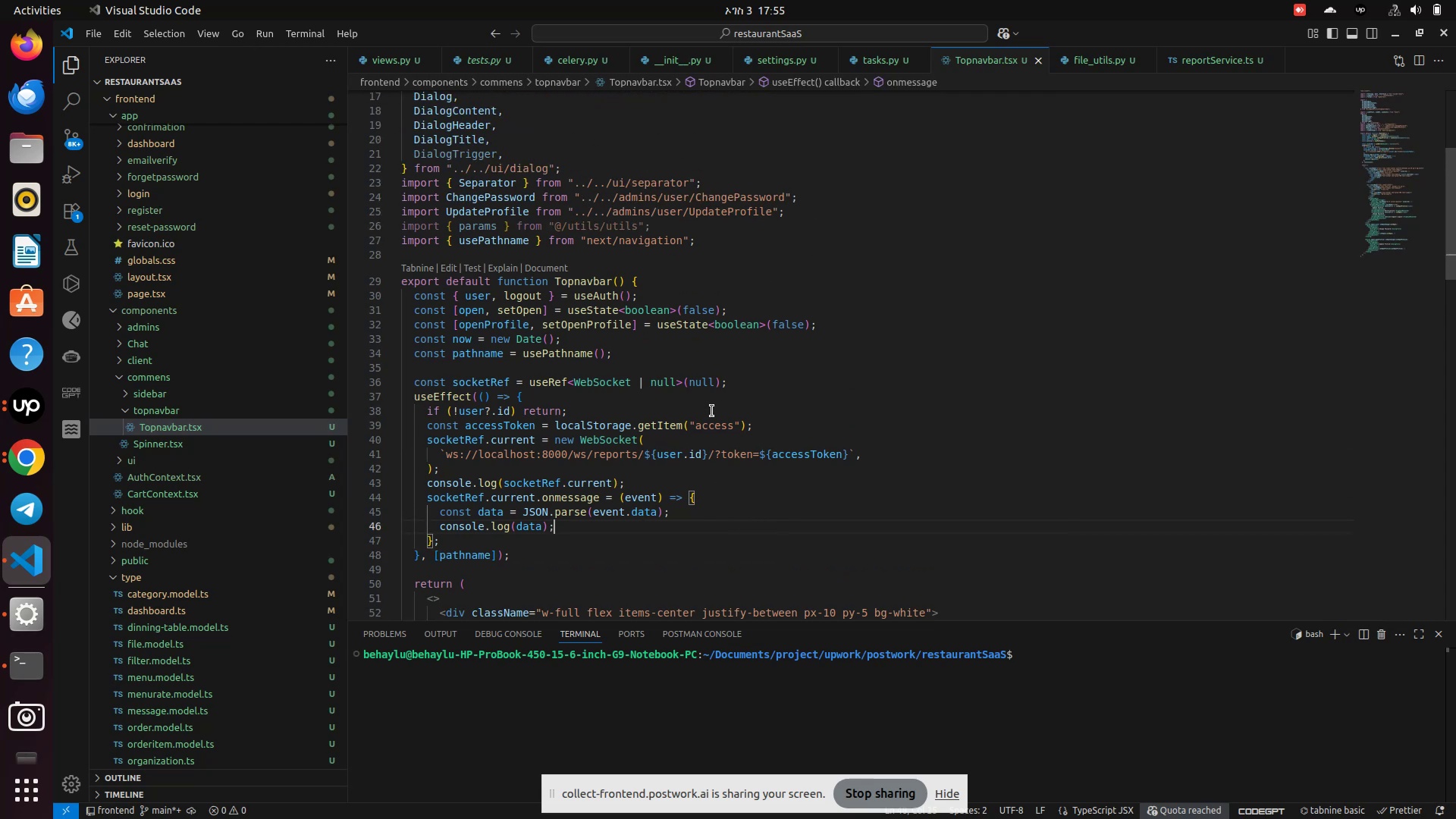 
scroll: coordinate [712, 411], scroll_direction: down, amount: 1.0
 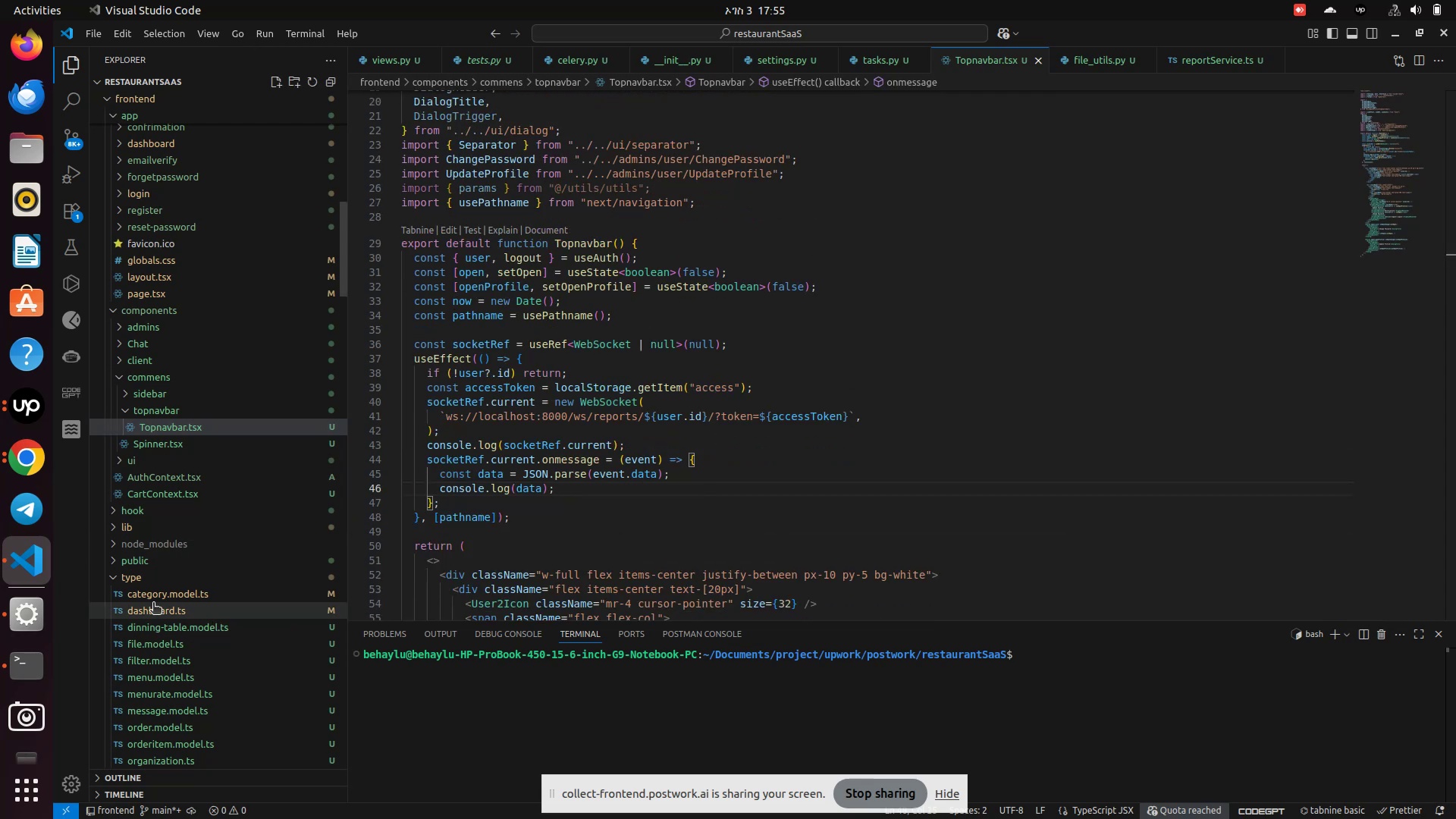 
left_click([136, 583])
 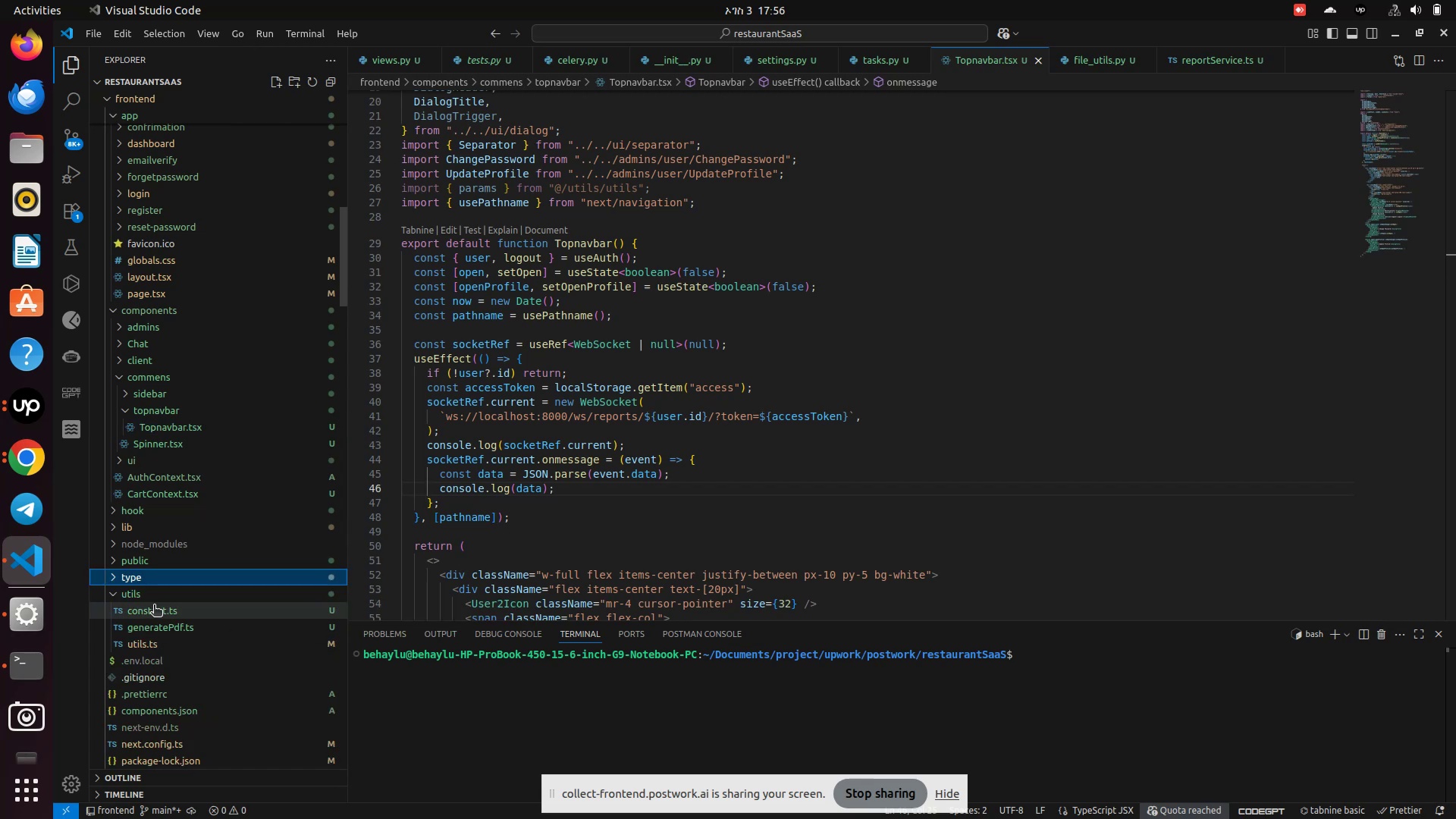 
left_click([153, 595])
 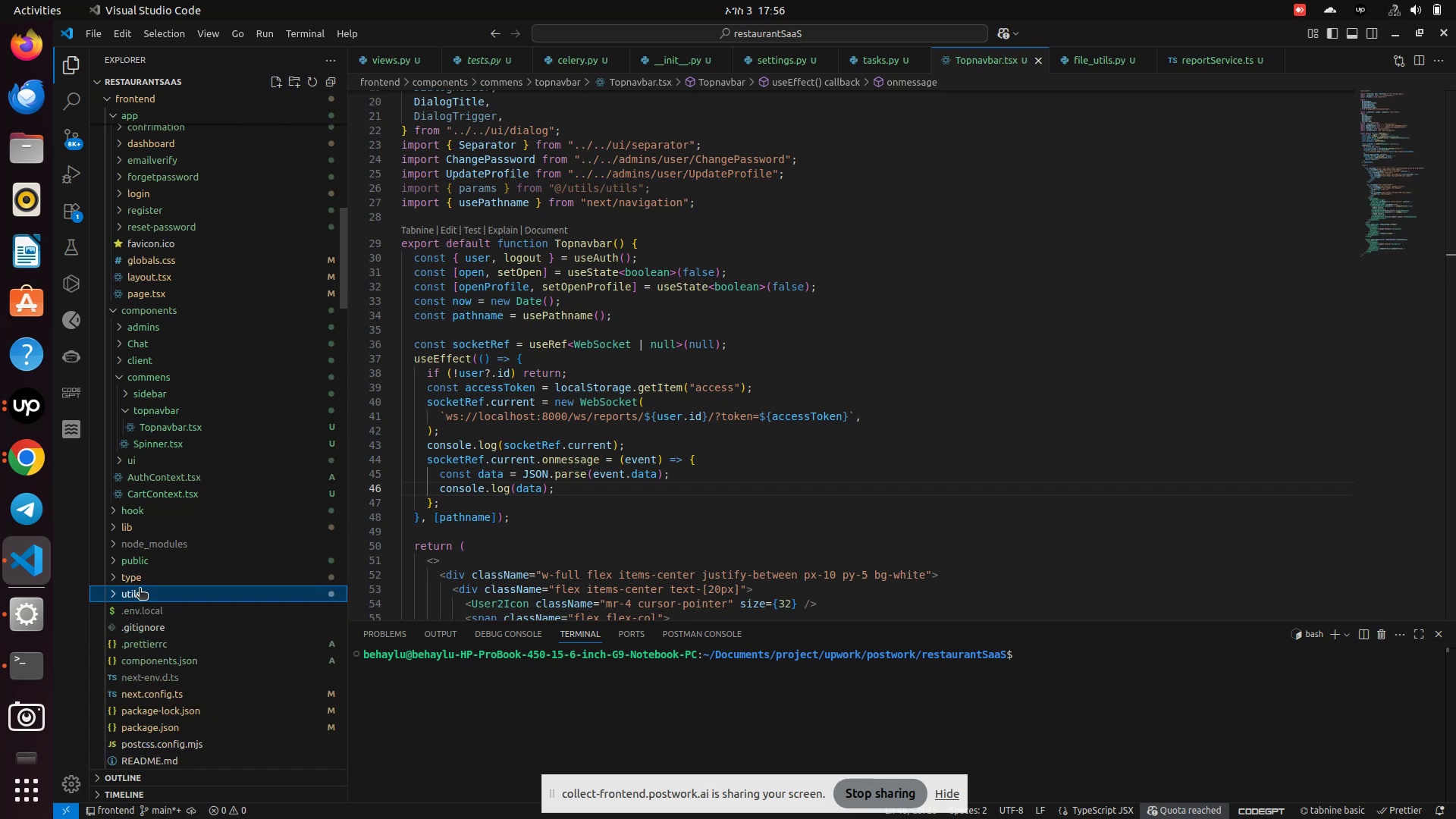 
left_click([145, 594])
 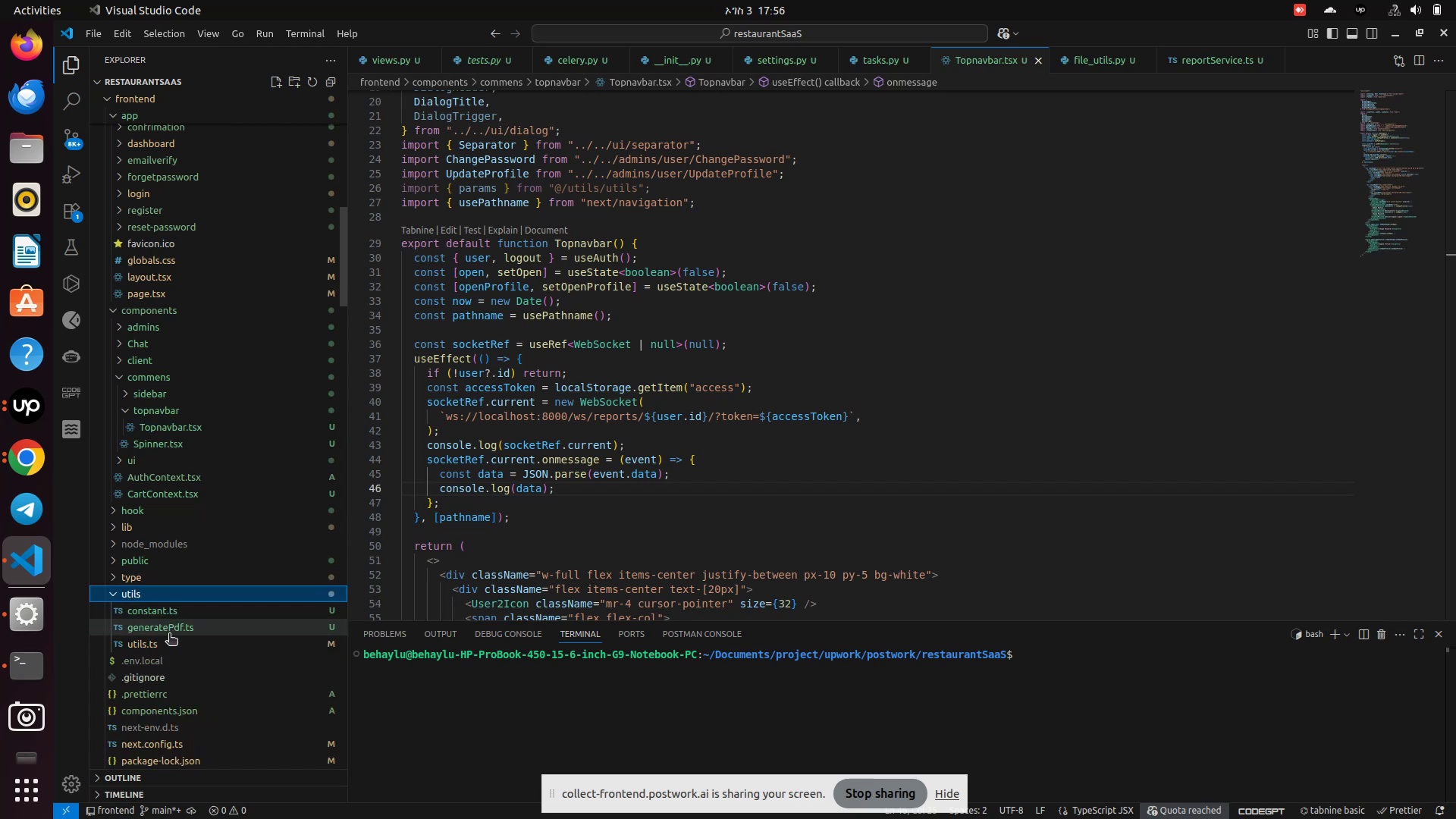 
left_click([169, 635])
 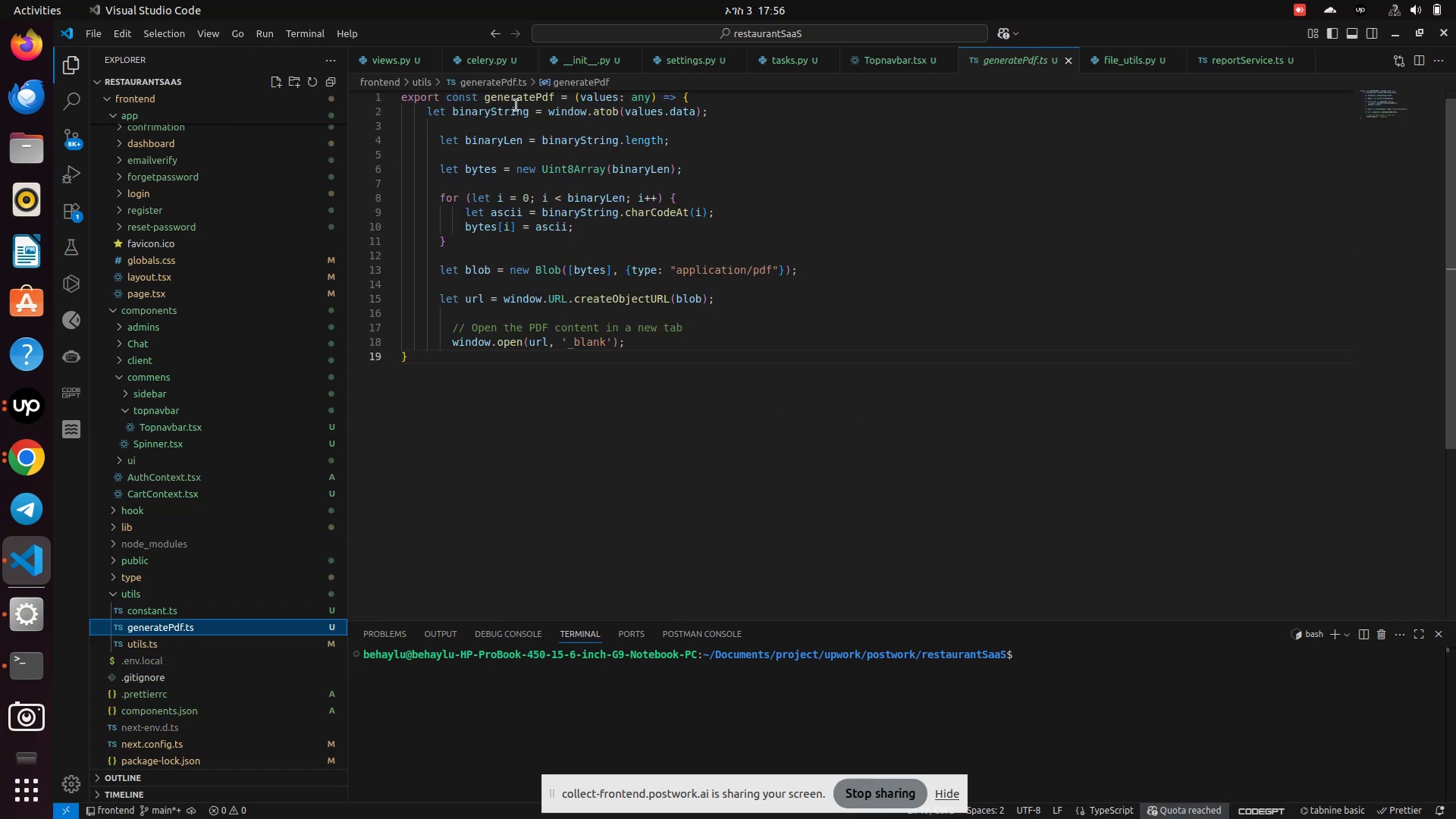 
left_click([519, 93])
 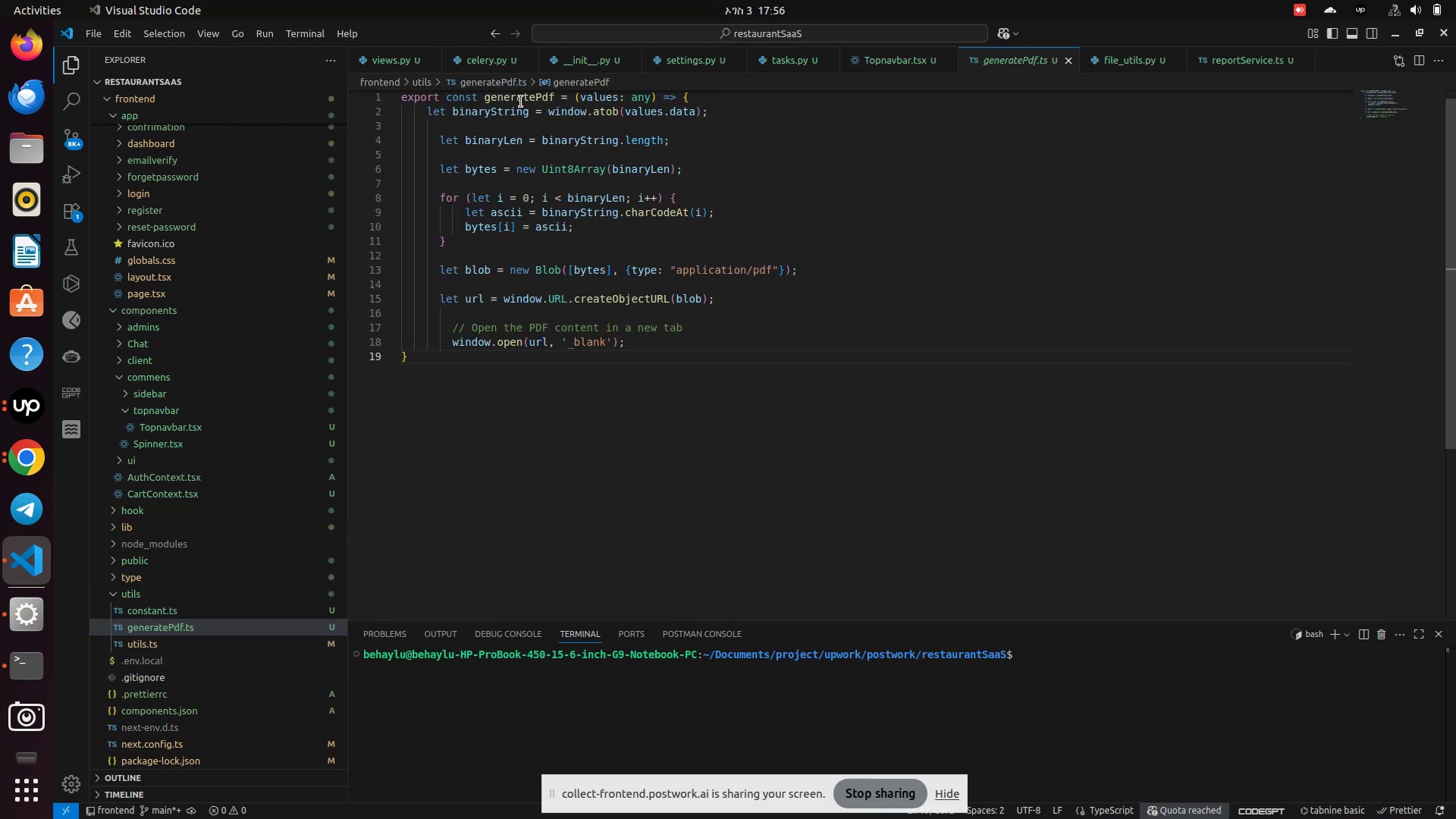 
left_click([522, 102])
 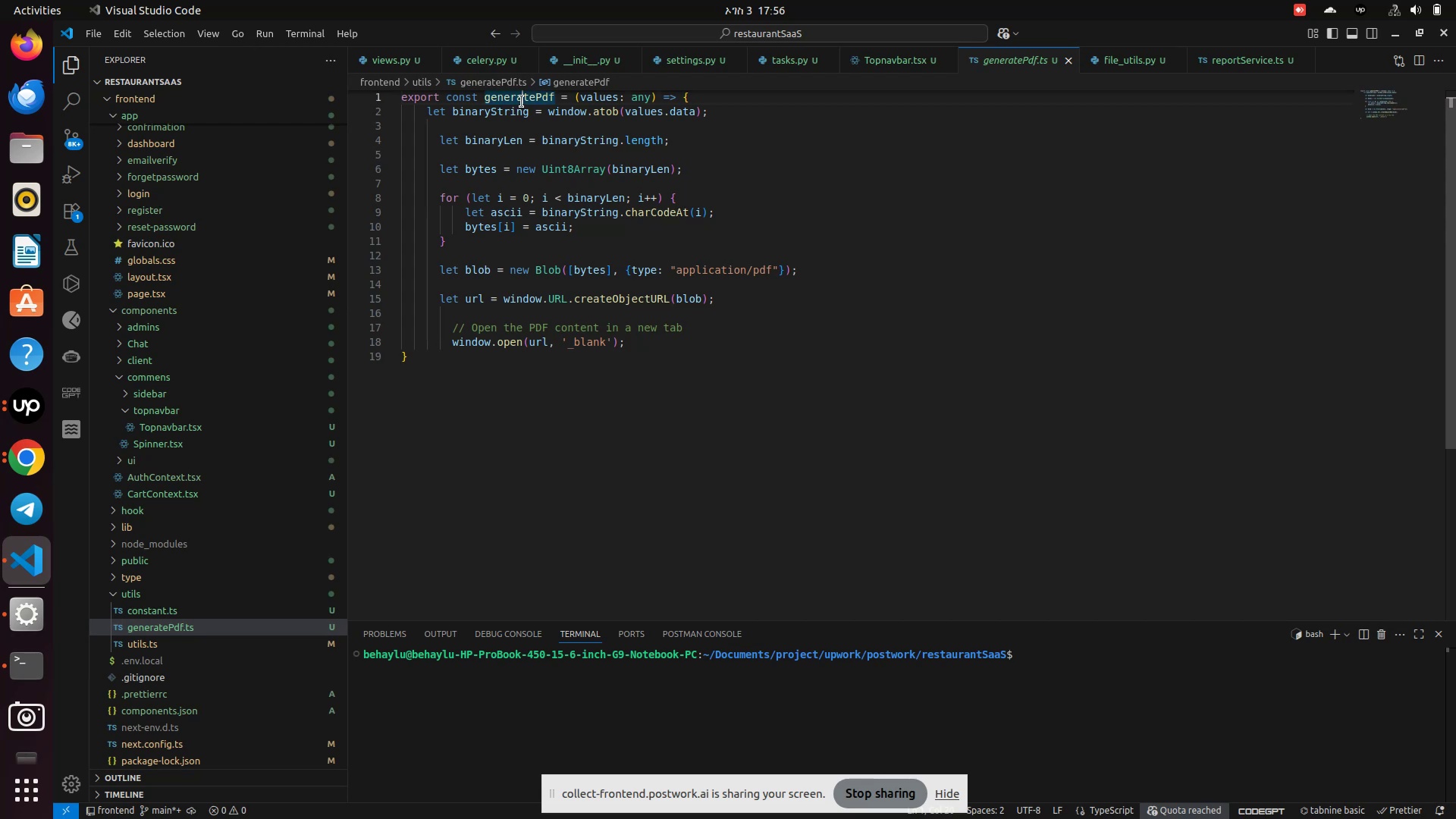 
left_click([522, 102])
 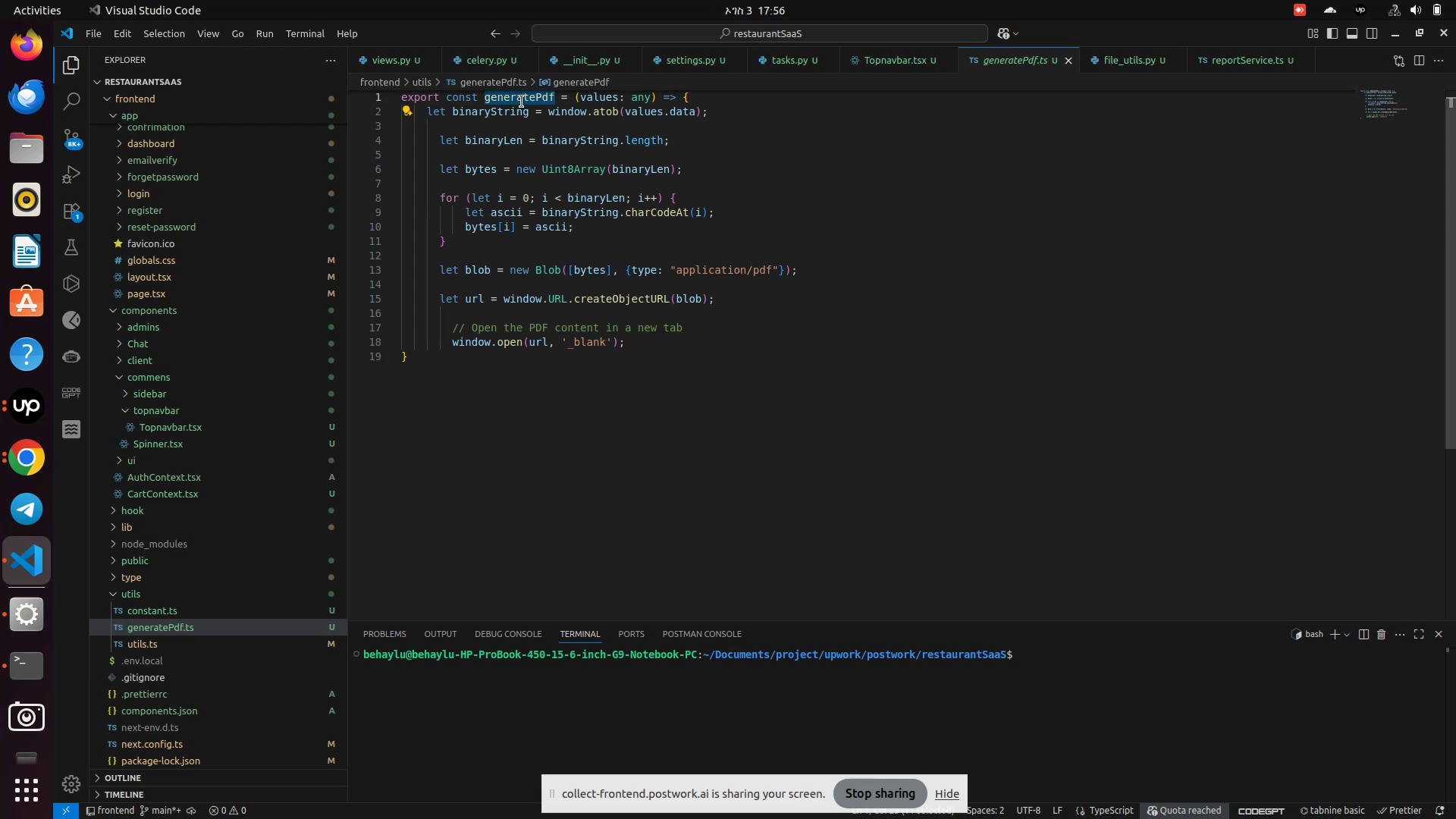 
key(Control+C)
 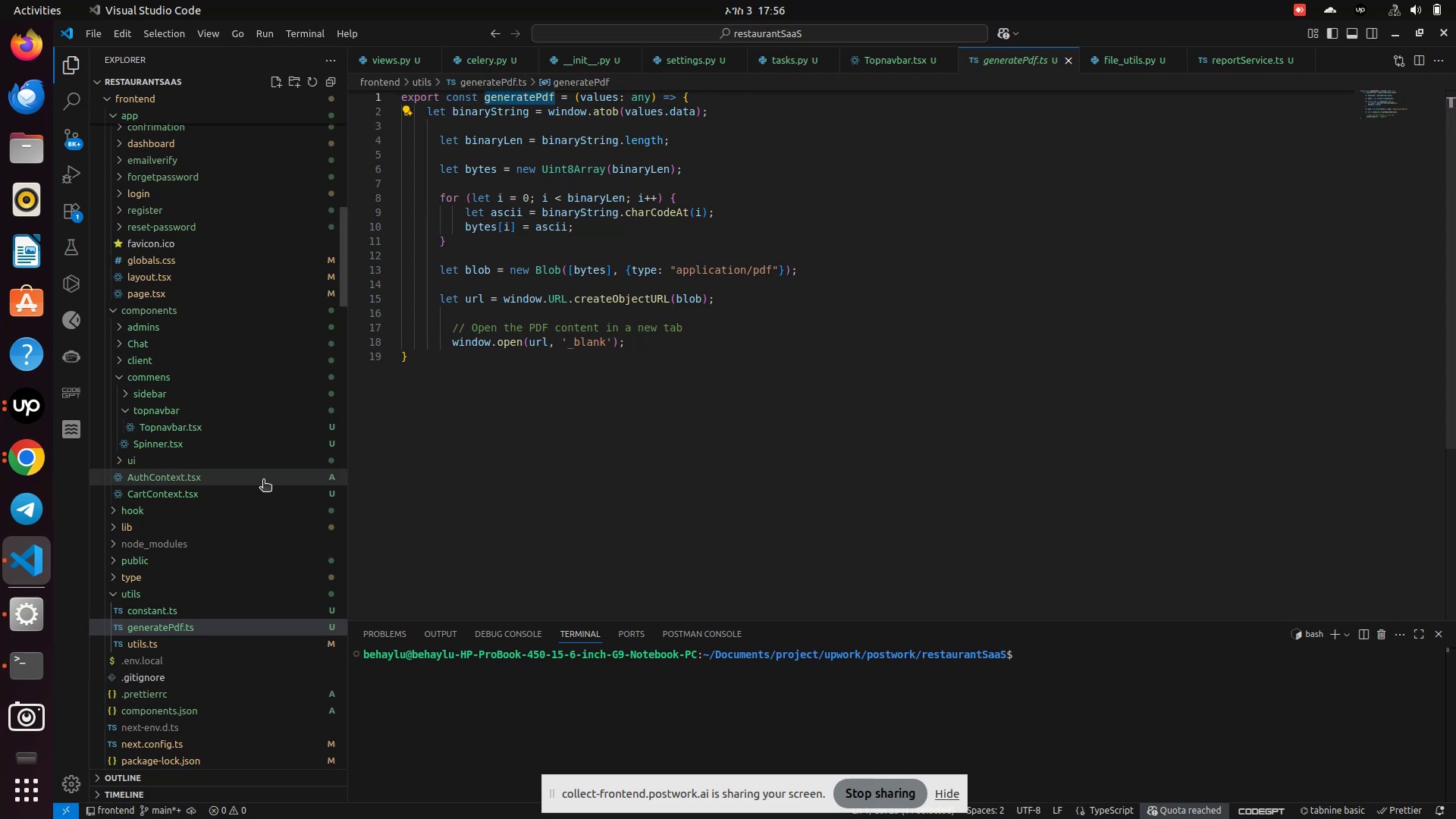 
mouse_move([126, 539])
 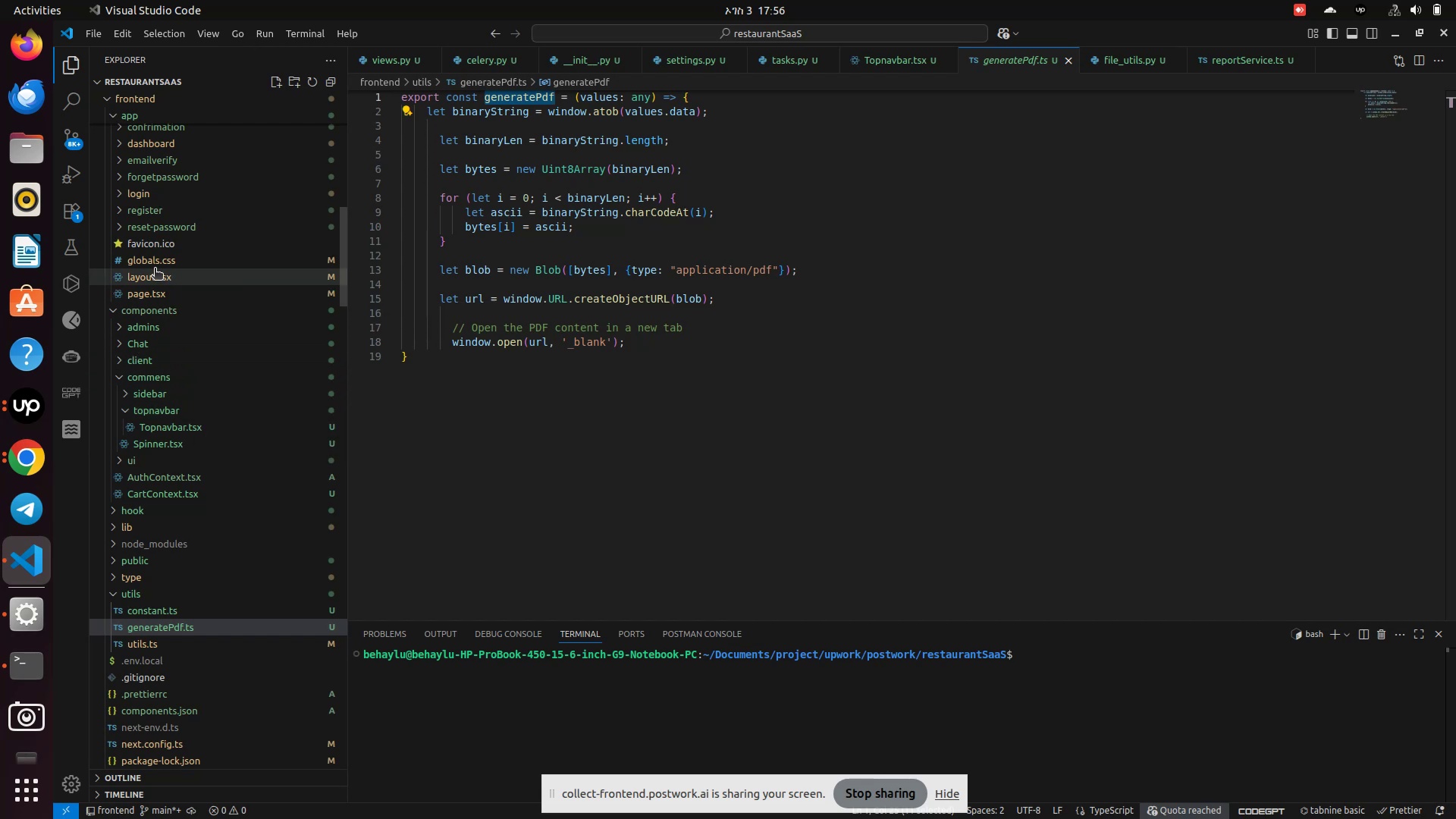 
wait(5.62)
 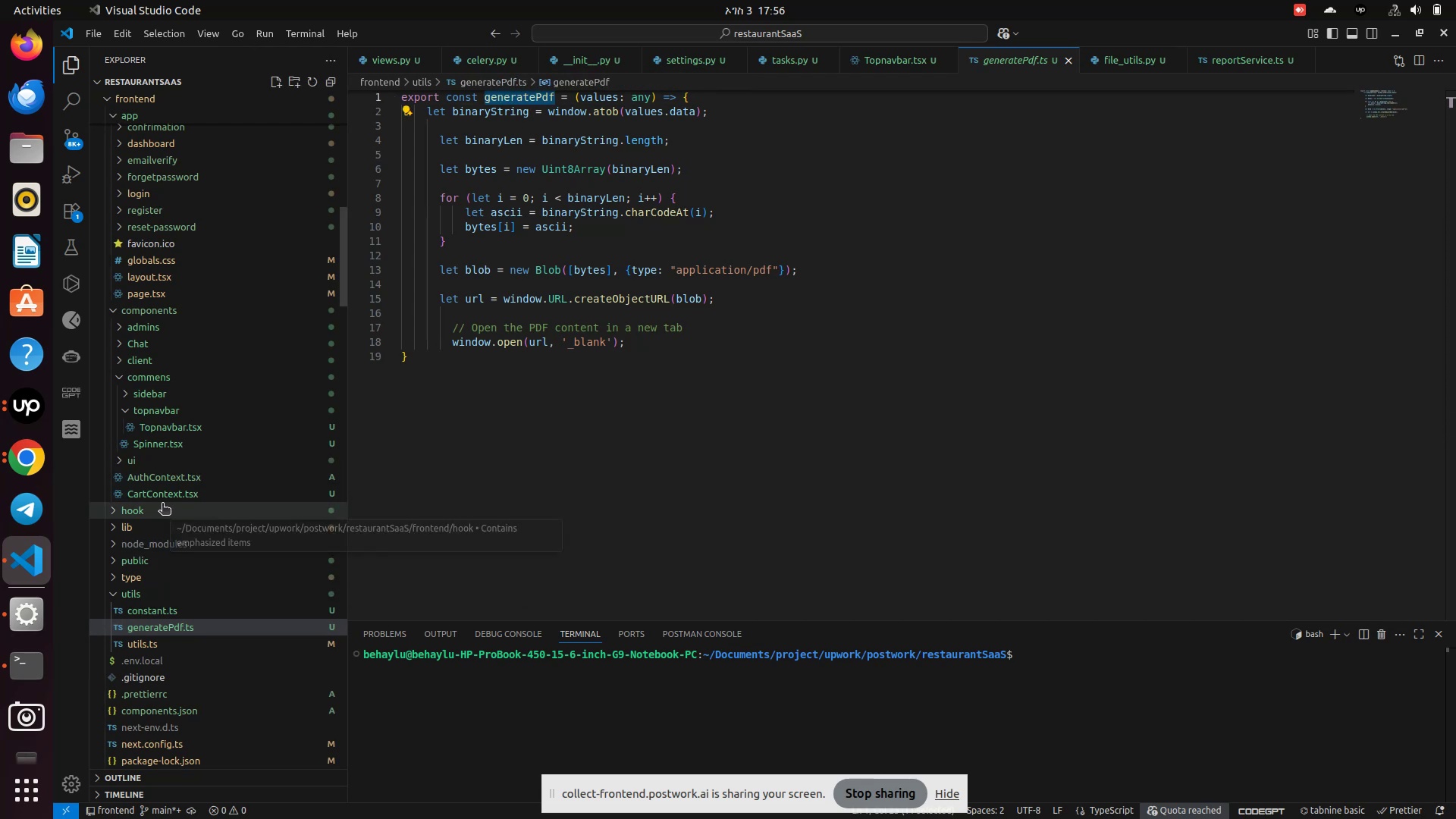 
scroll: coordinate [234, 365], scroll_direction: up, amount: 2.0
 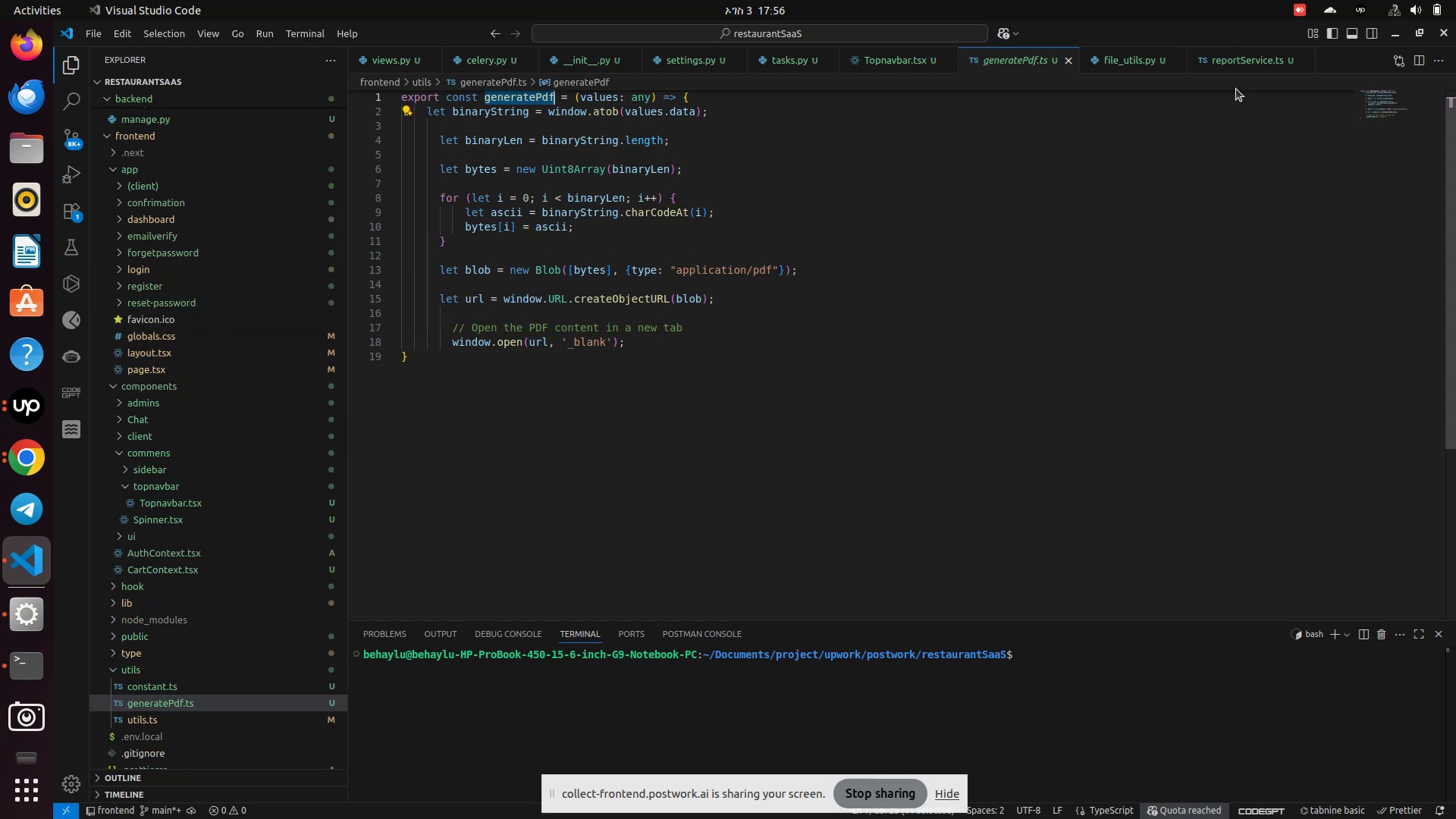 
wait(6.96)
 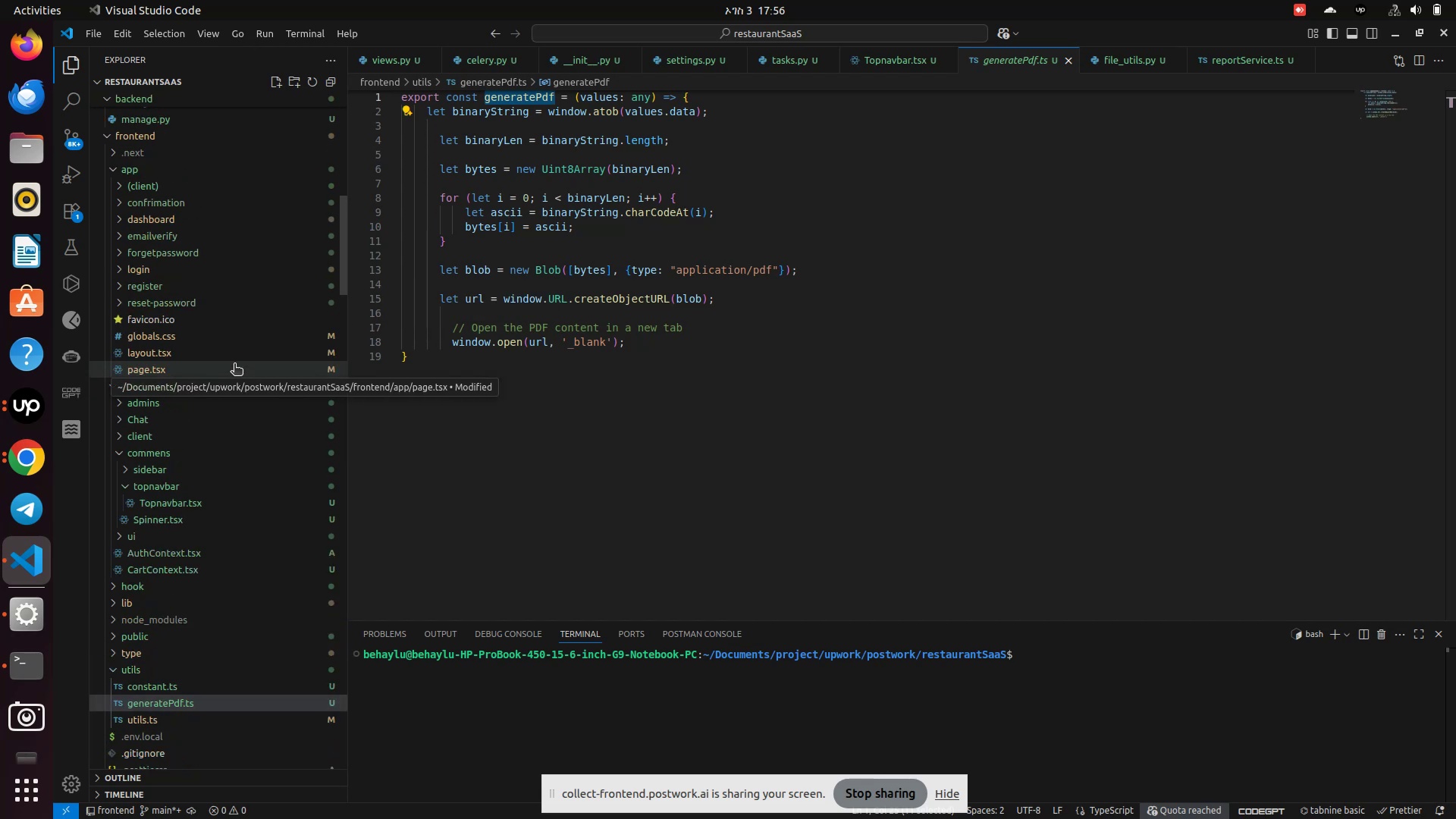 
left_click([893, 62])
 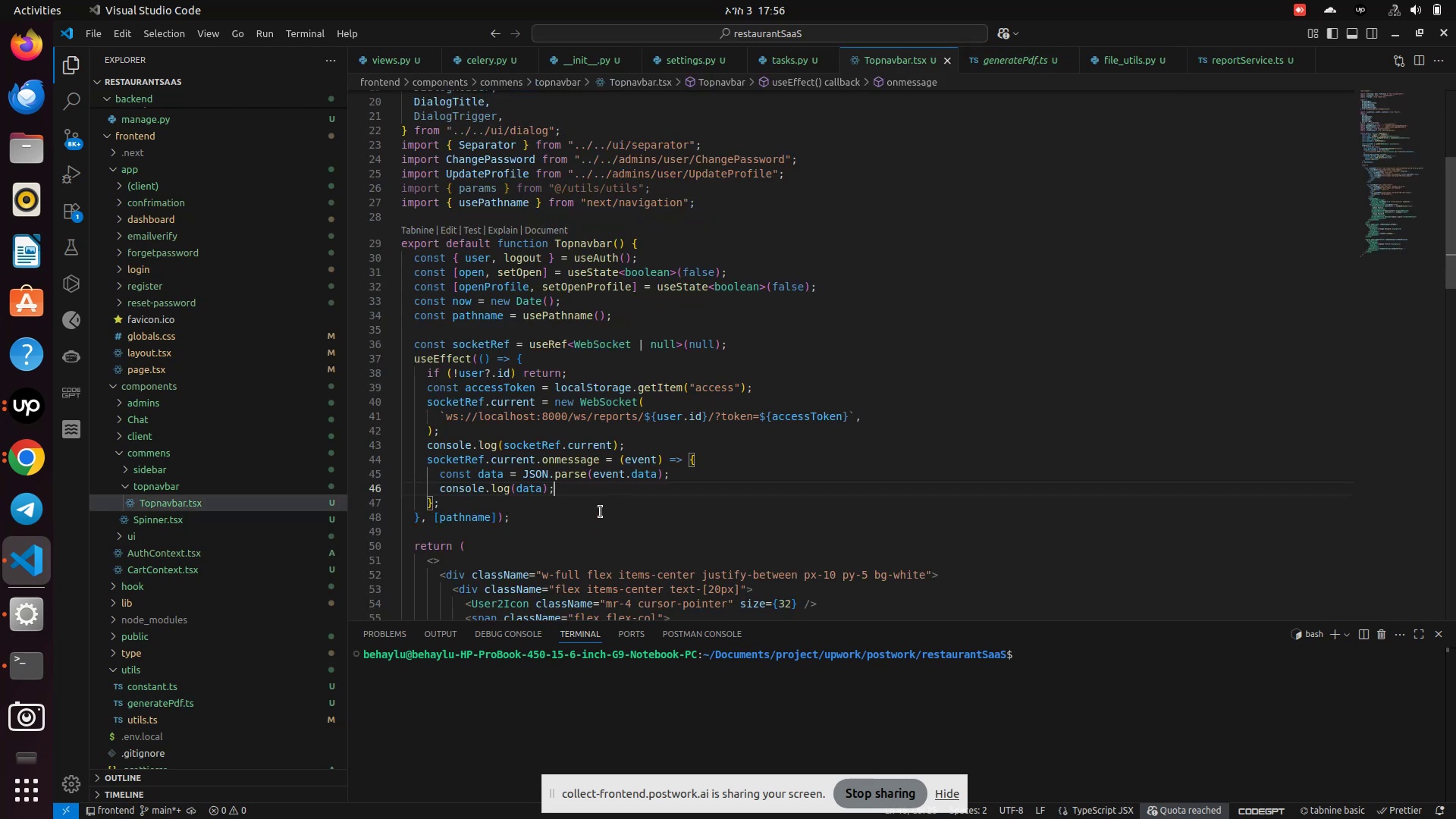 
key(Enter)
 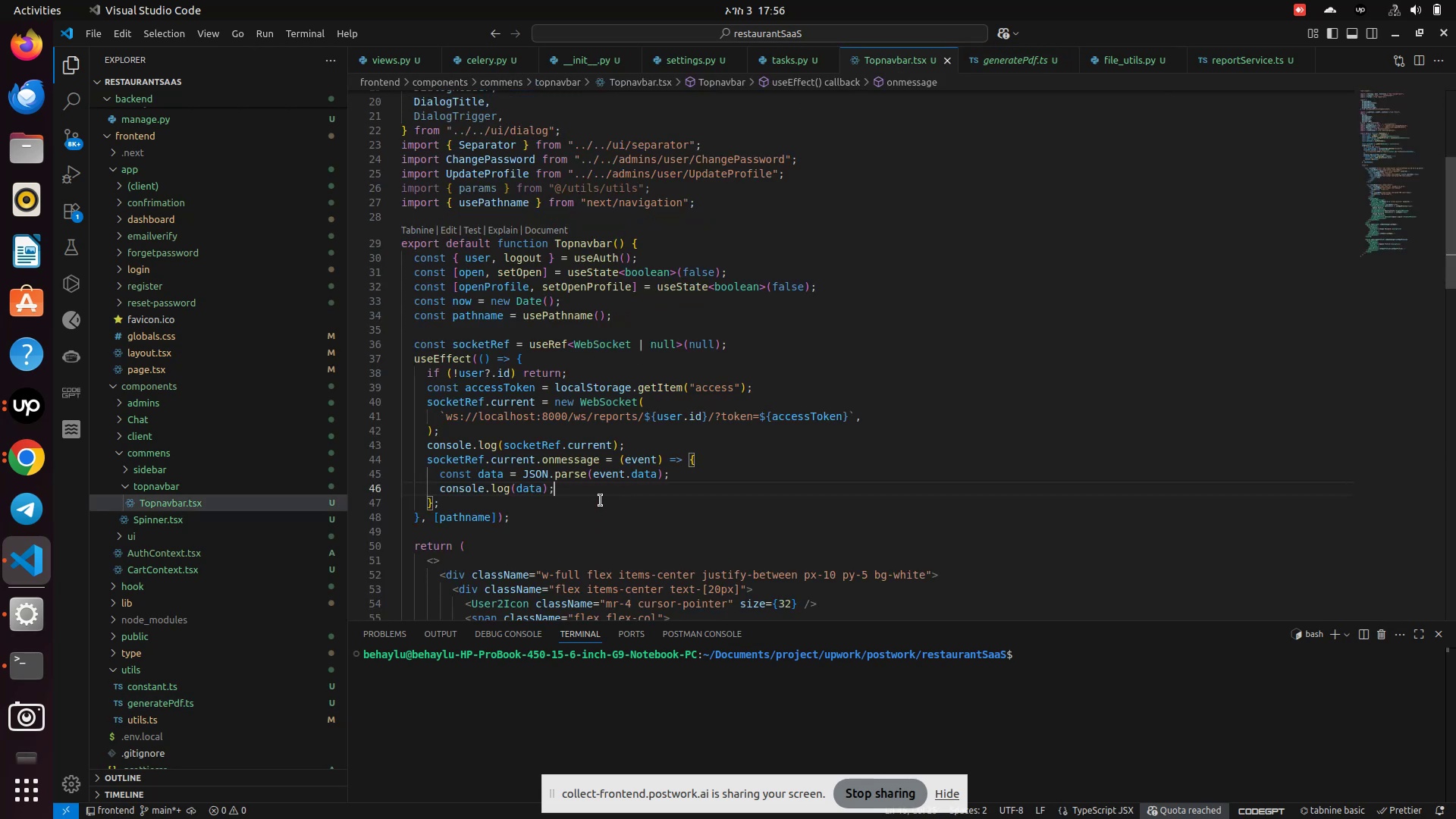 
key(Control+V)
 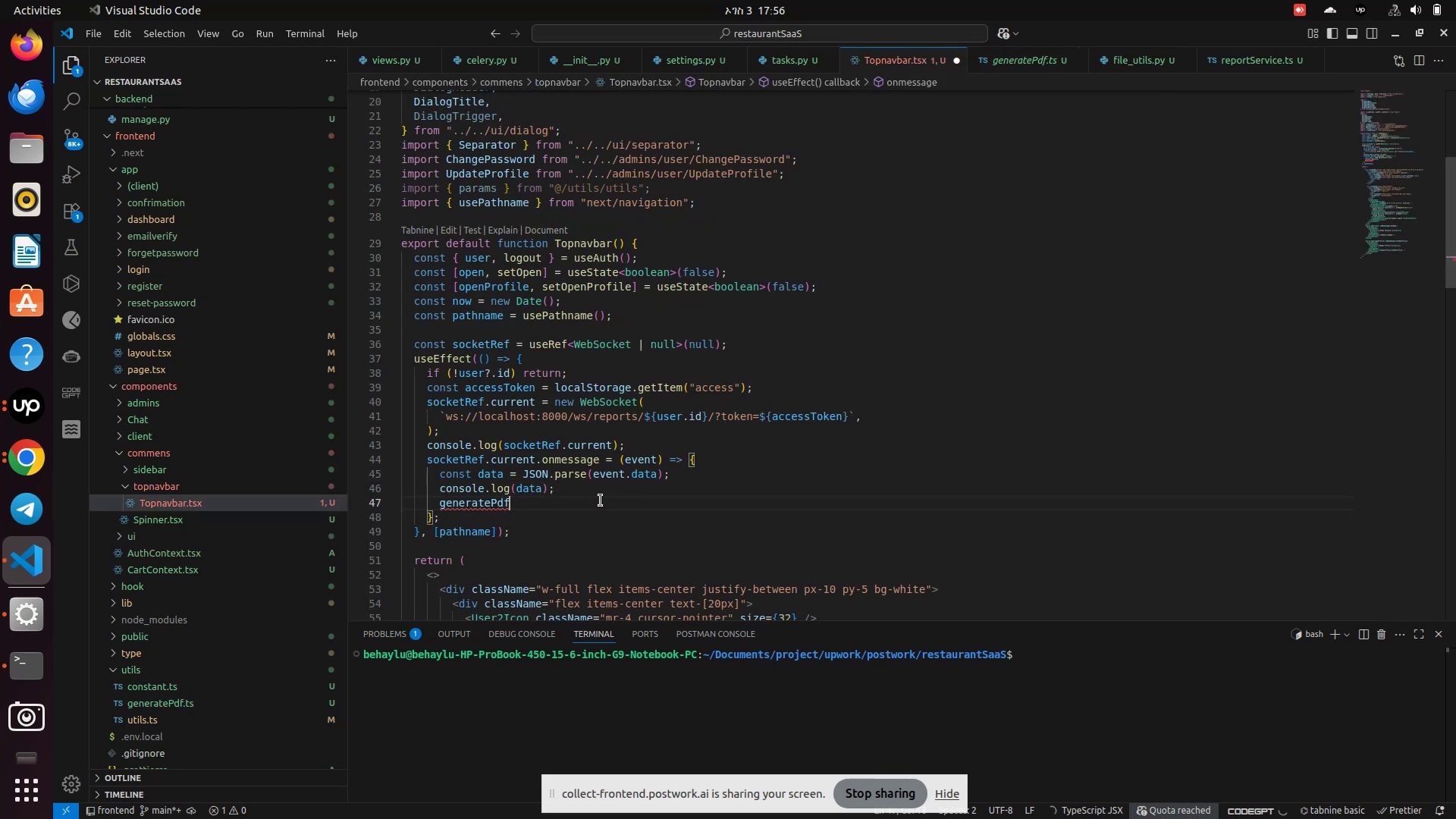 
type((data)
 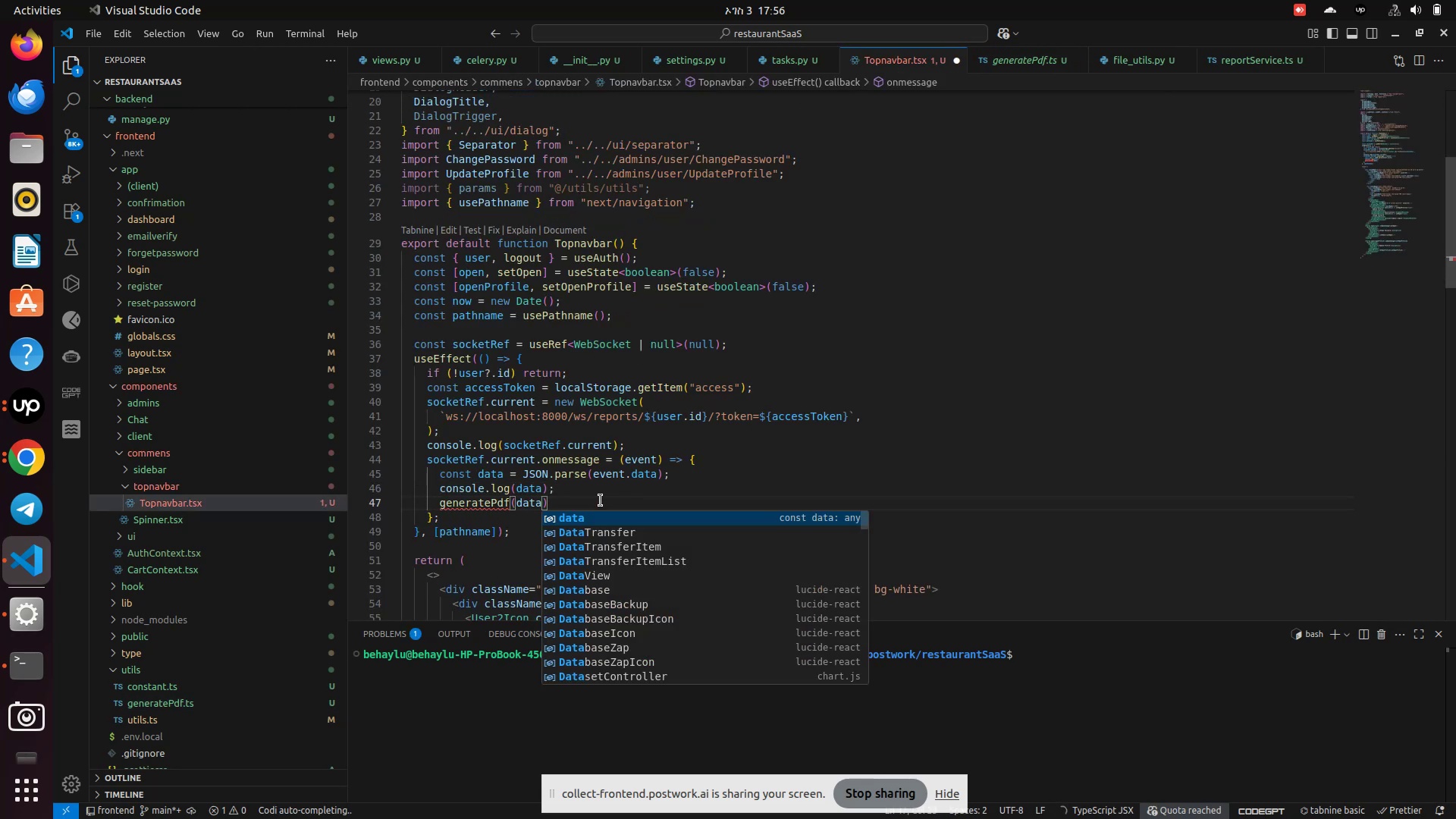 
key(Enter)
 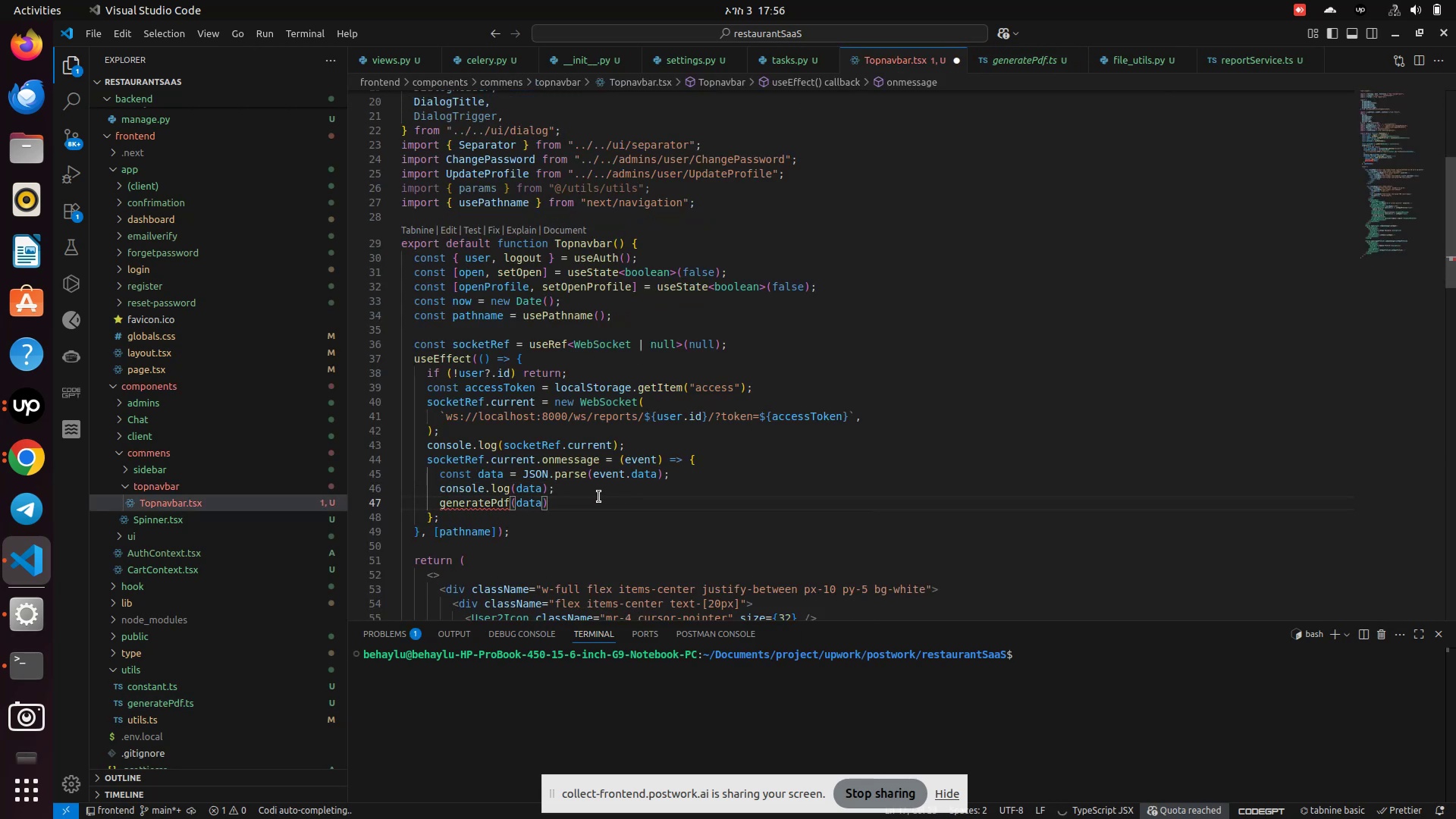 
mouse_move([469, 497])
 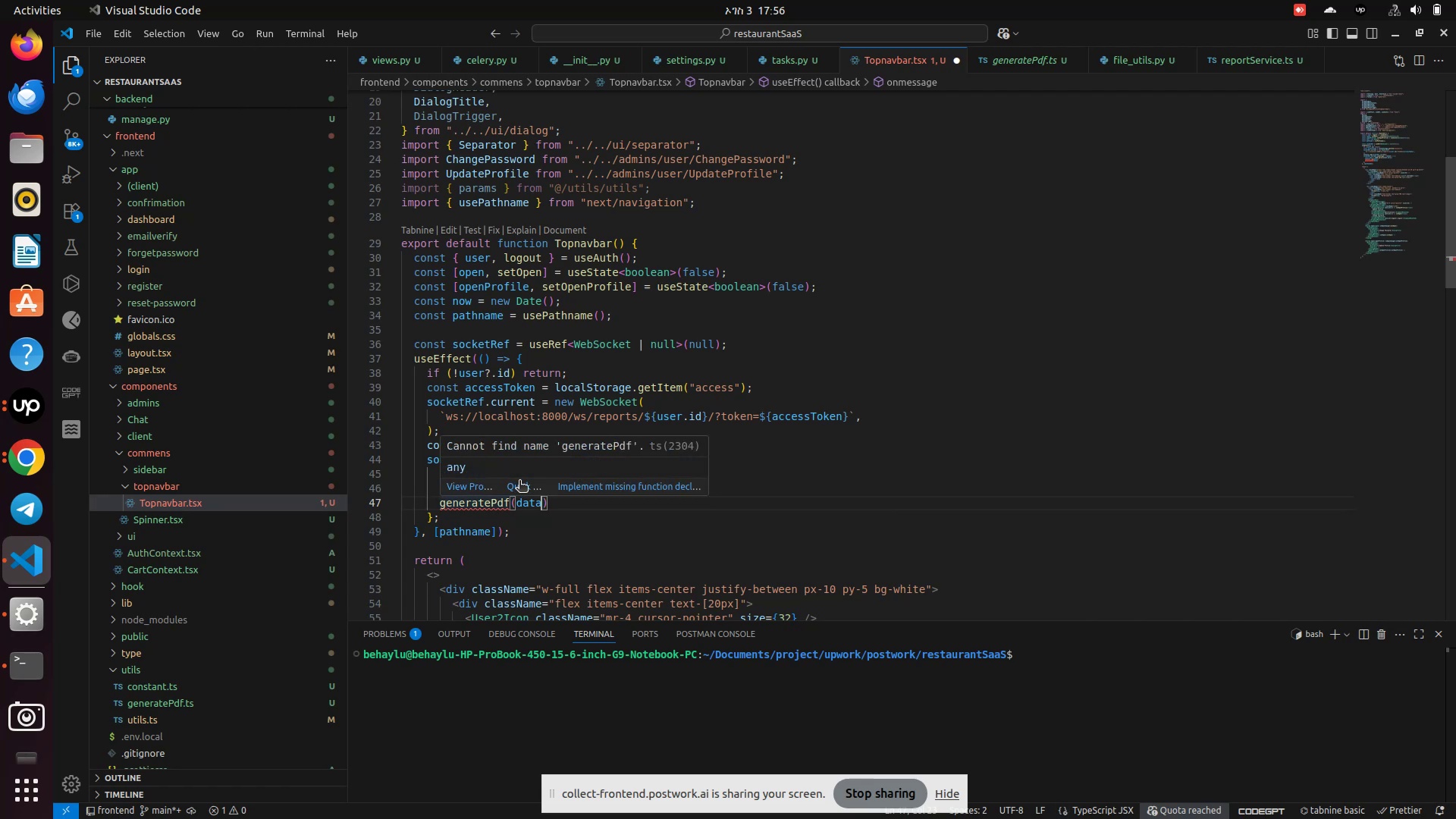 
left_click([519, 482])
 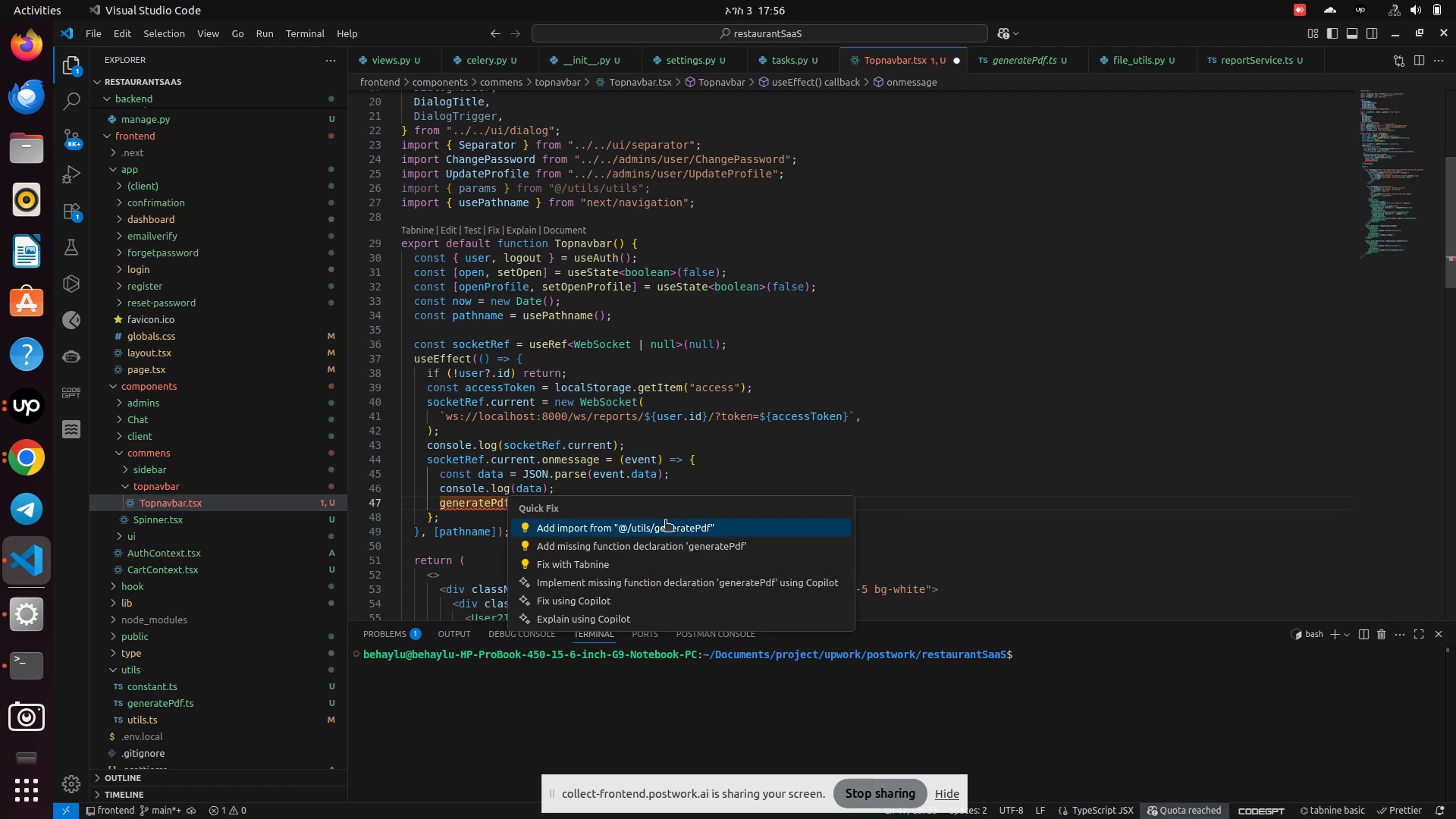 
left_click([666, 521])
 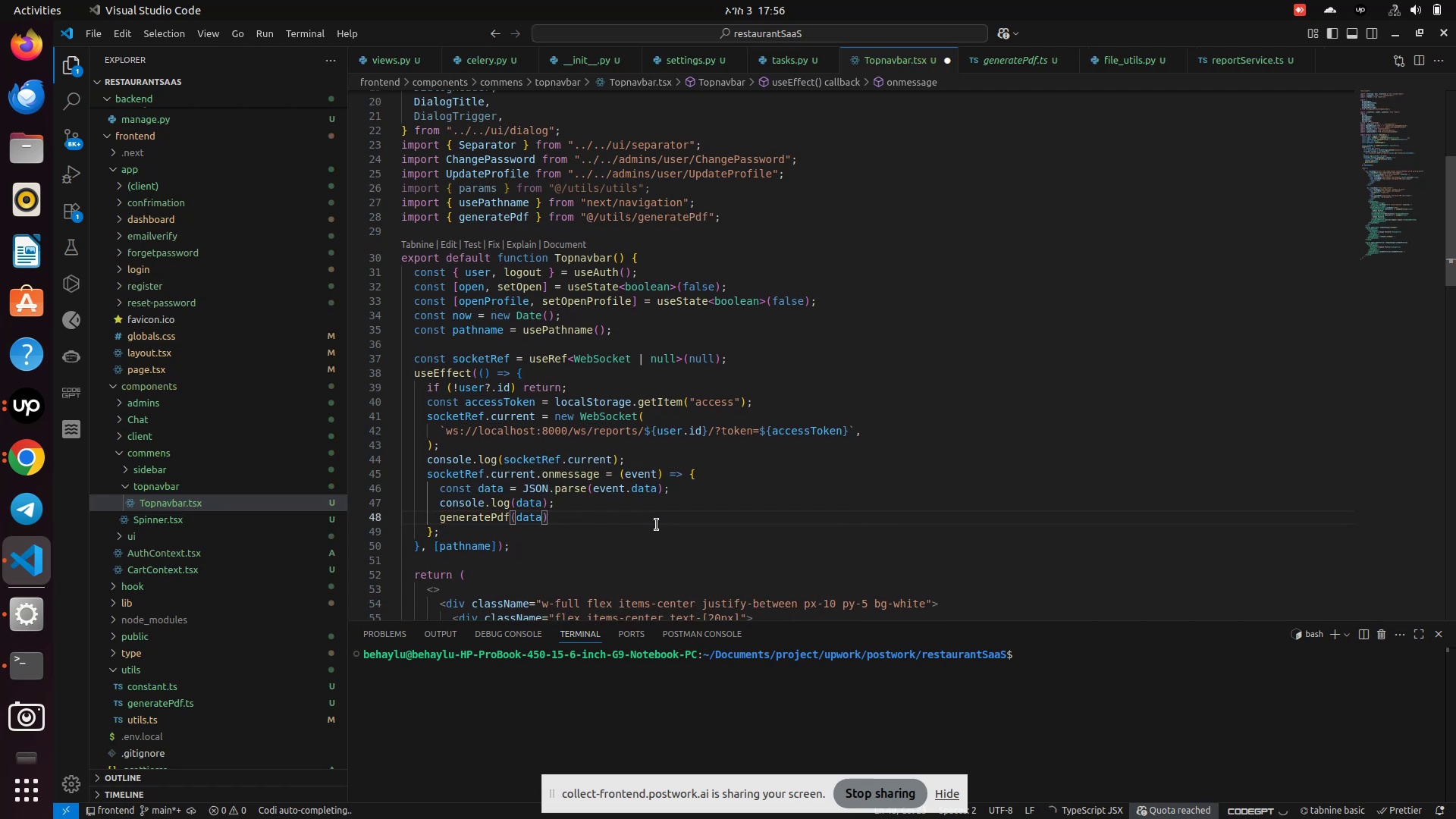 
left_click([657, 525])
 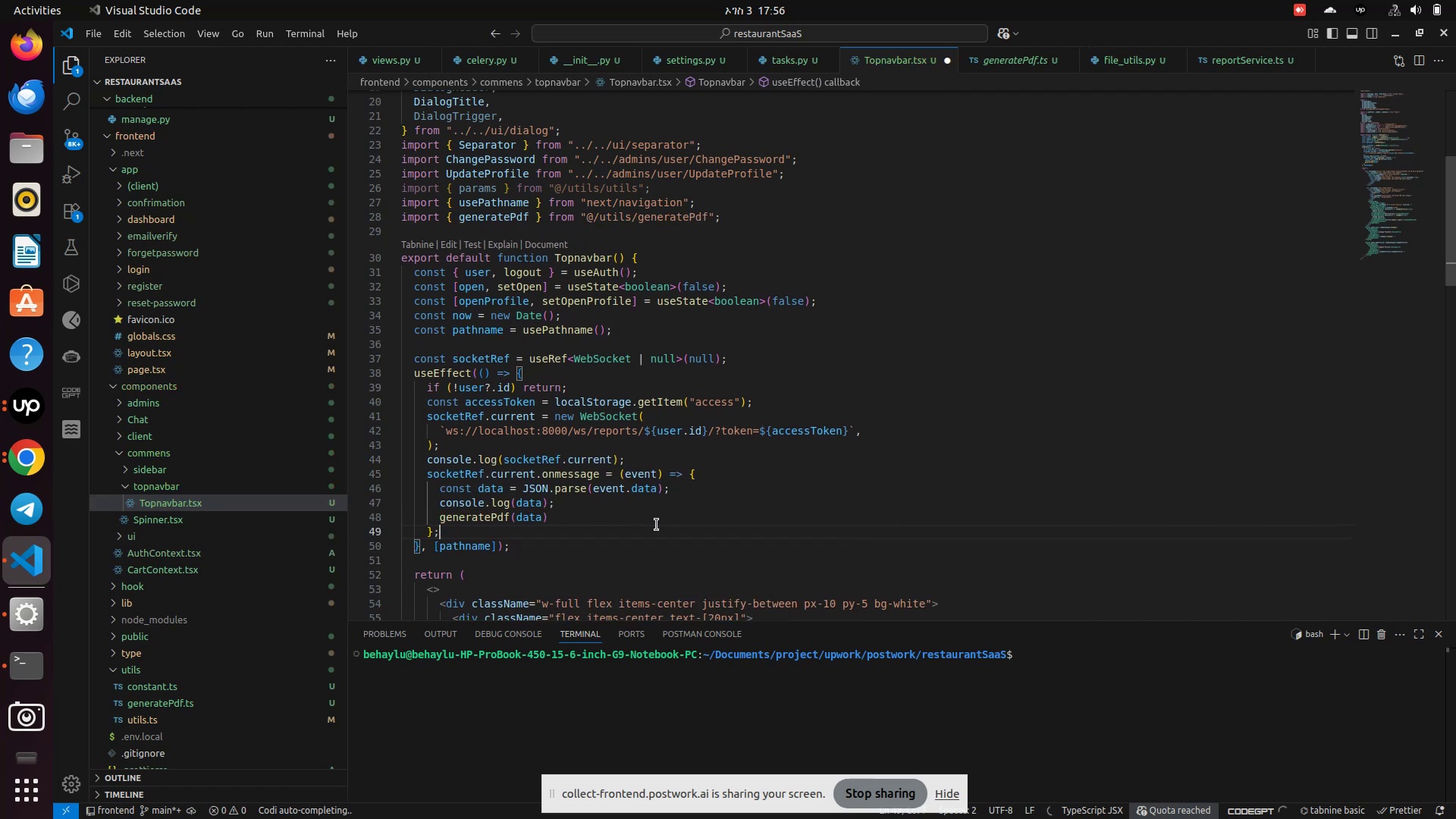 
key(Control+S)
 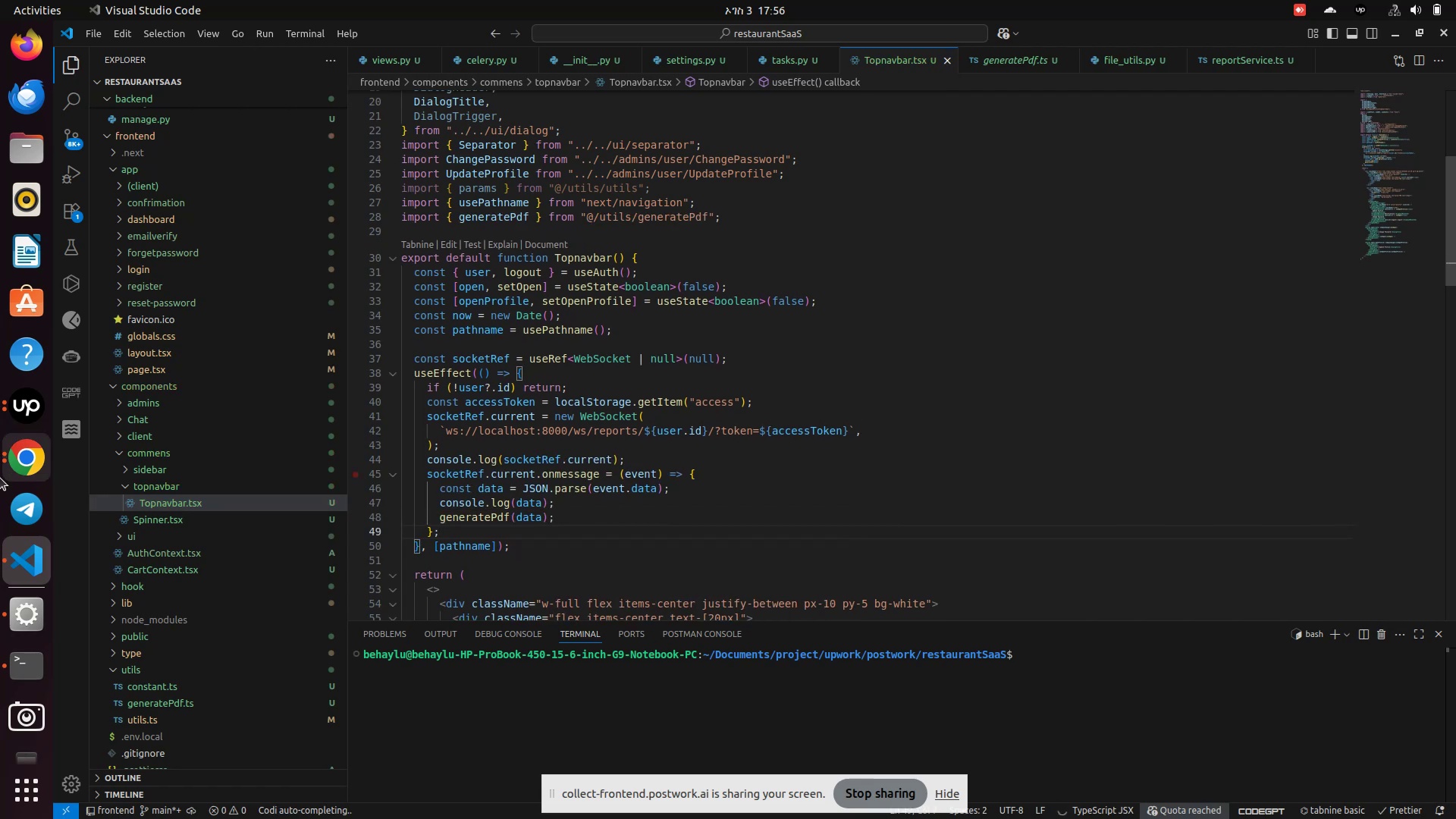 
left_click([19, 463])
 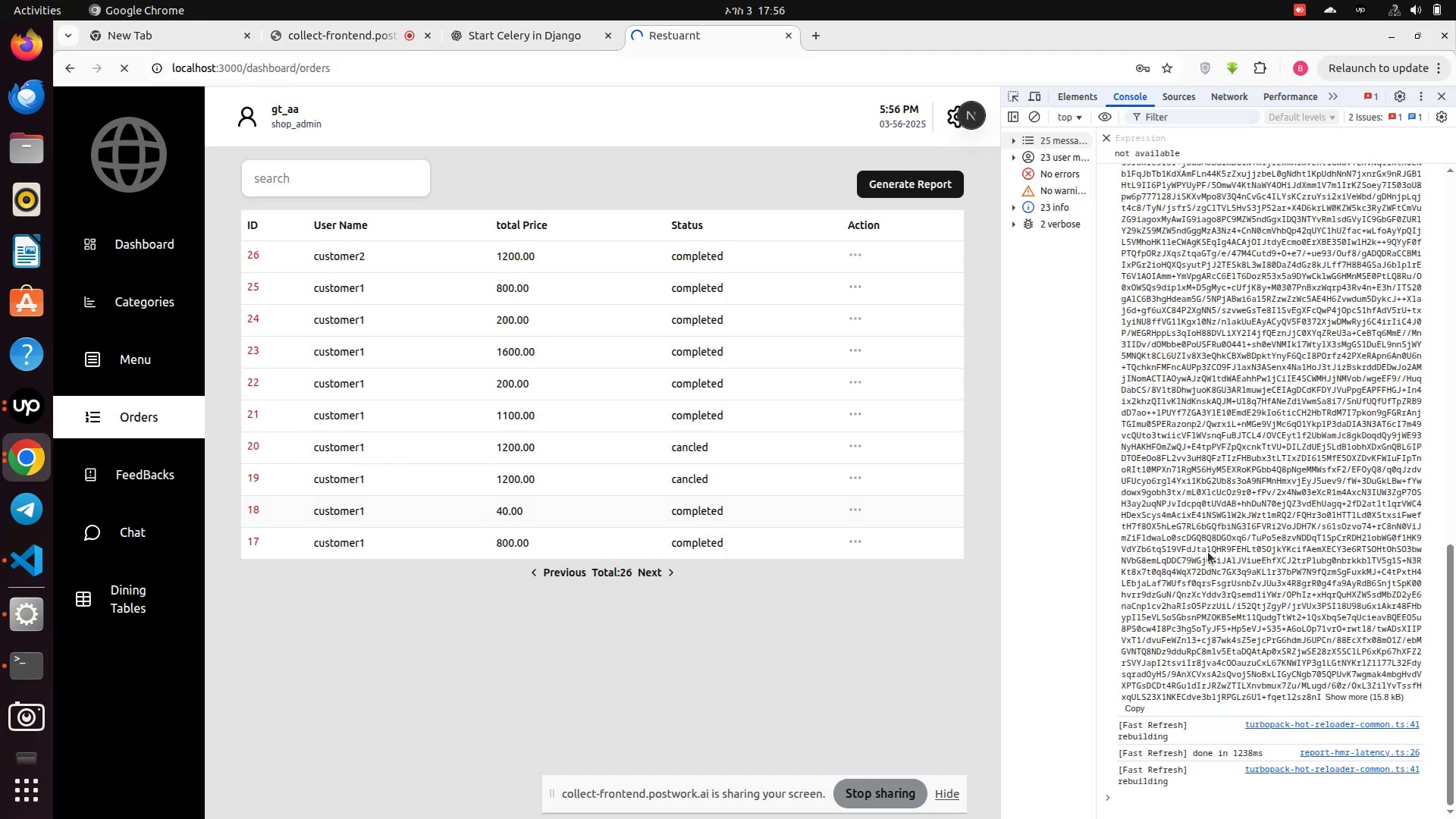 
scroll: coordinate [1216, 557], scroll_direction: down, amount: 3.0
 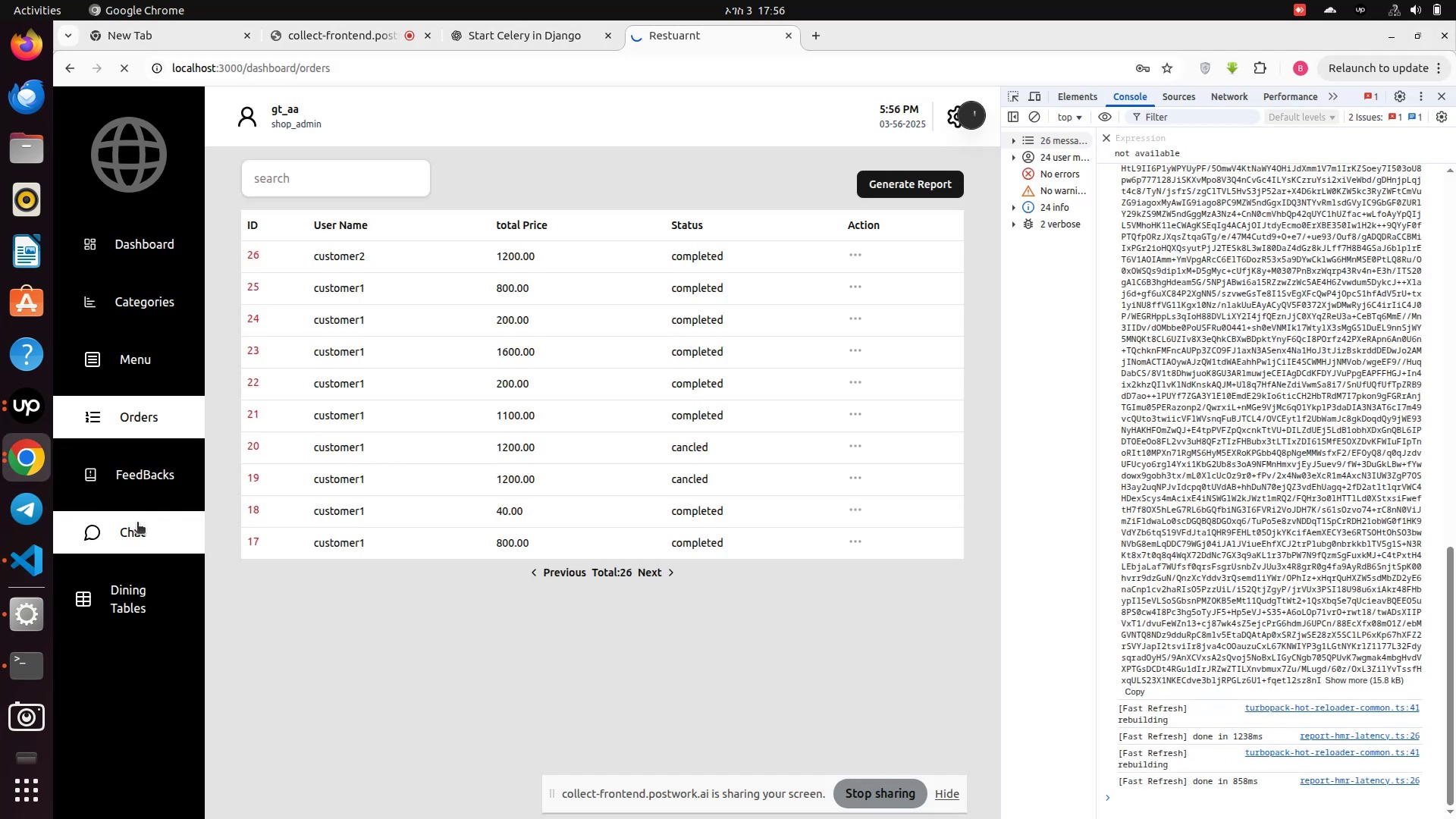 
left_click([124, 466])
 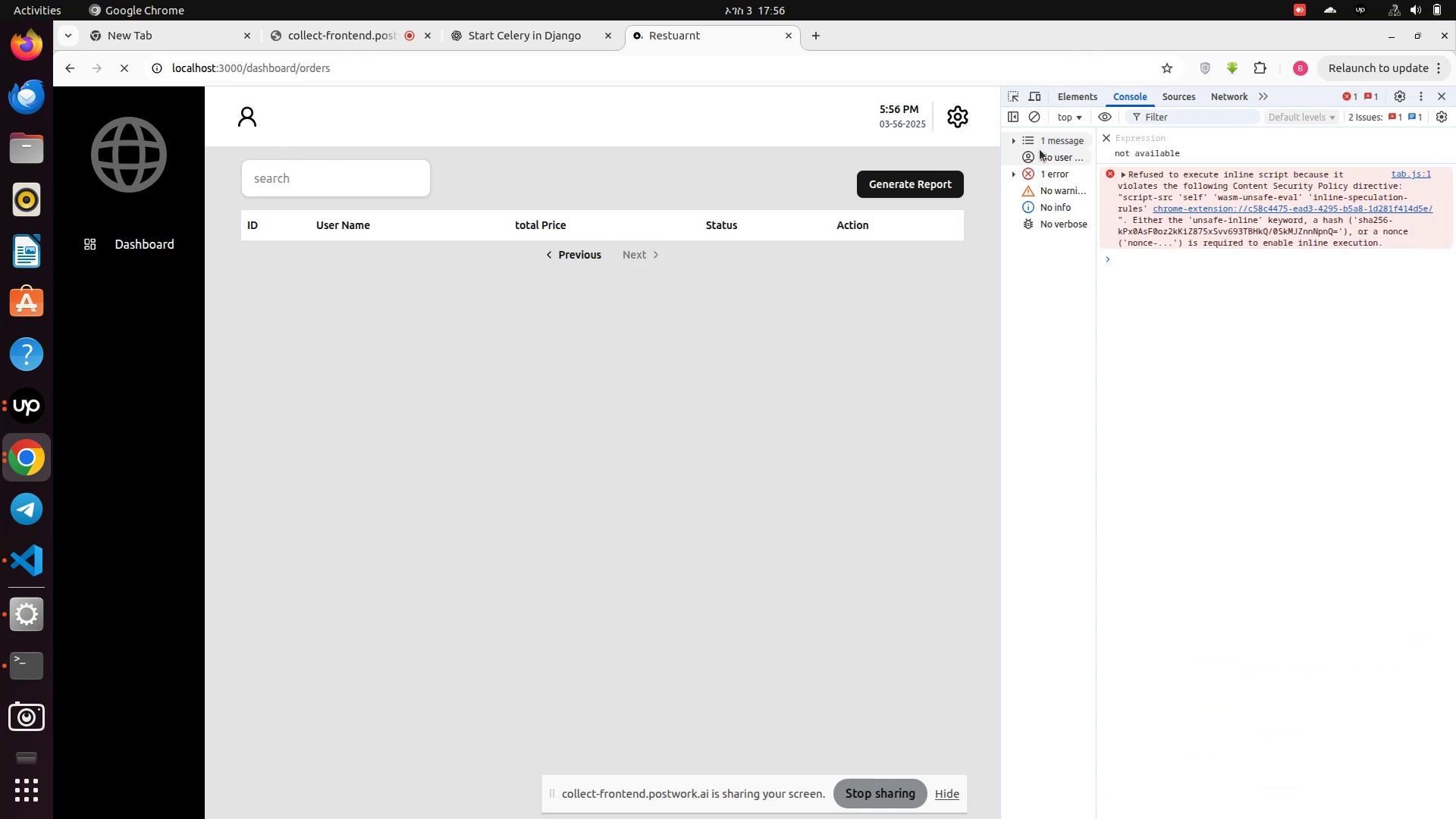 
left_click([1040, 122])
 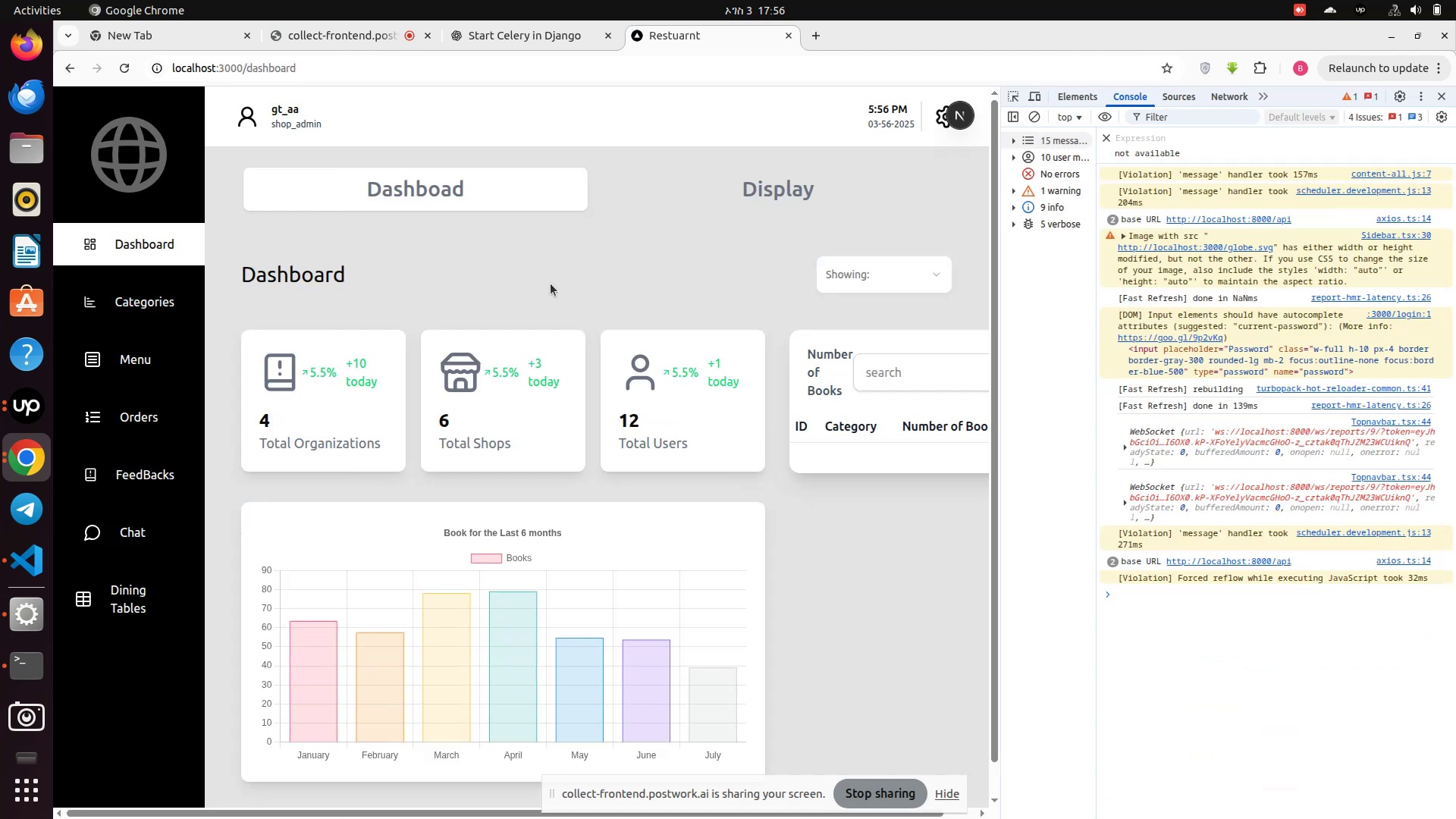 
wait(5.83)
 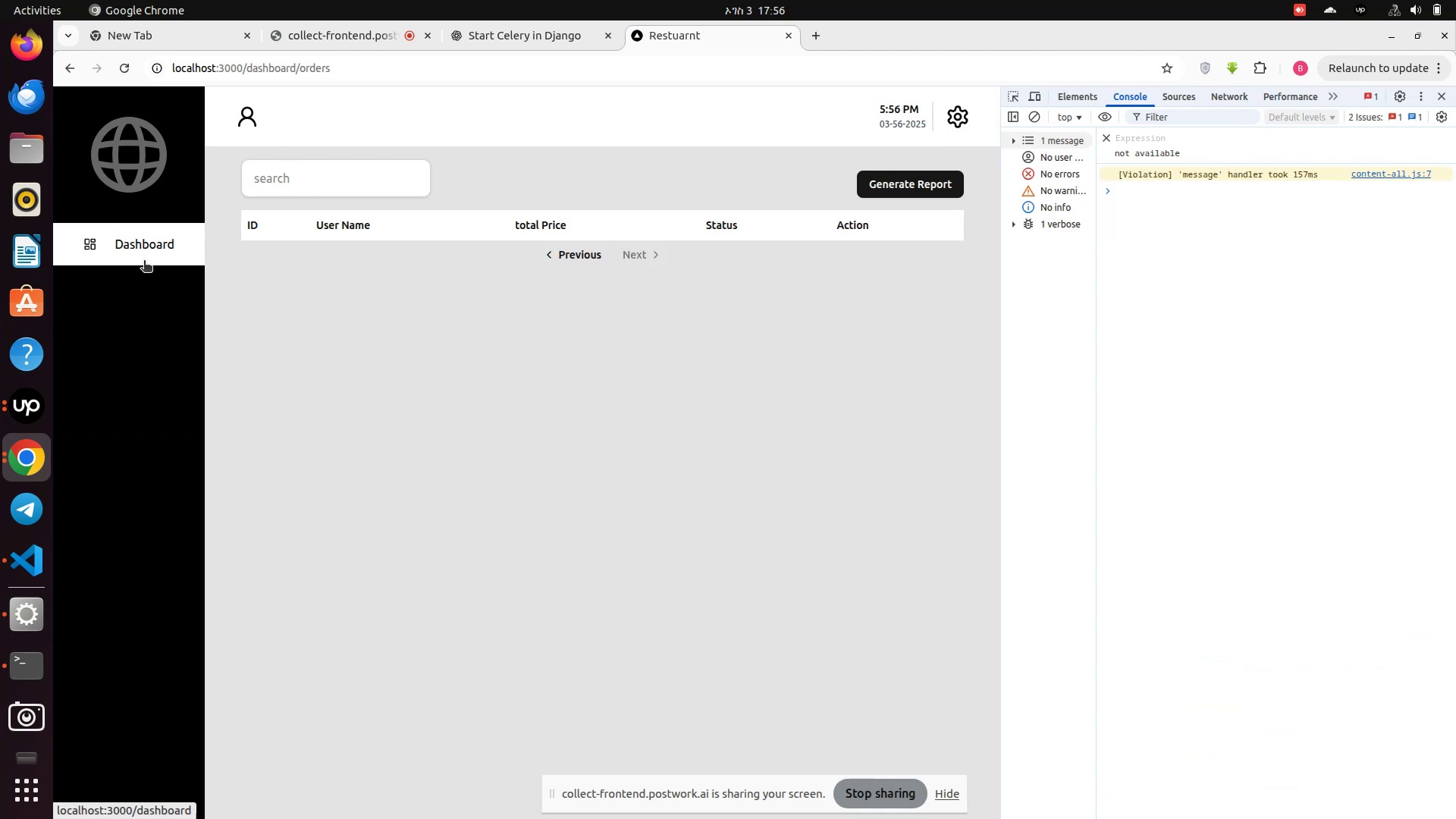 
left_click([1038, 121])
 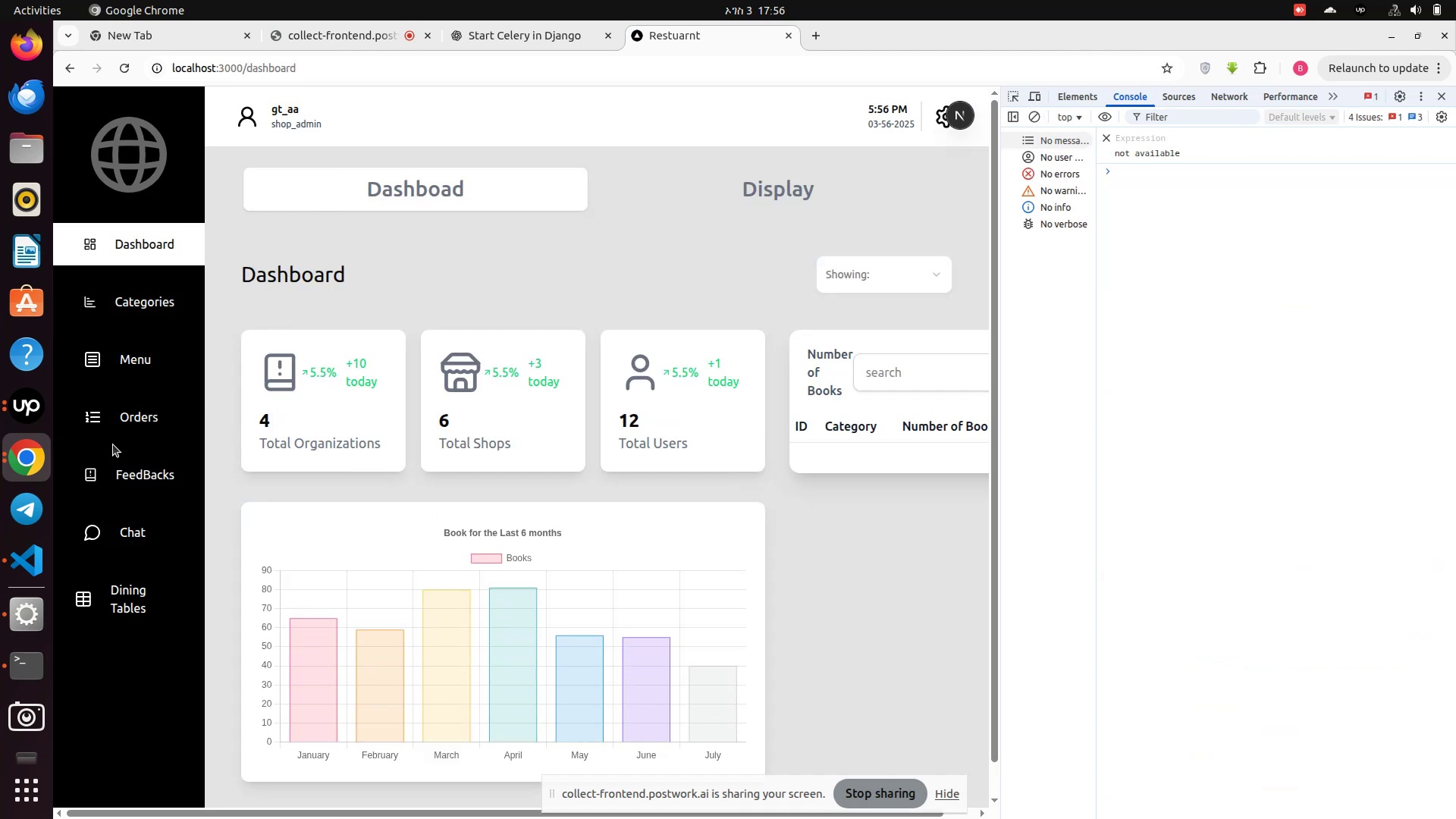 
left_click([131, 419])
 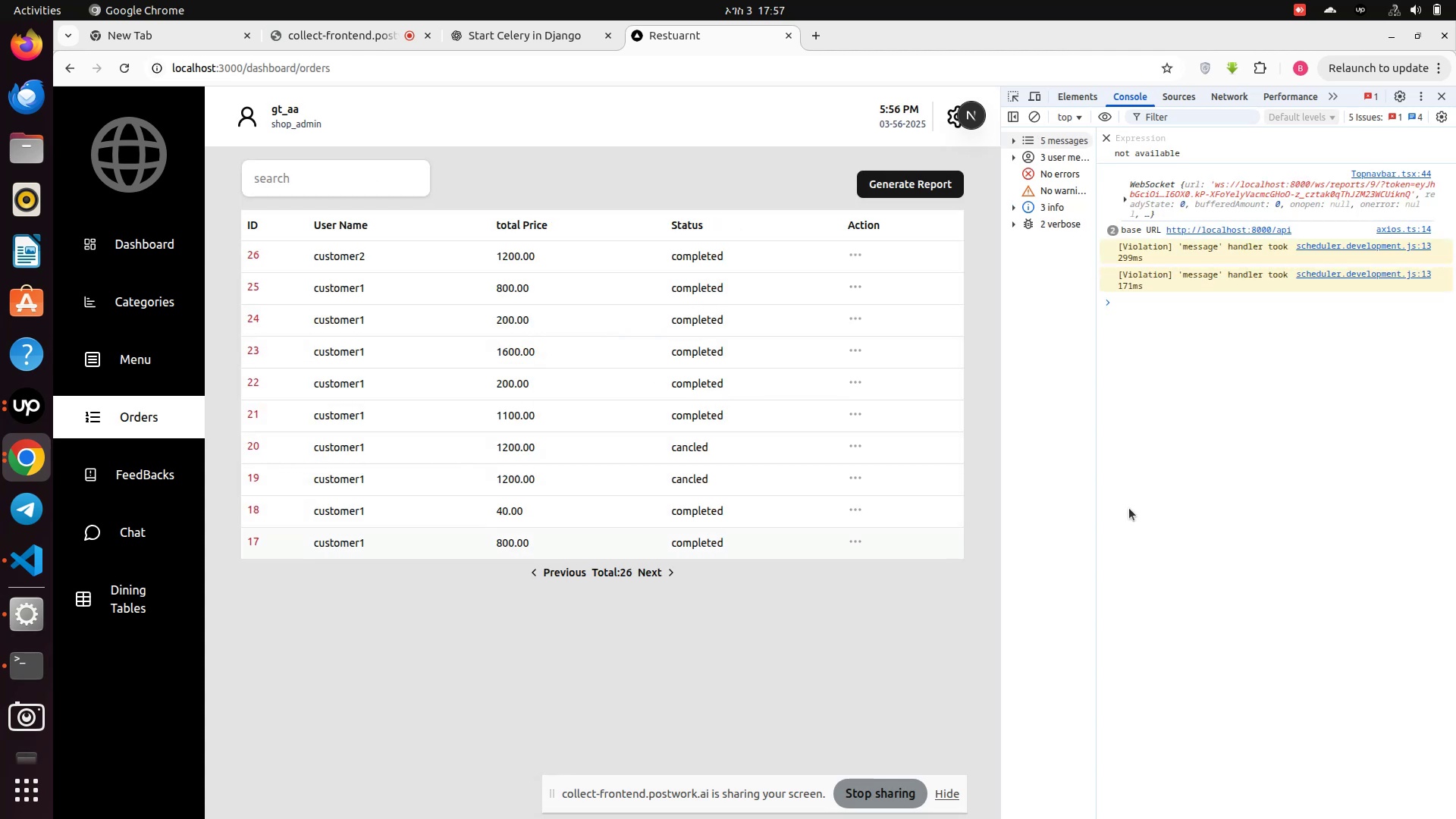 
scroll: coordinate [1197, 404], scroll_direction: up, amount: 3.0
 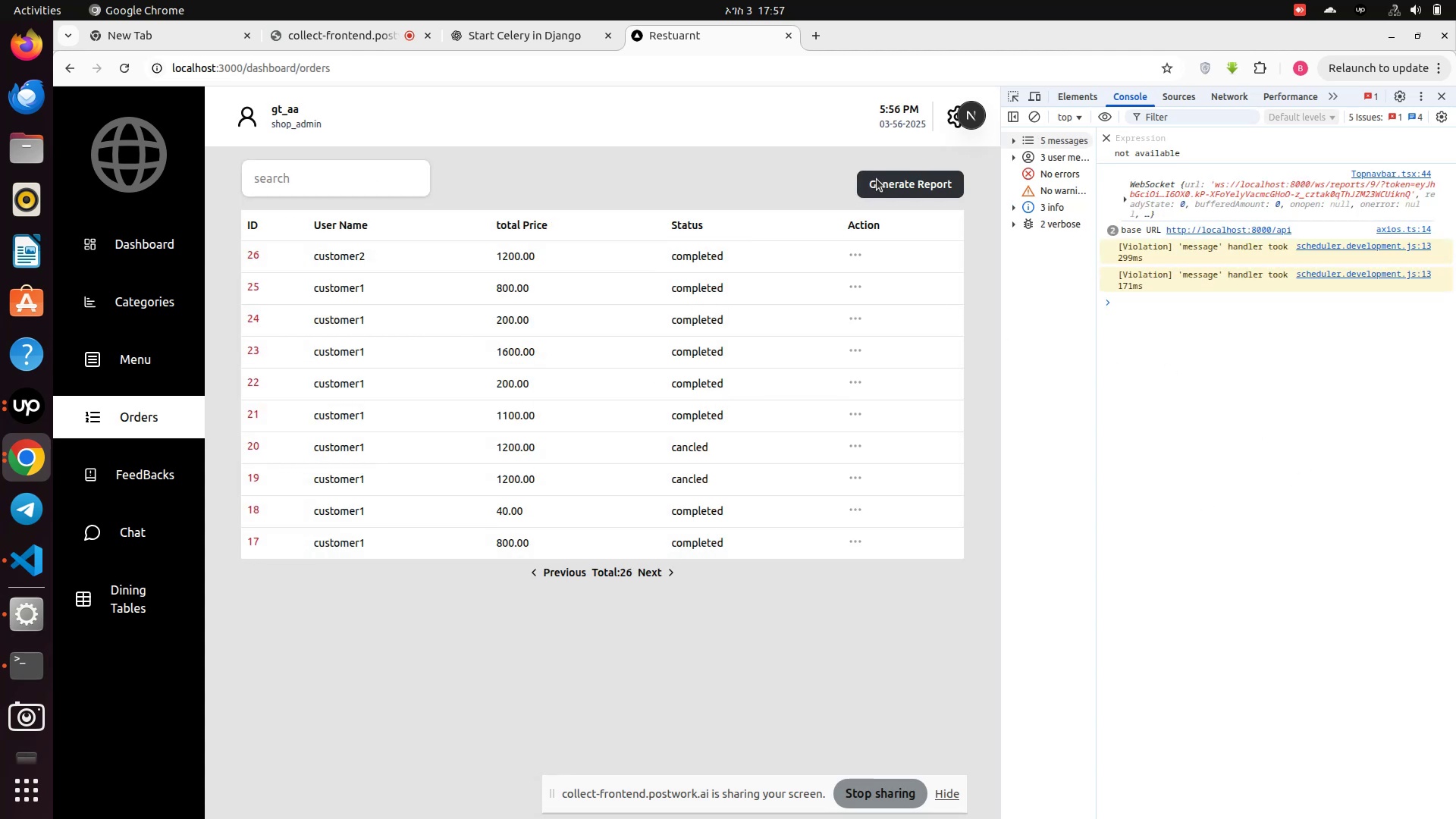 
left_click([887, 177])
 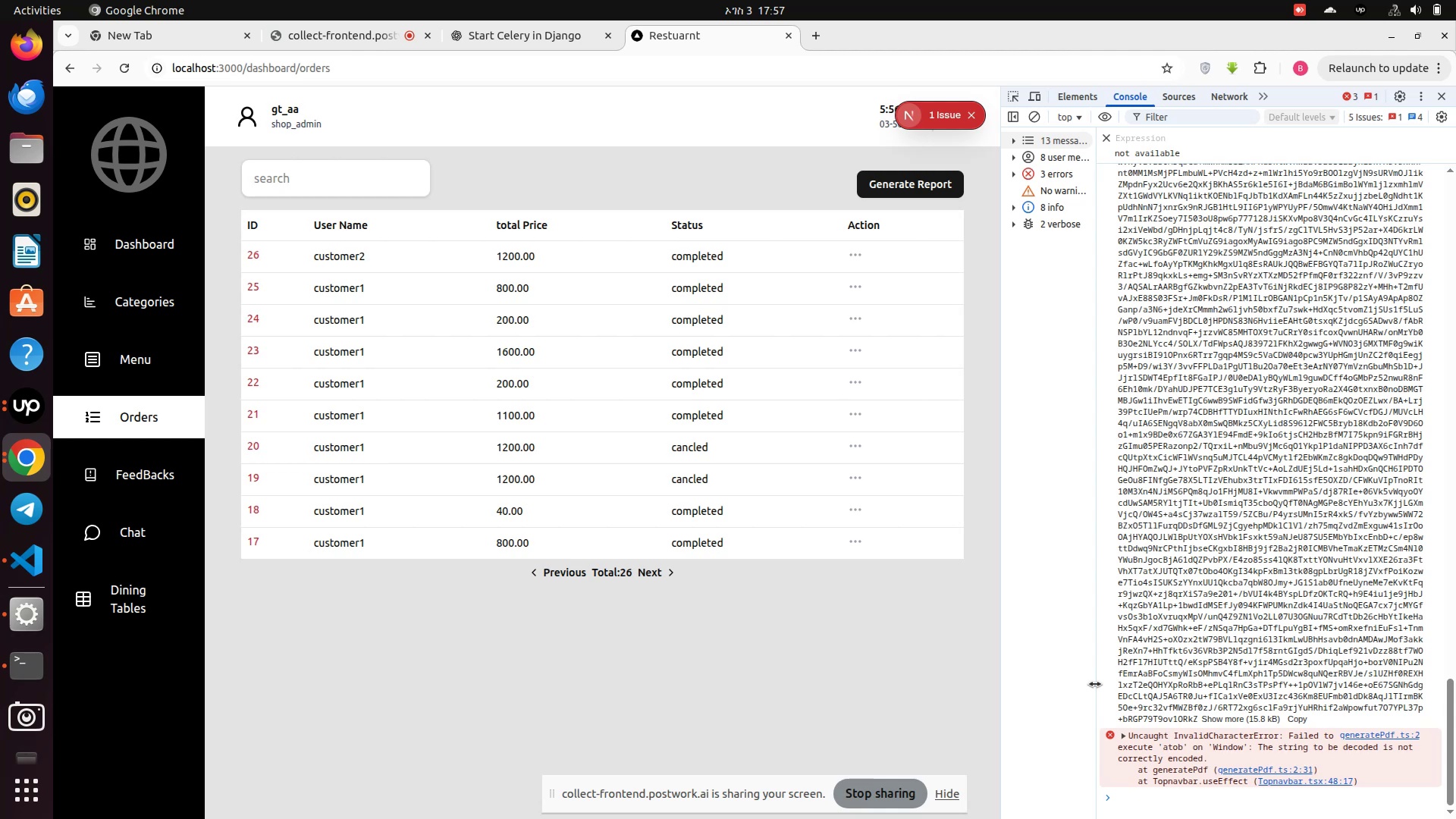 
wait(7.93)
 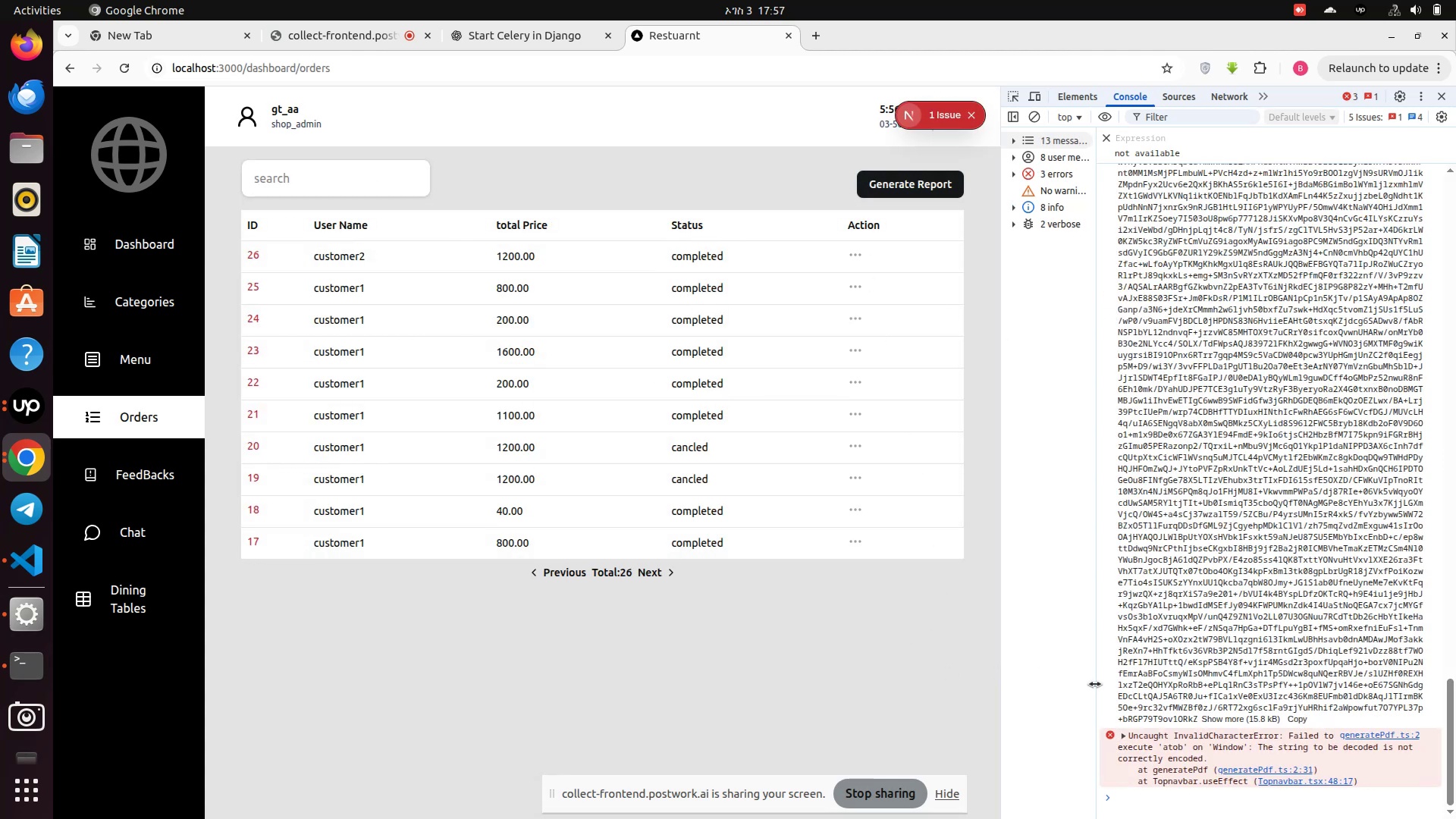 
left_click([943, 114])
 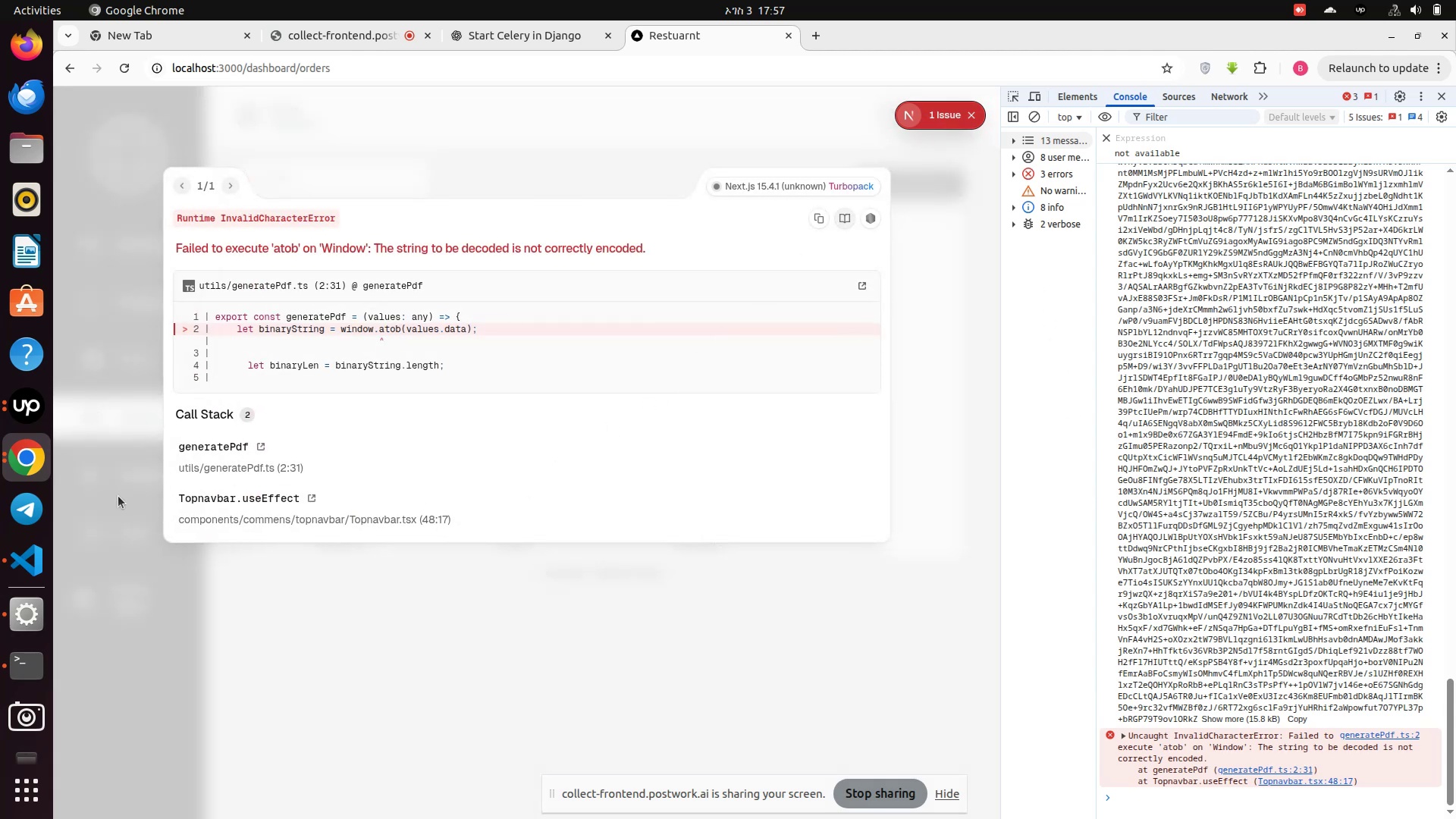 
wait(8.55)
 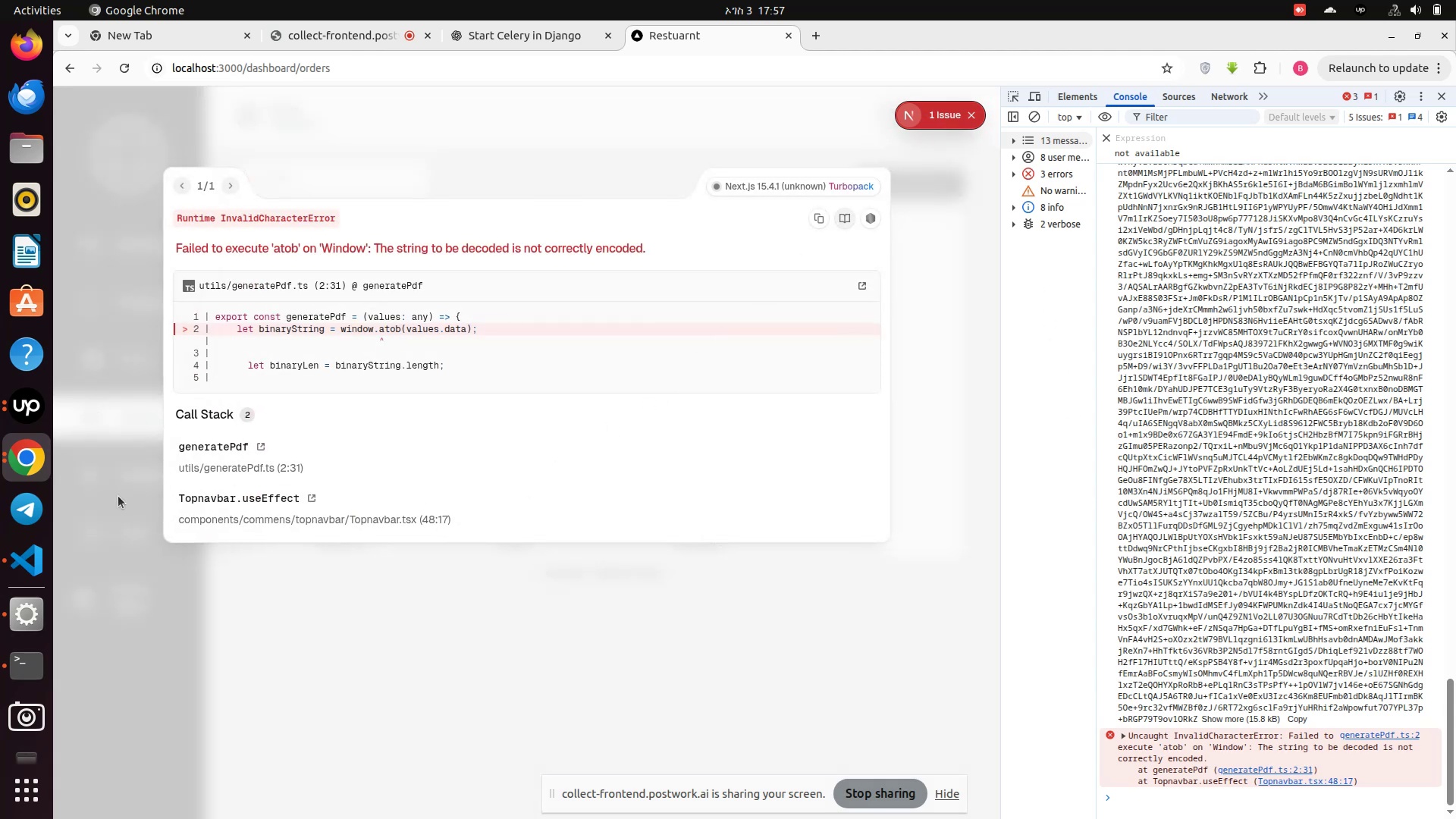 
left_click([25, 571])
 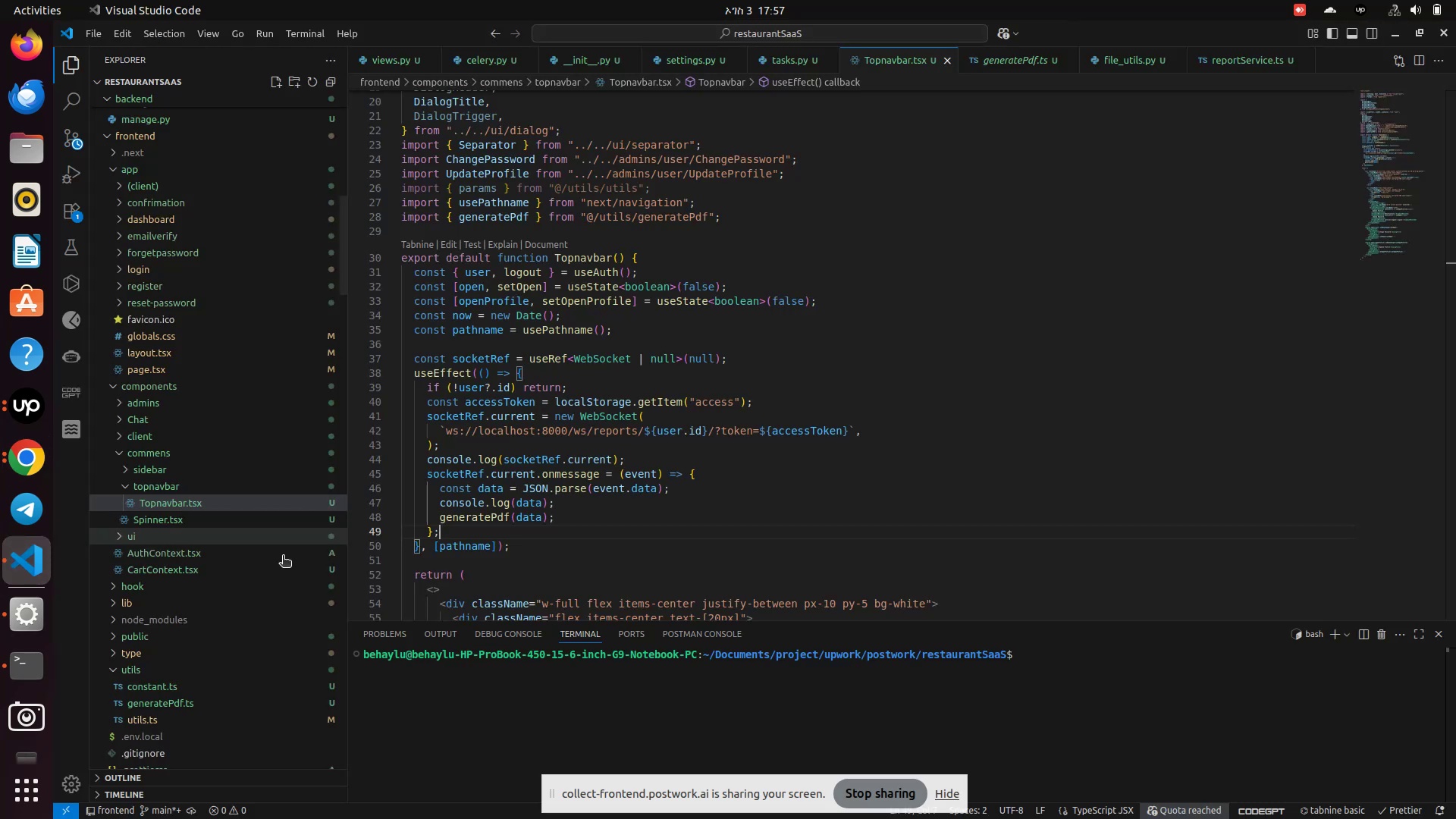 
scroll: coordinate [228, 585], scroll_direction: down, amount: 4.0
 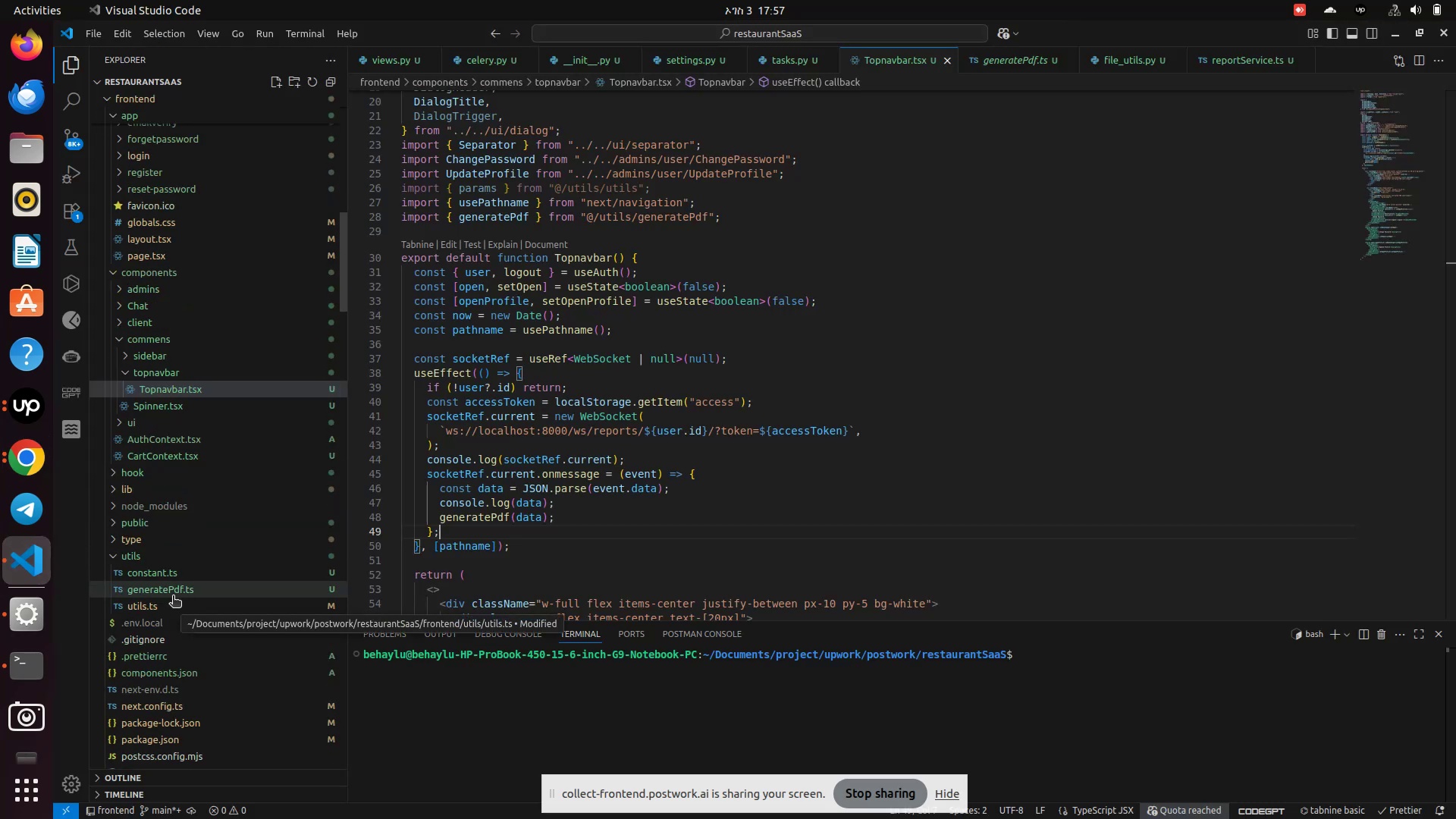 
left_click([173, 596])
 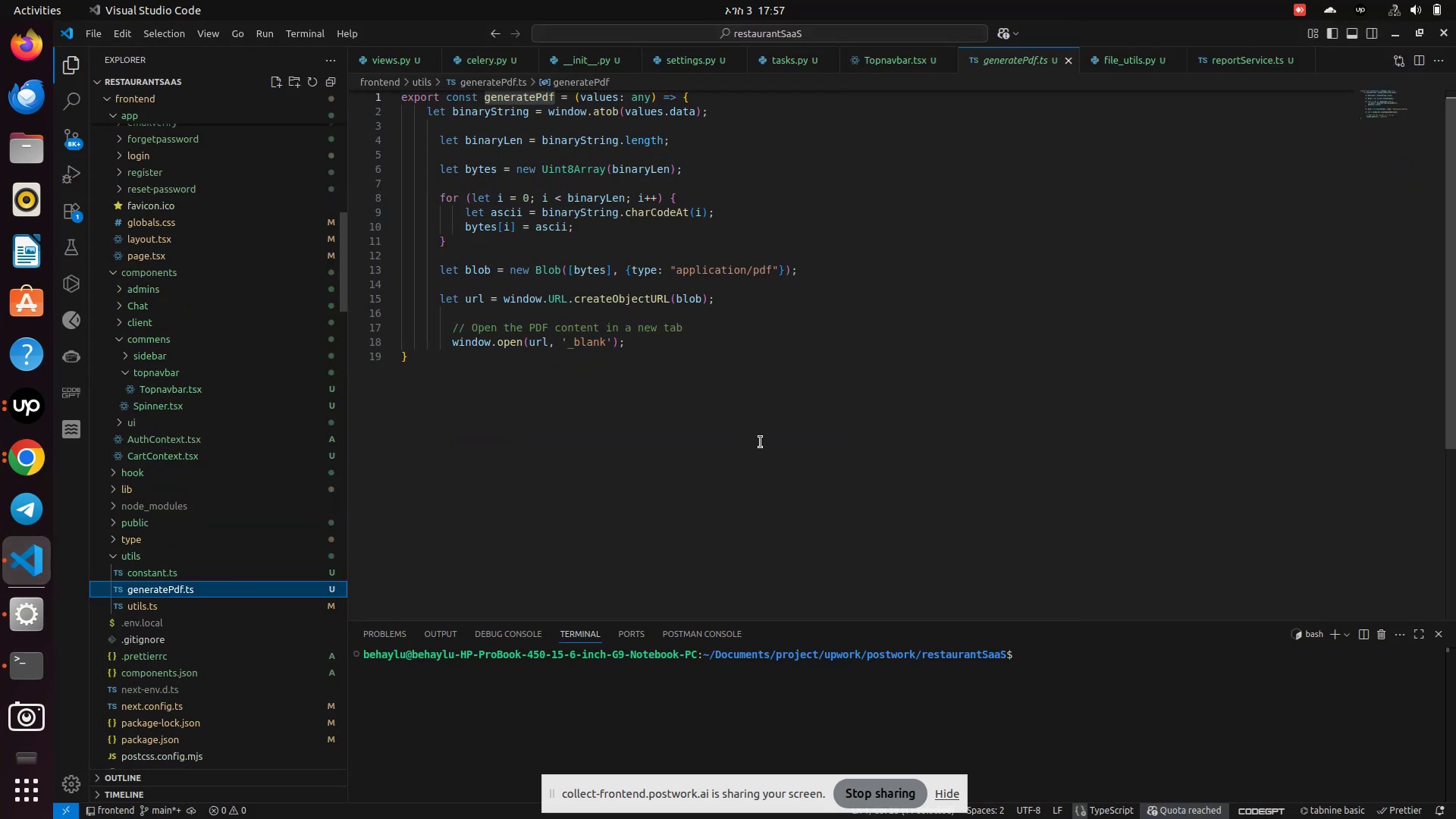 
key(Control+A)
 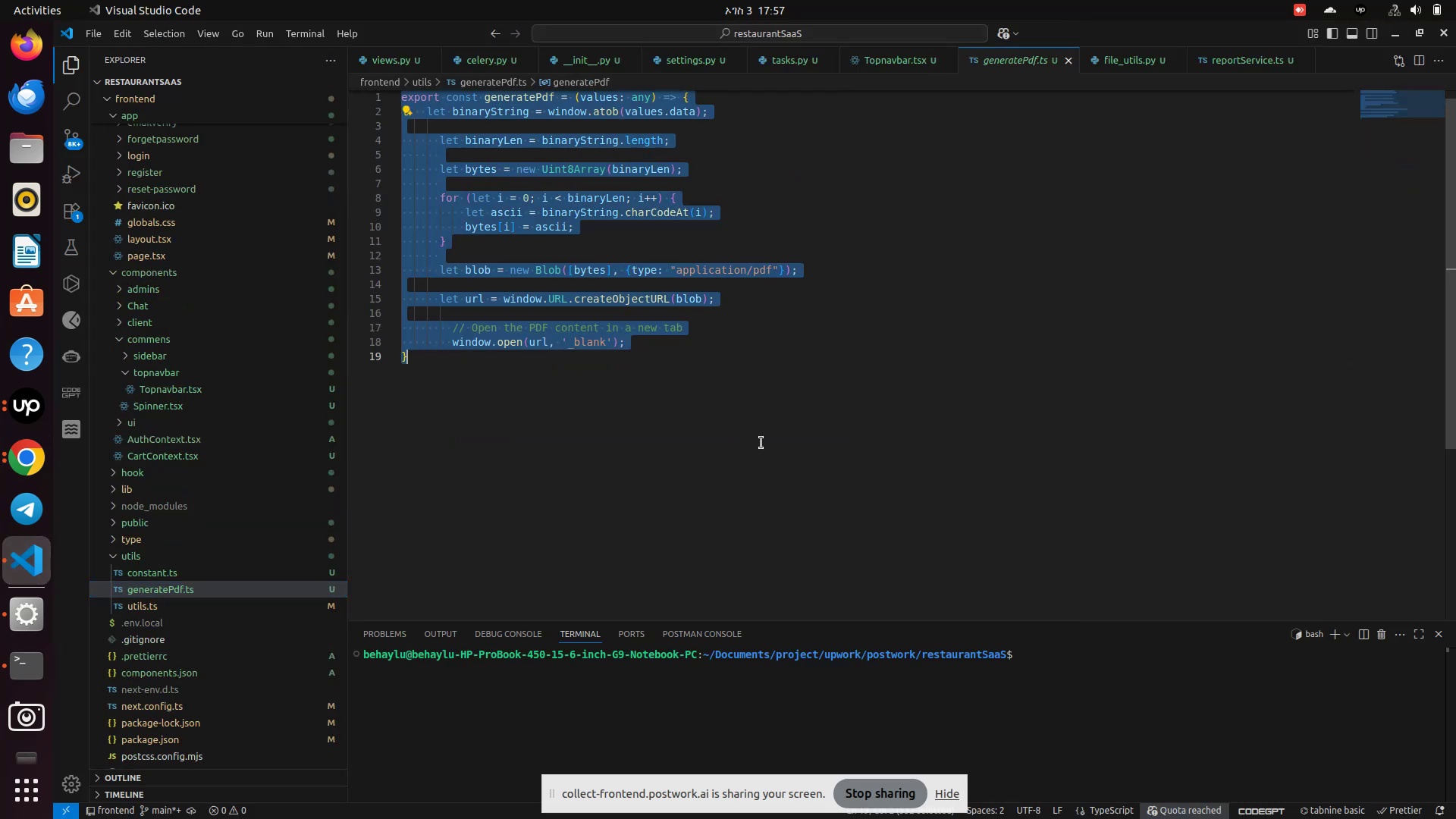 
key(Control+C)
 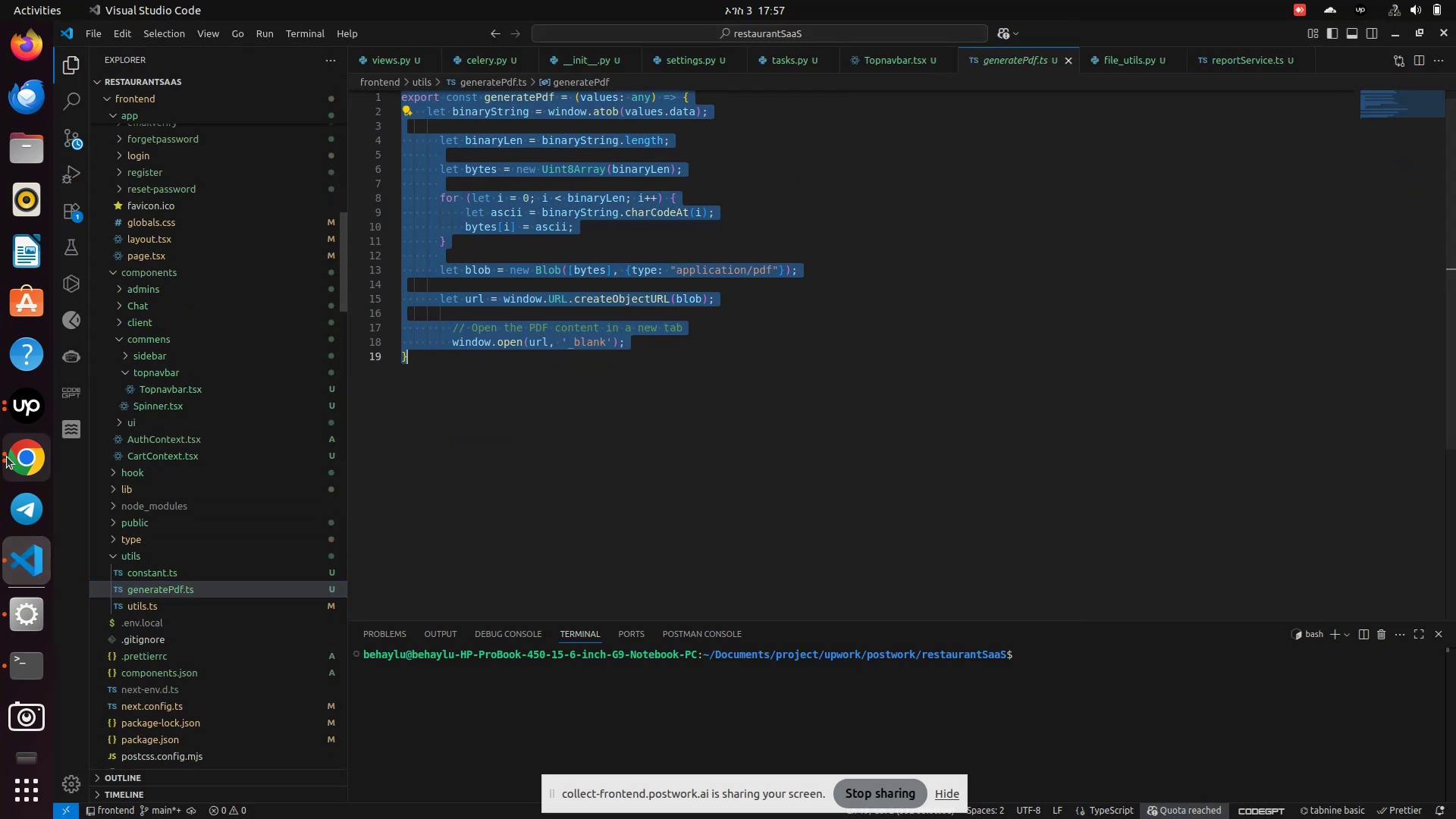 
left_click([20, 451])
 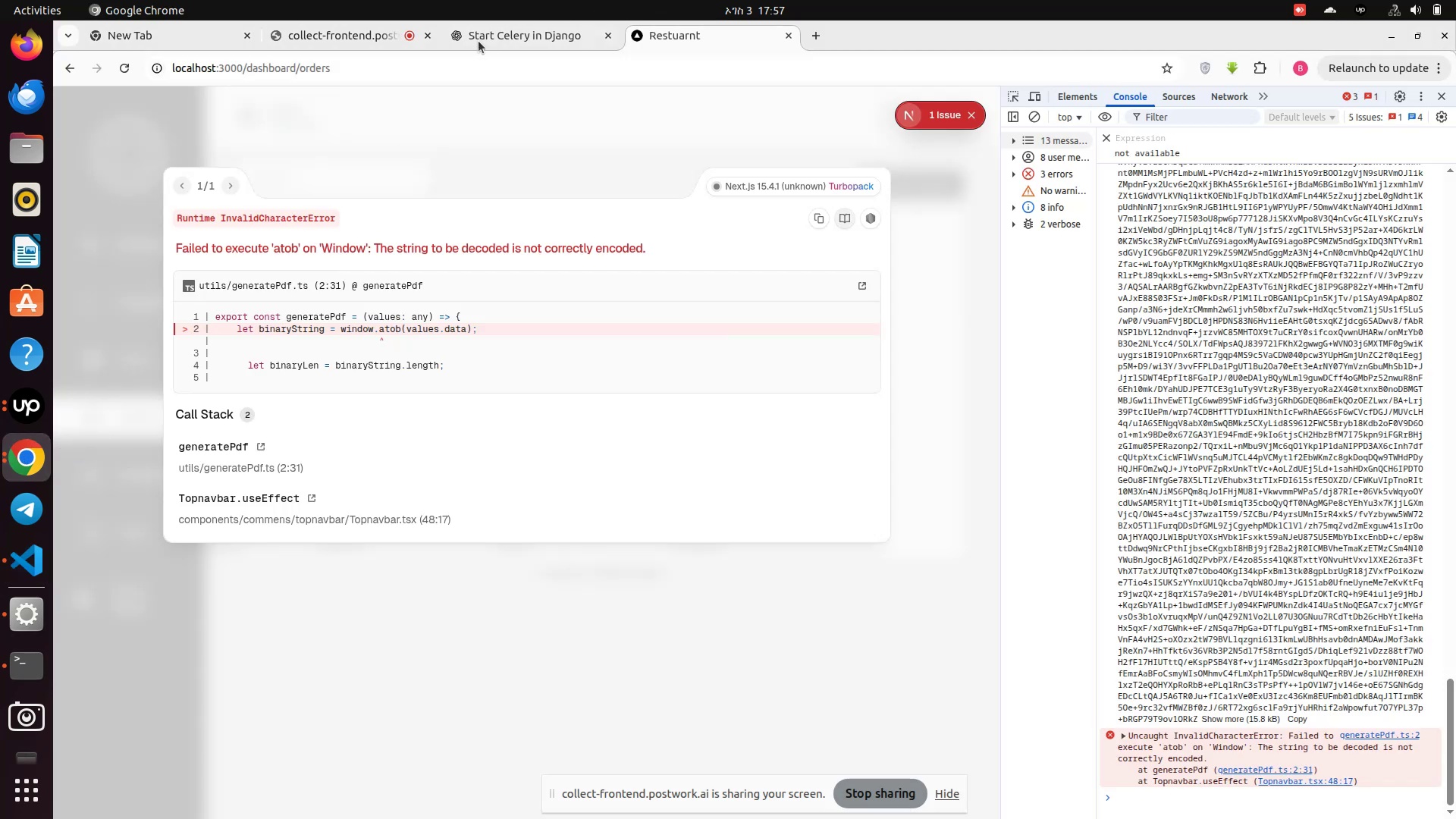 
left_click([475, 42])
 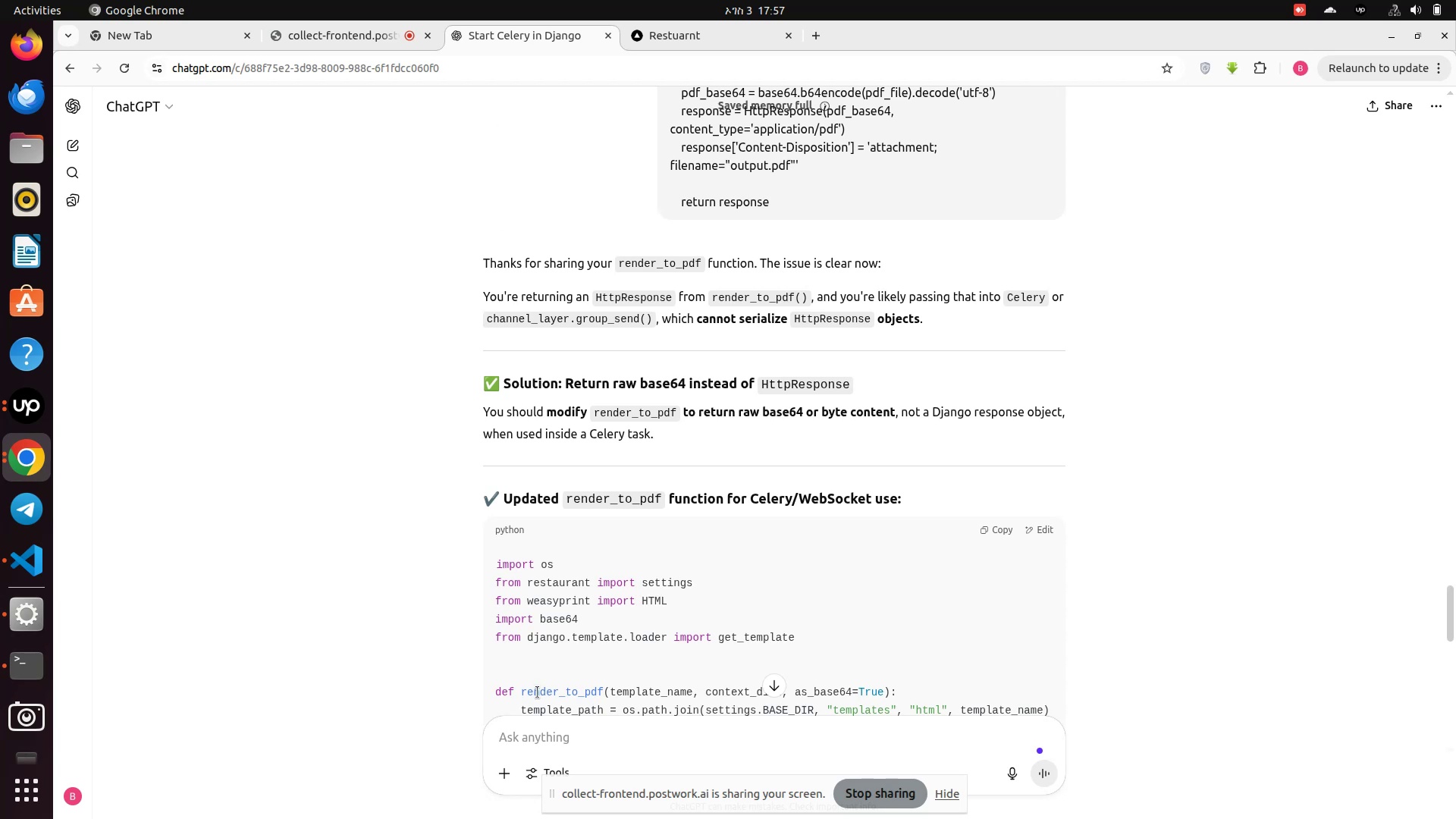 
scroll: coordinate [588, 632], scroll_direction: down, amount: 21.0
 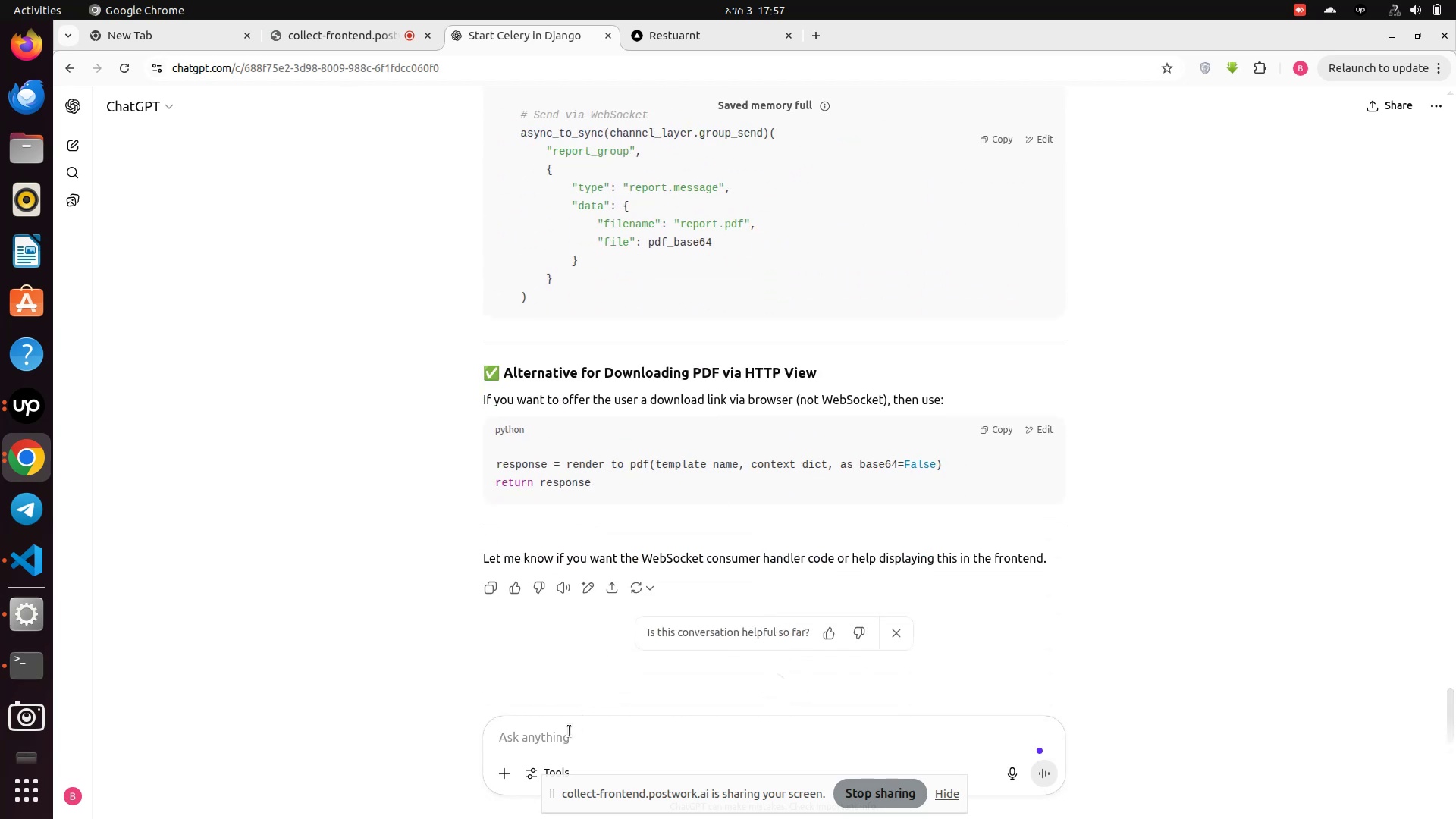 
left_click([568, 732])
 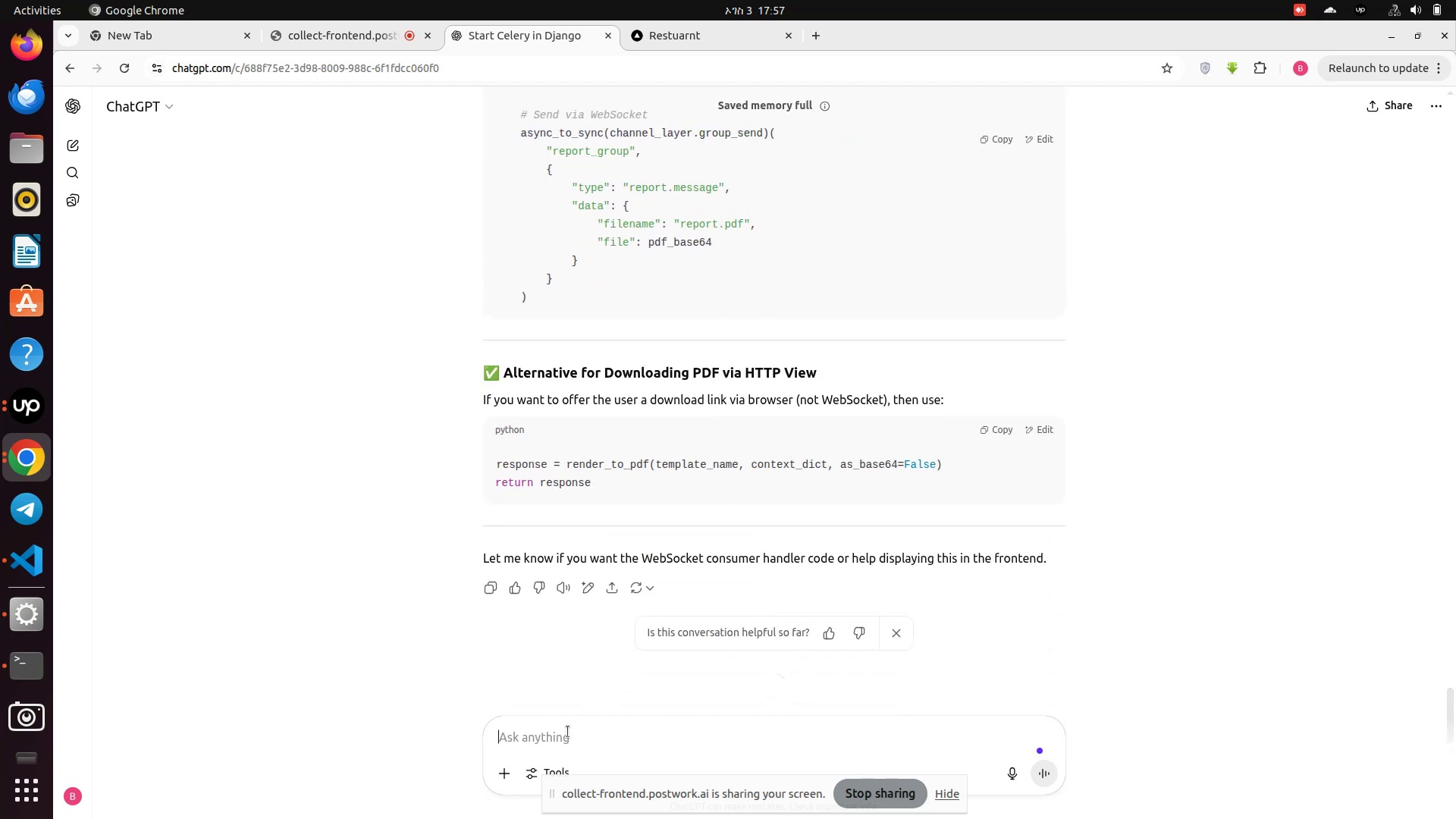 
key(Control+V)
 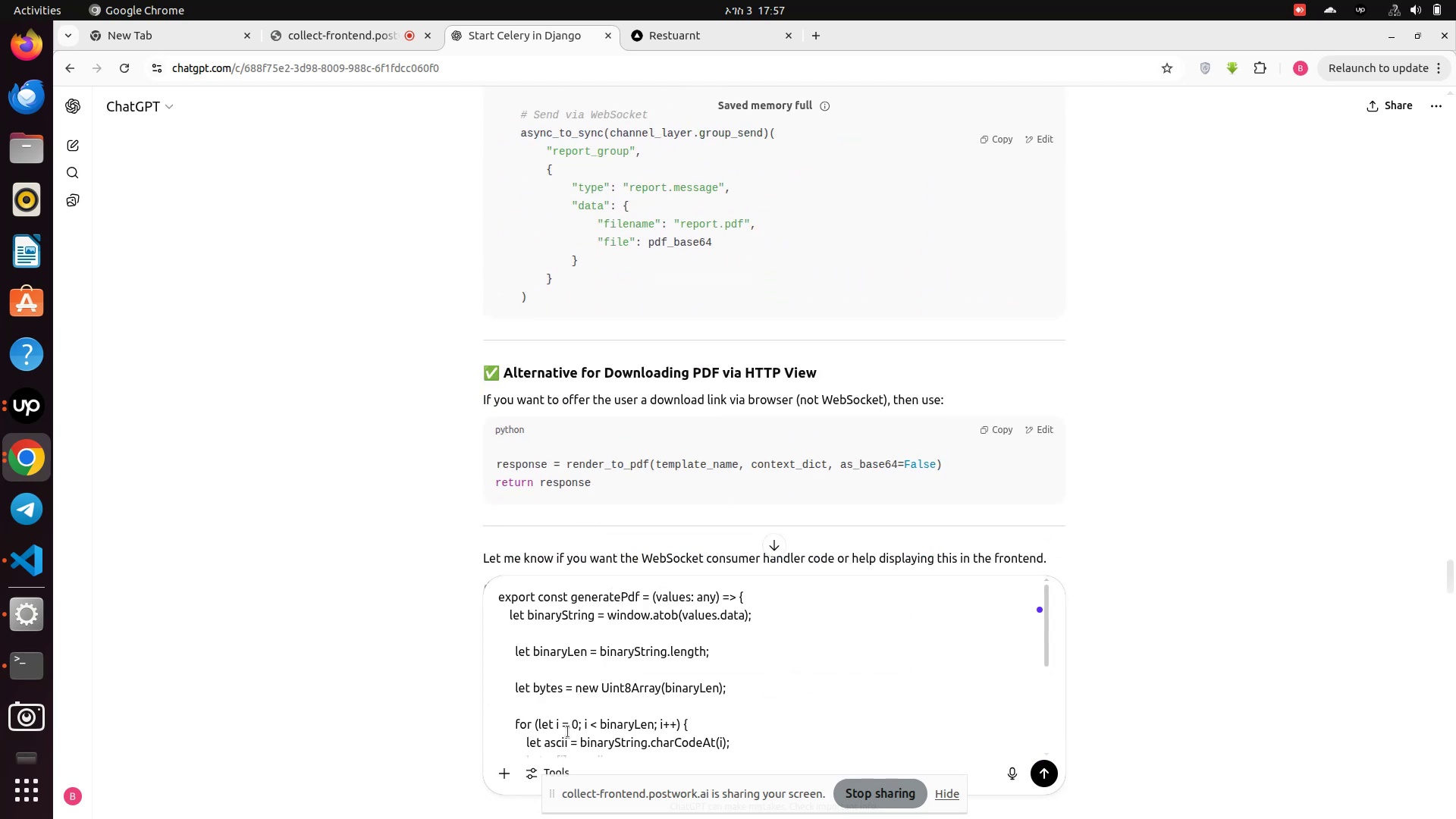 
type(  is correct to incode)
 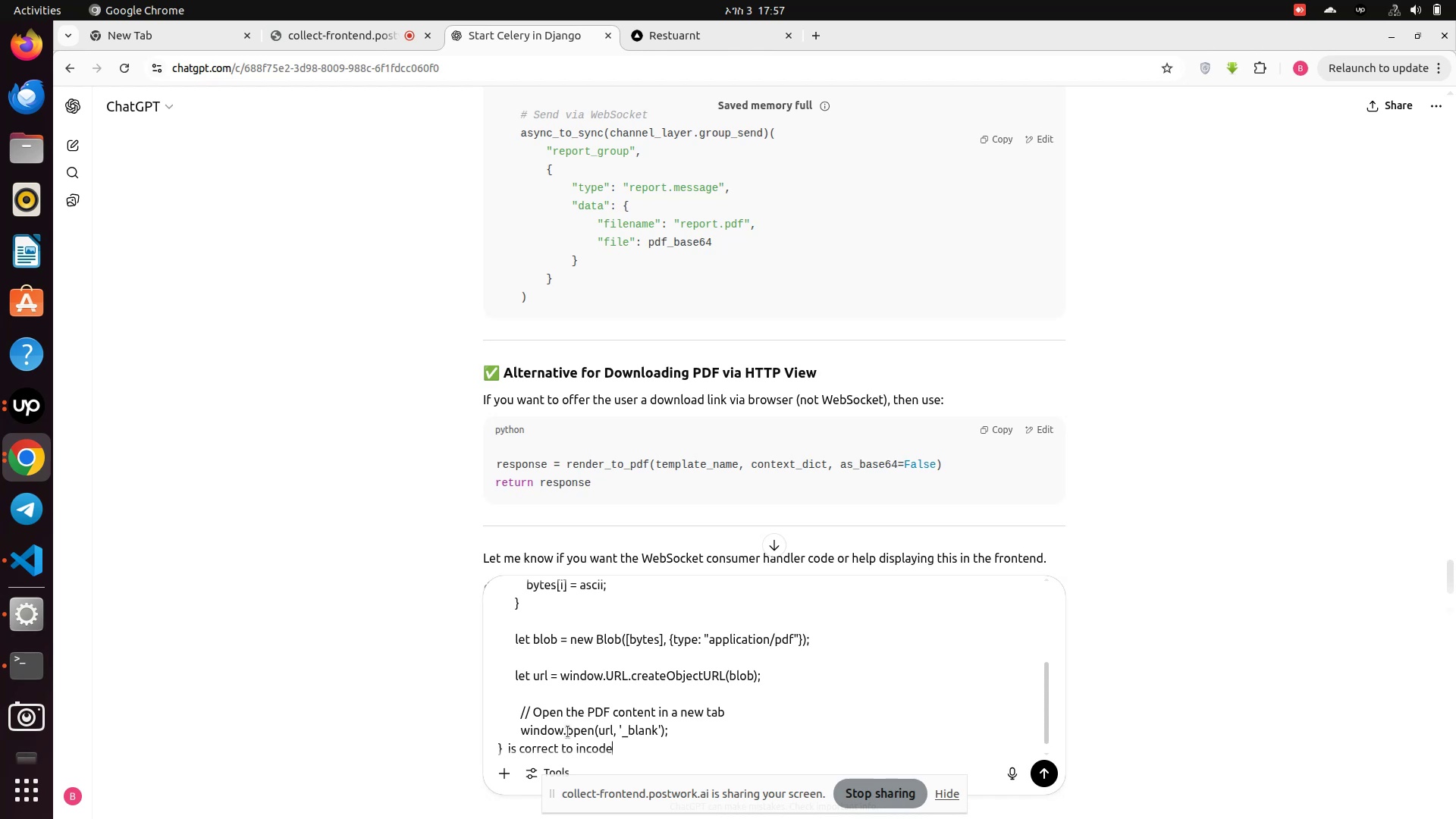 
key(Enter)
 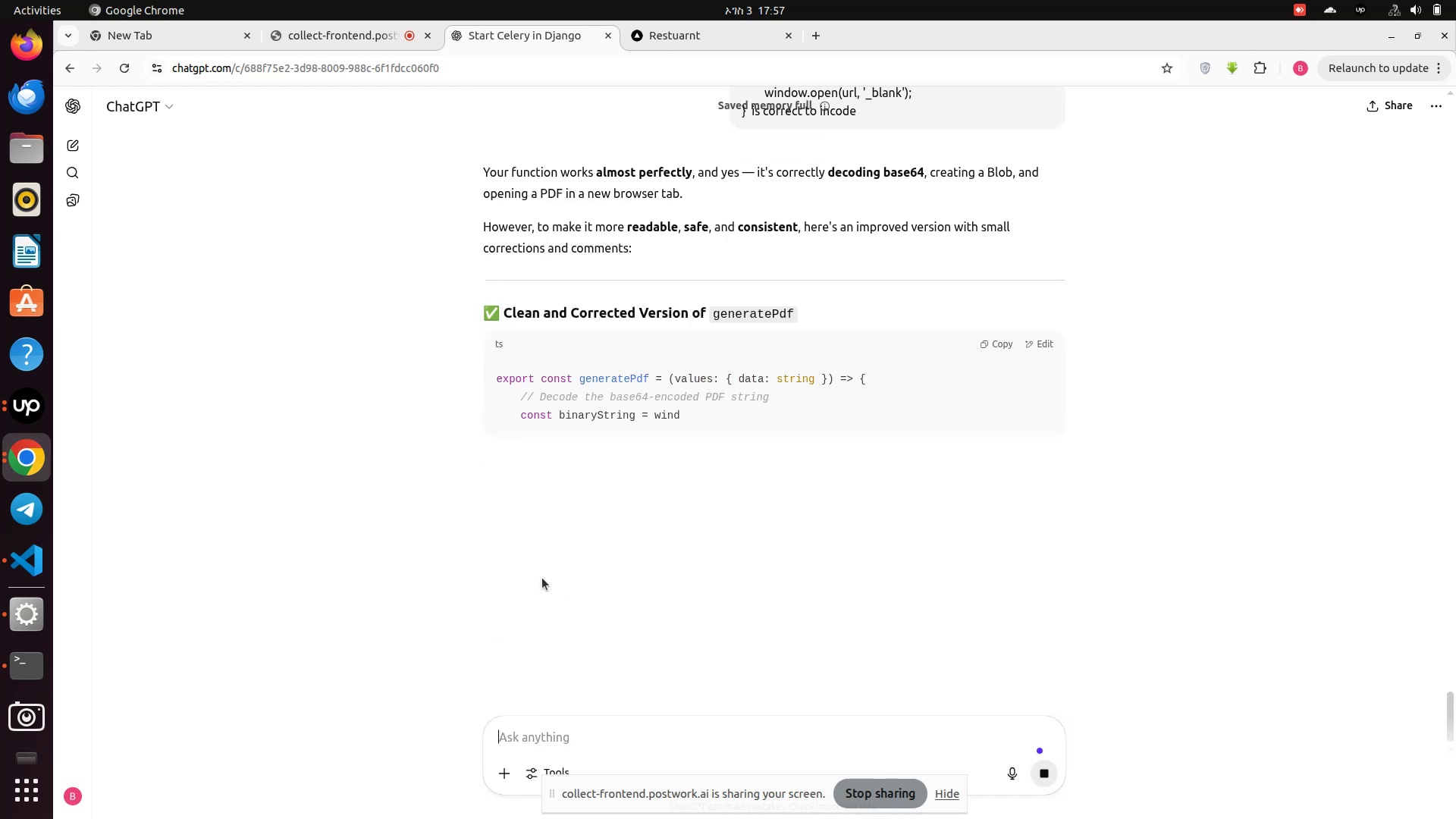 
wait(7.36)
 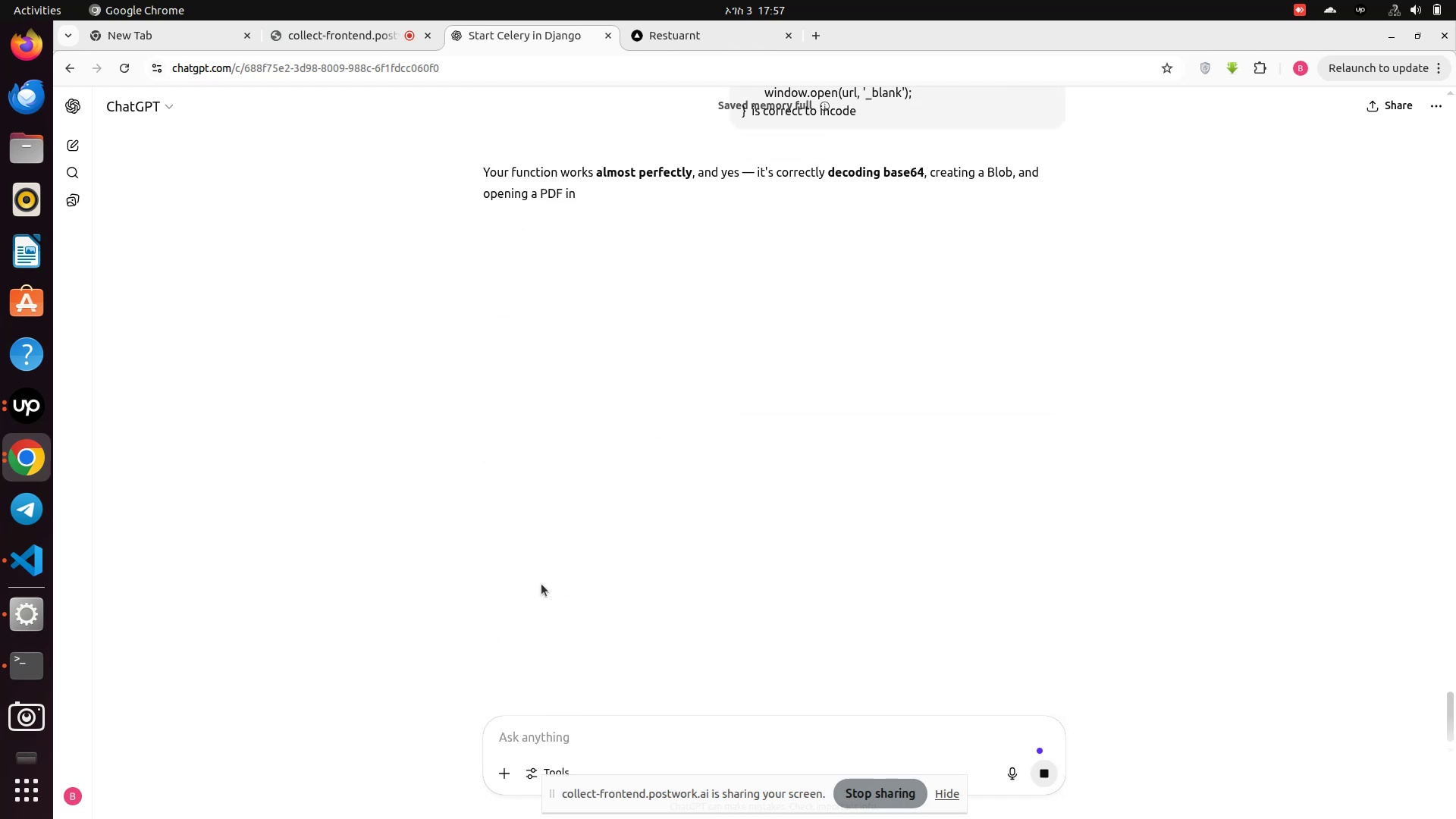 
scroll: coordinate [542, 576], scroll_direction: down, amount: 3.0
 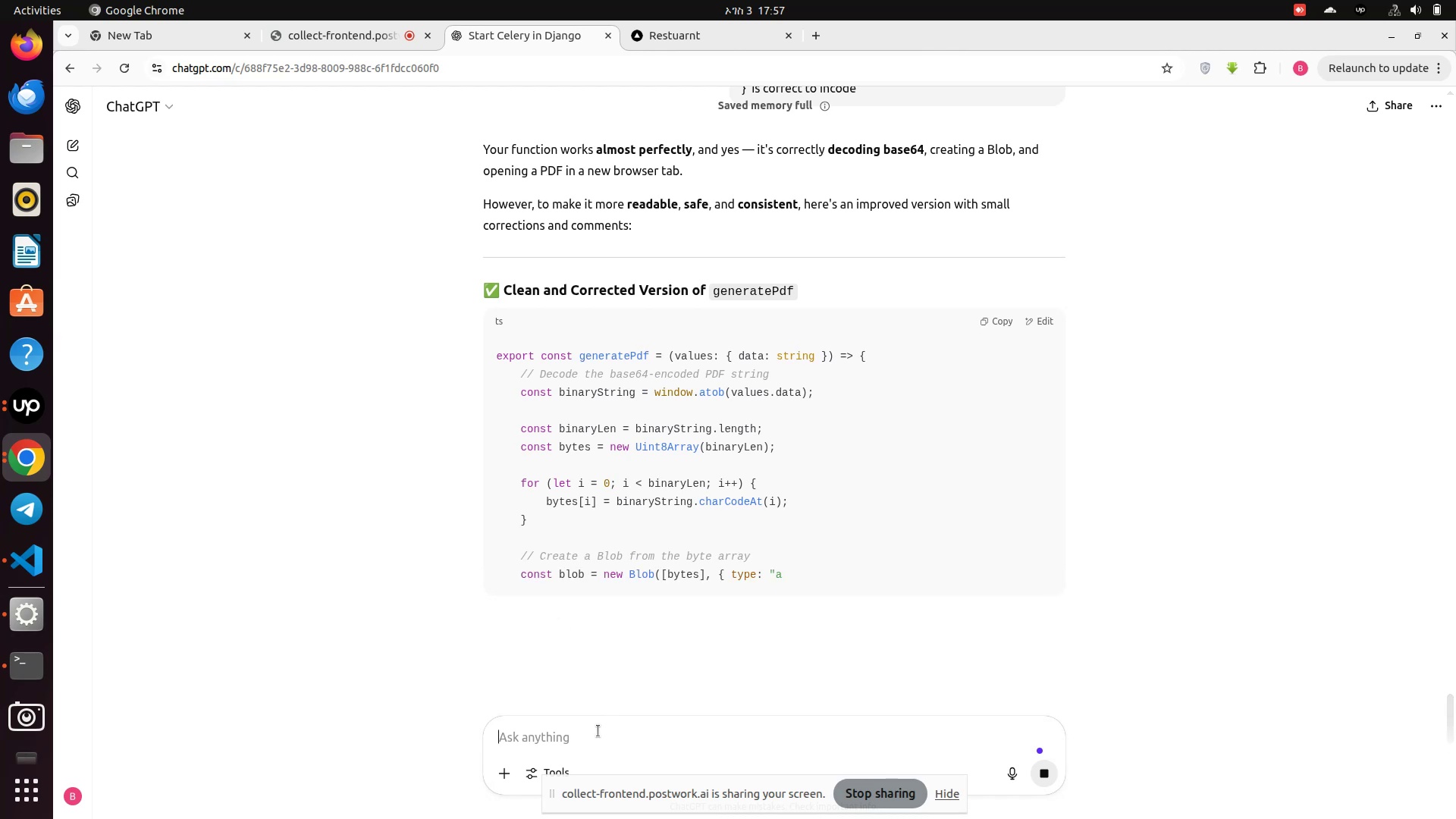 
left_click([584, 742])
 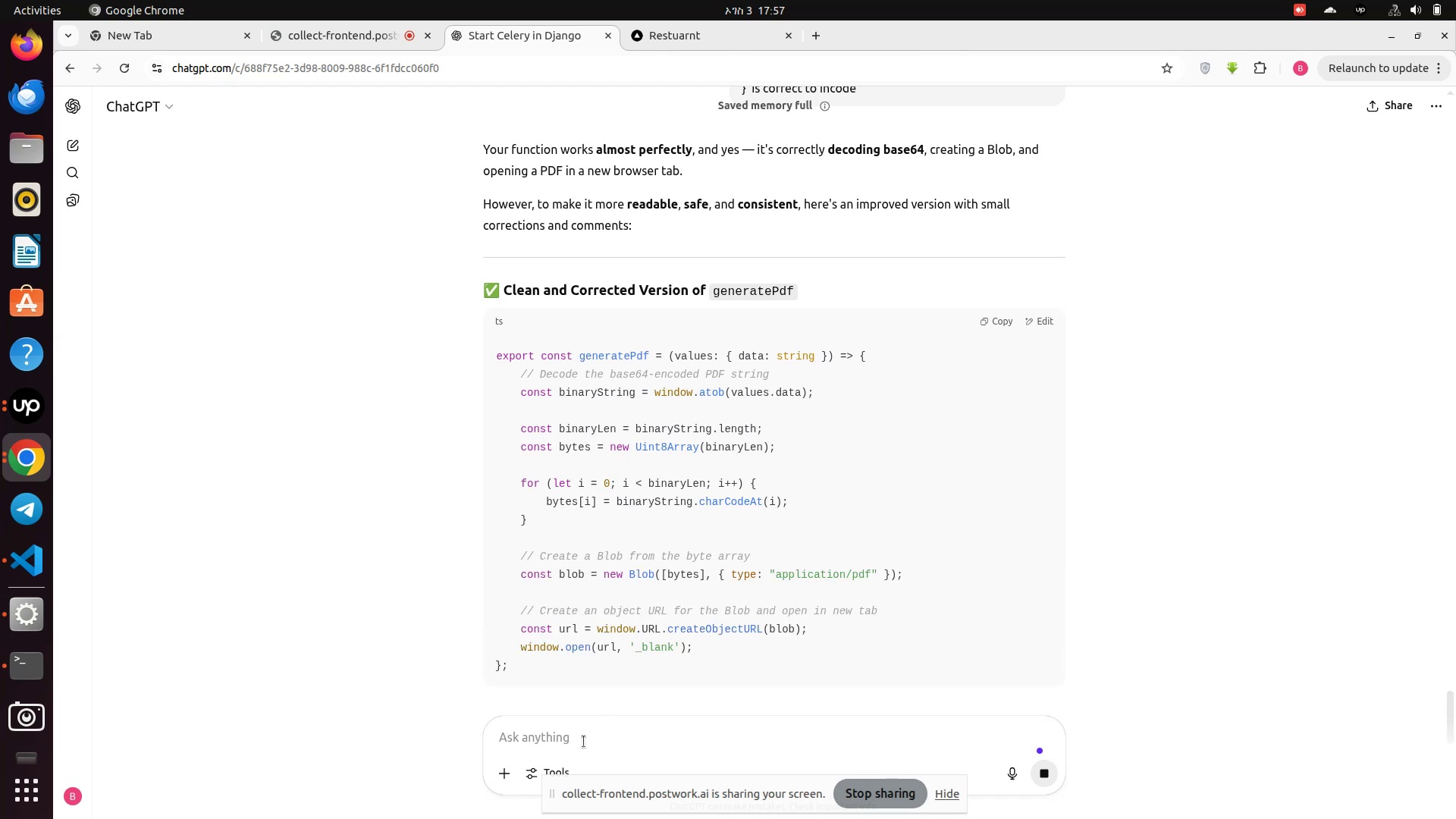 
type(i mean for the above websocket respons for base64)
 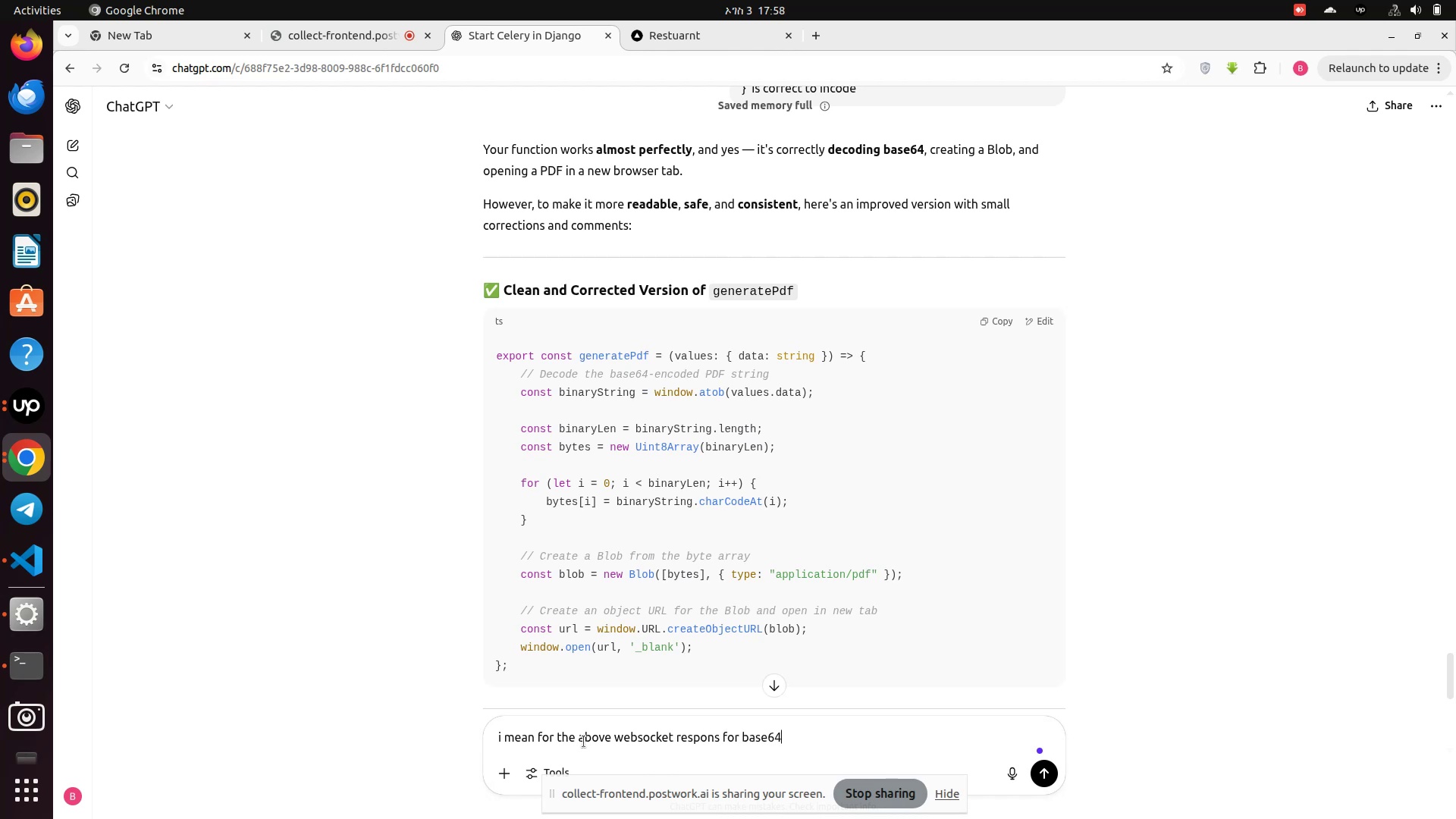 
key(Enter)
 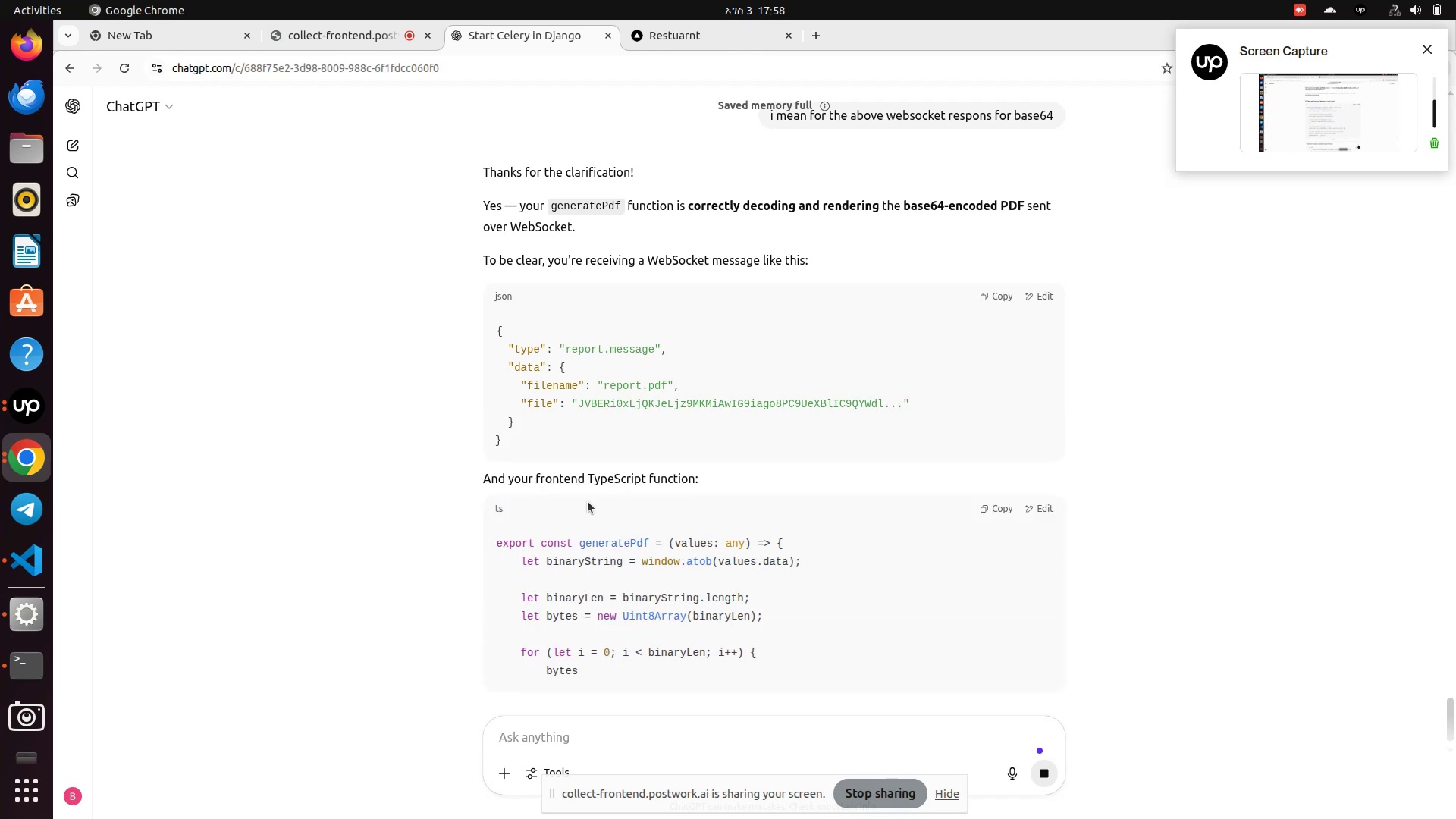 
wait(10.91)
 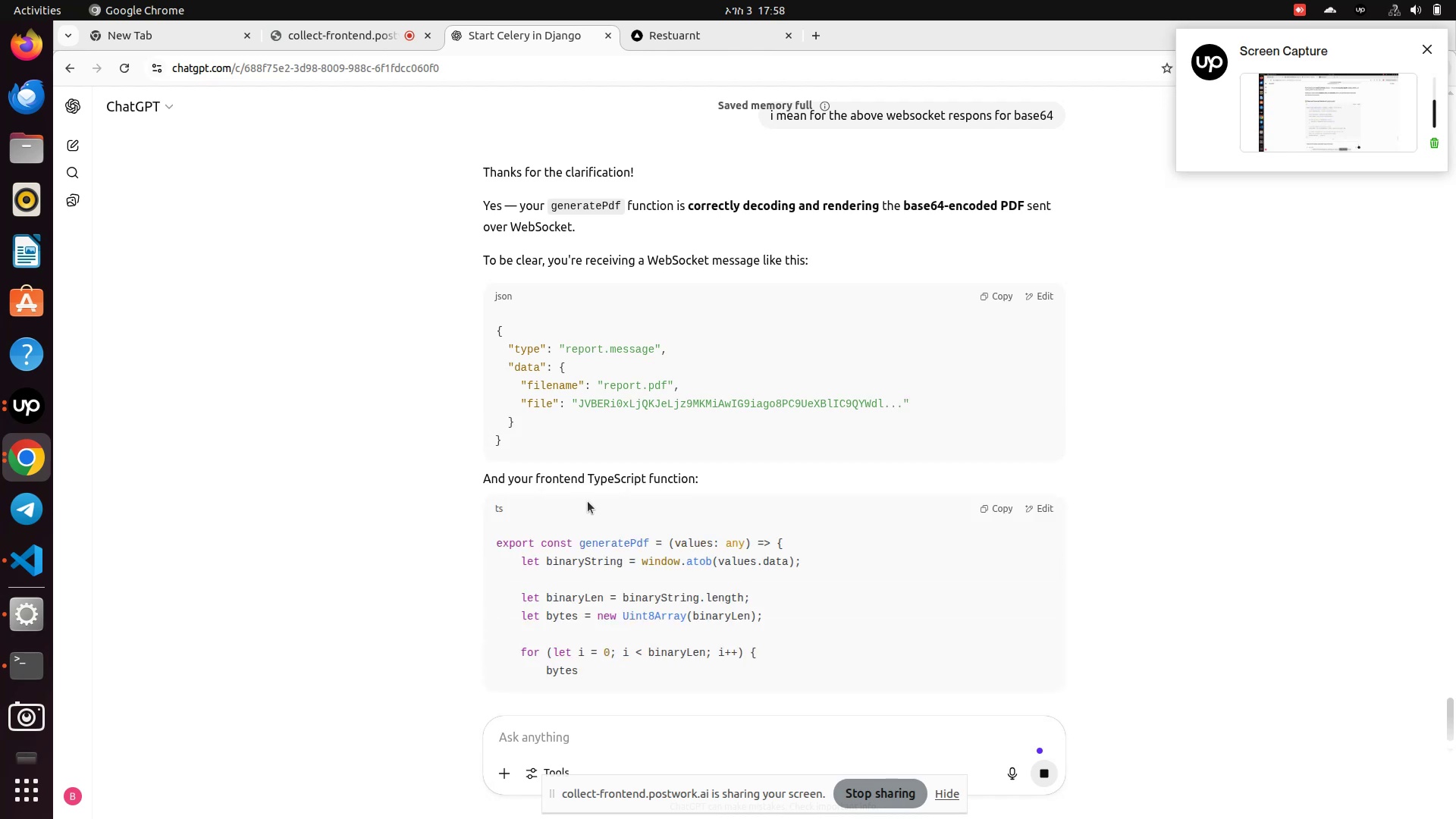 
scroll: coordinate [588, 501], scroll_direction: down, amount: 2.0
 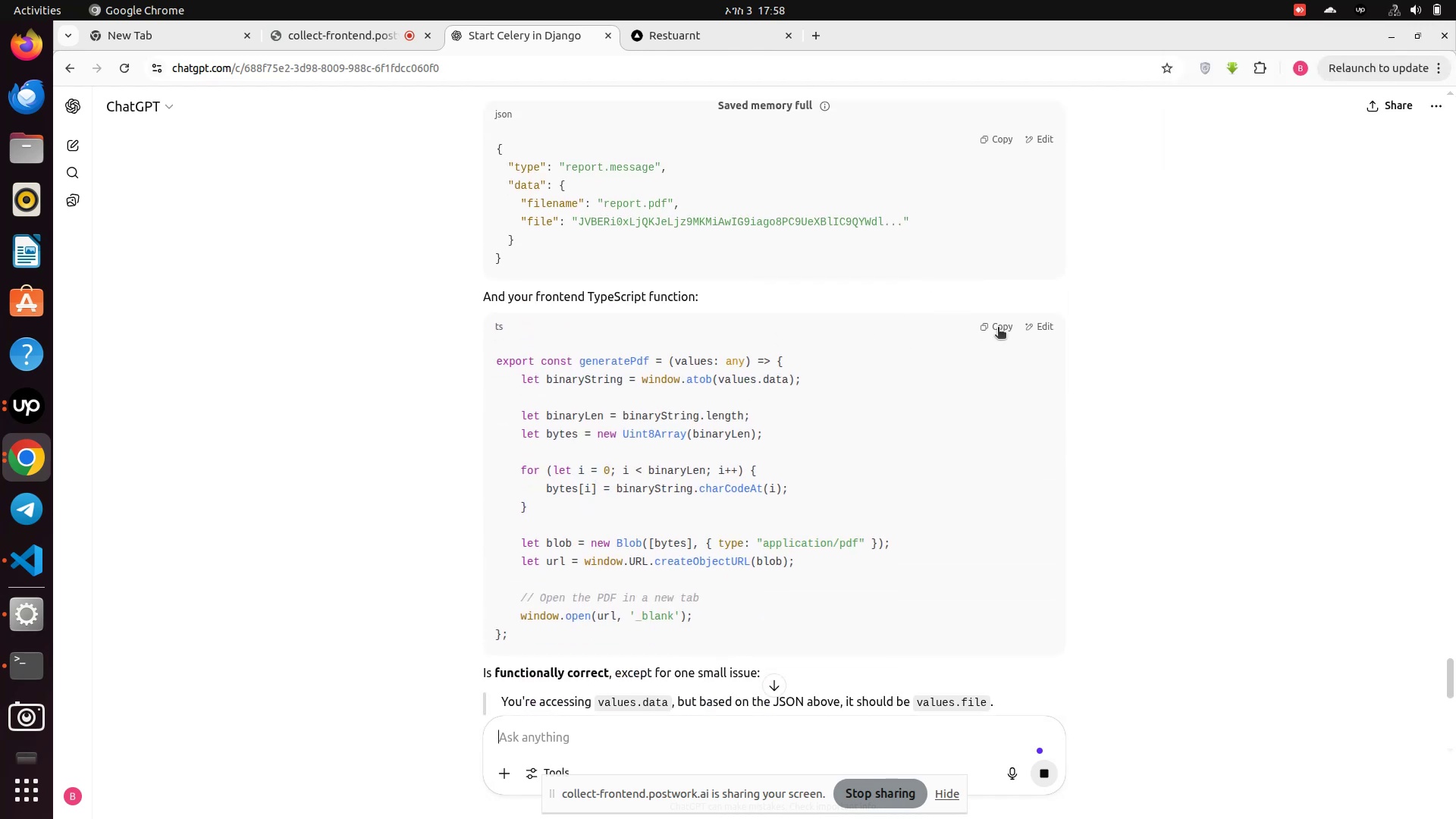 
left_click([1004, 327])
 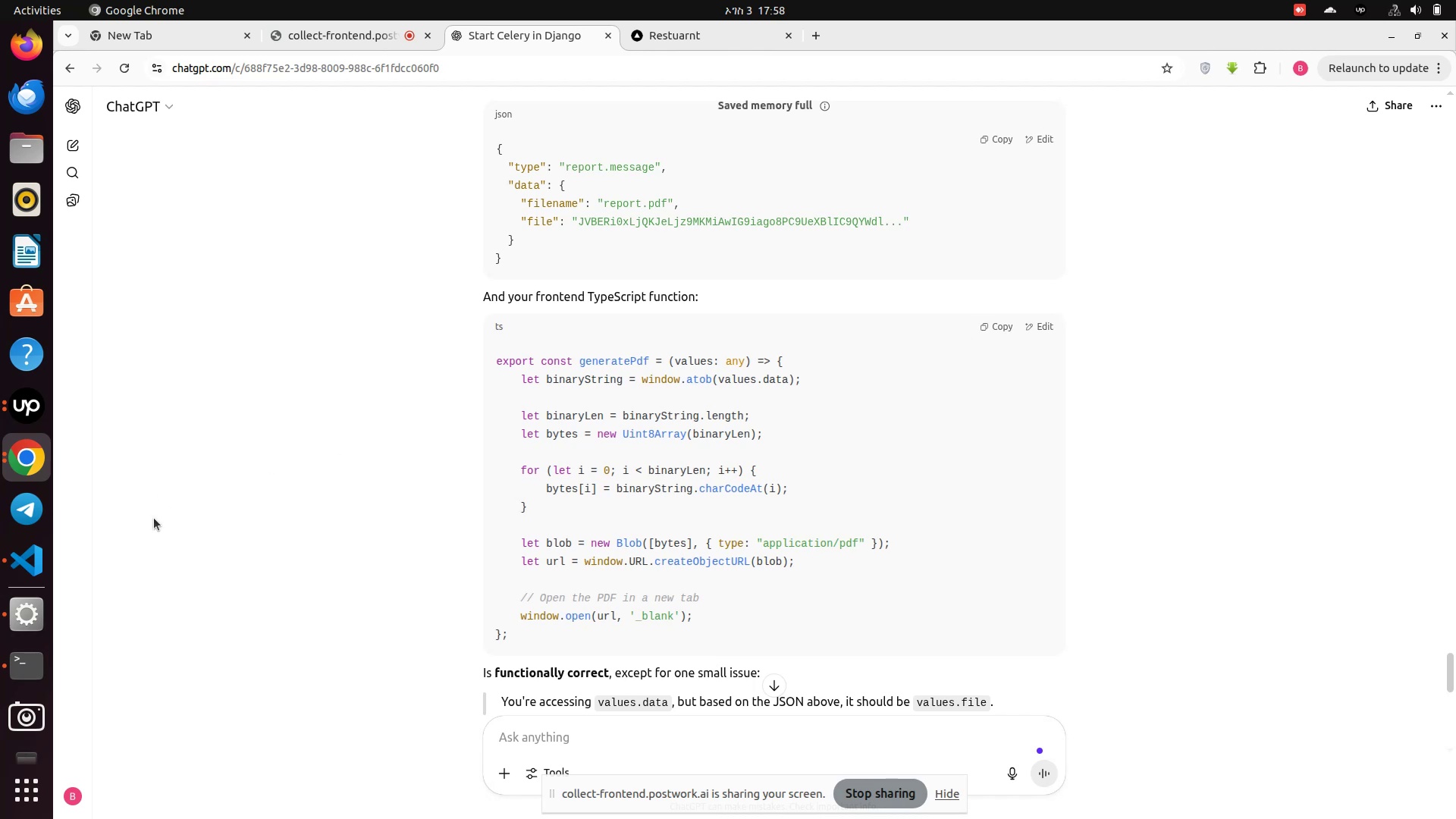 
wait(8.73)
 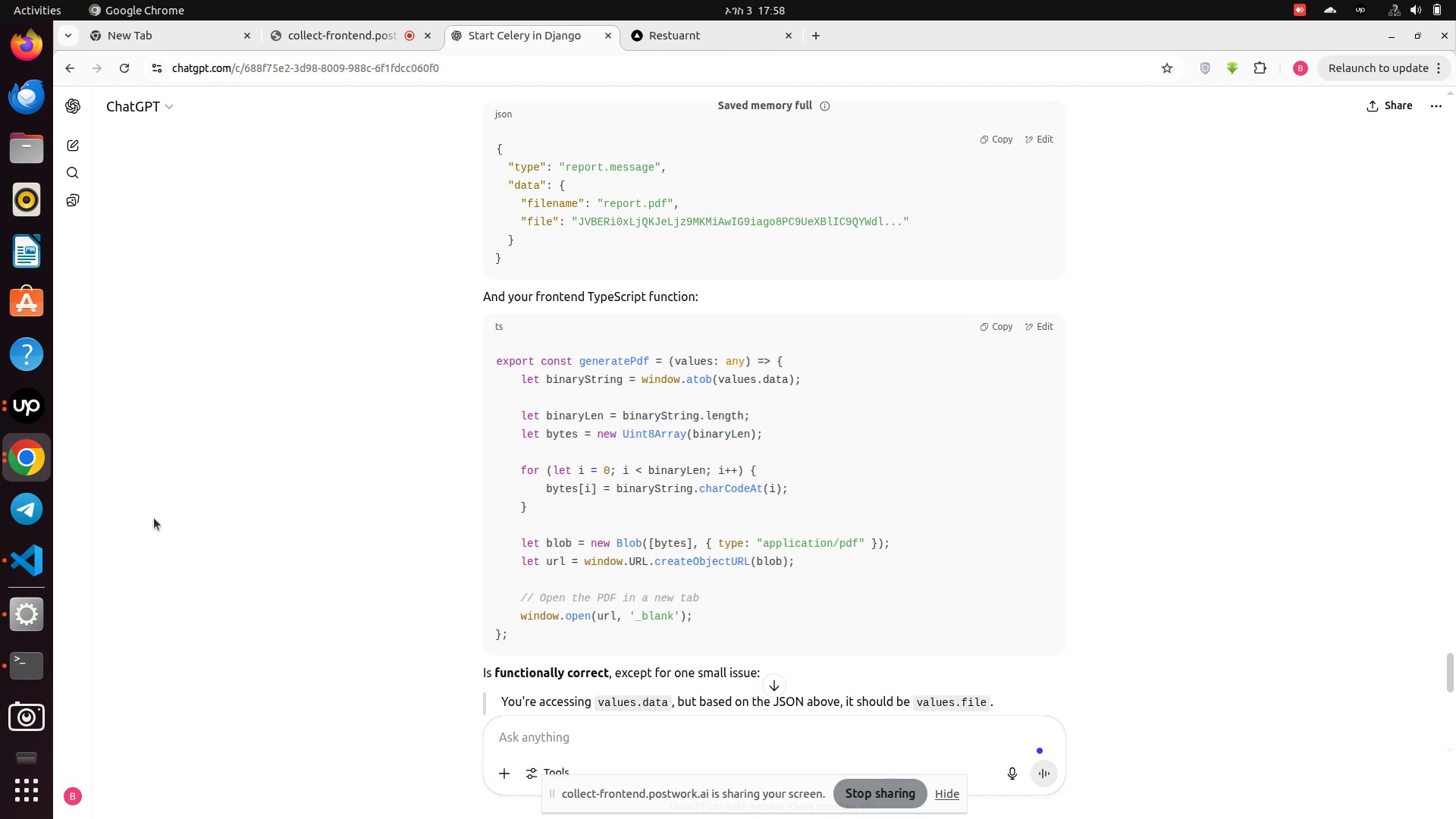 
left_click([30, 555])
 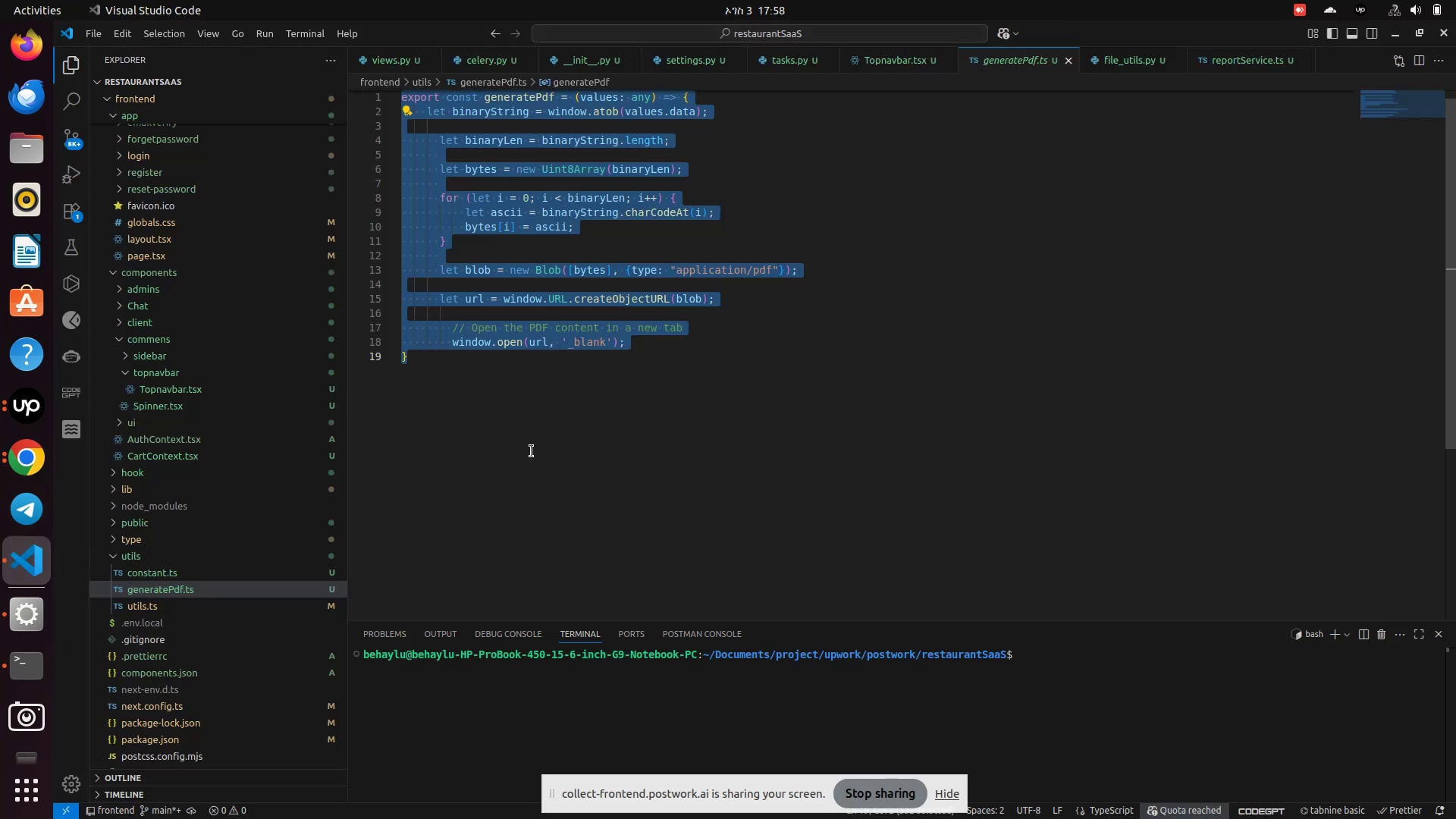 
hold_key(key=ControlLeft, duration=0.93)
 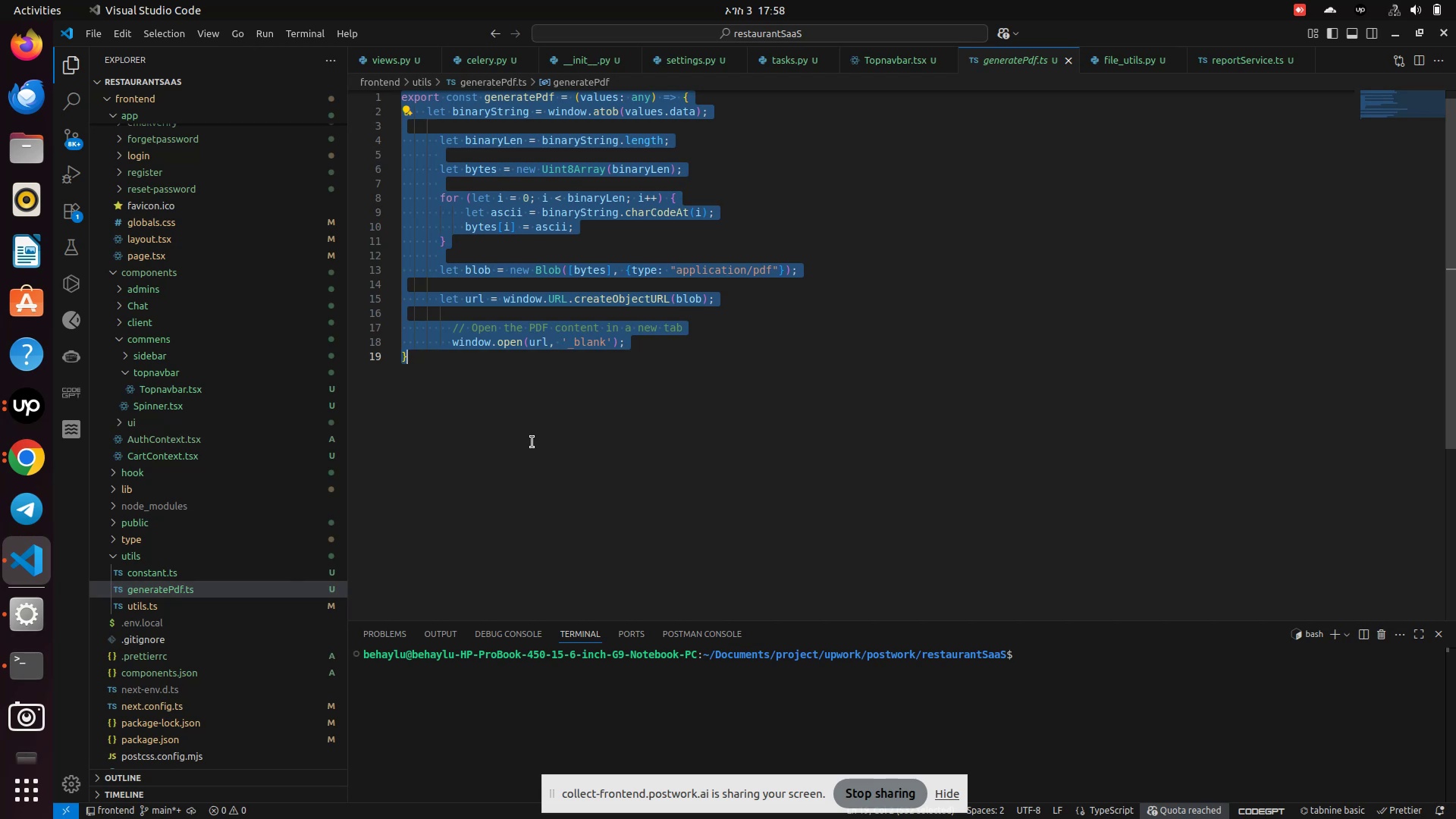 
key(Control+A)
 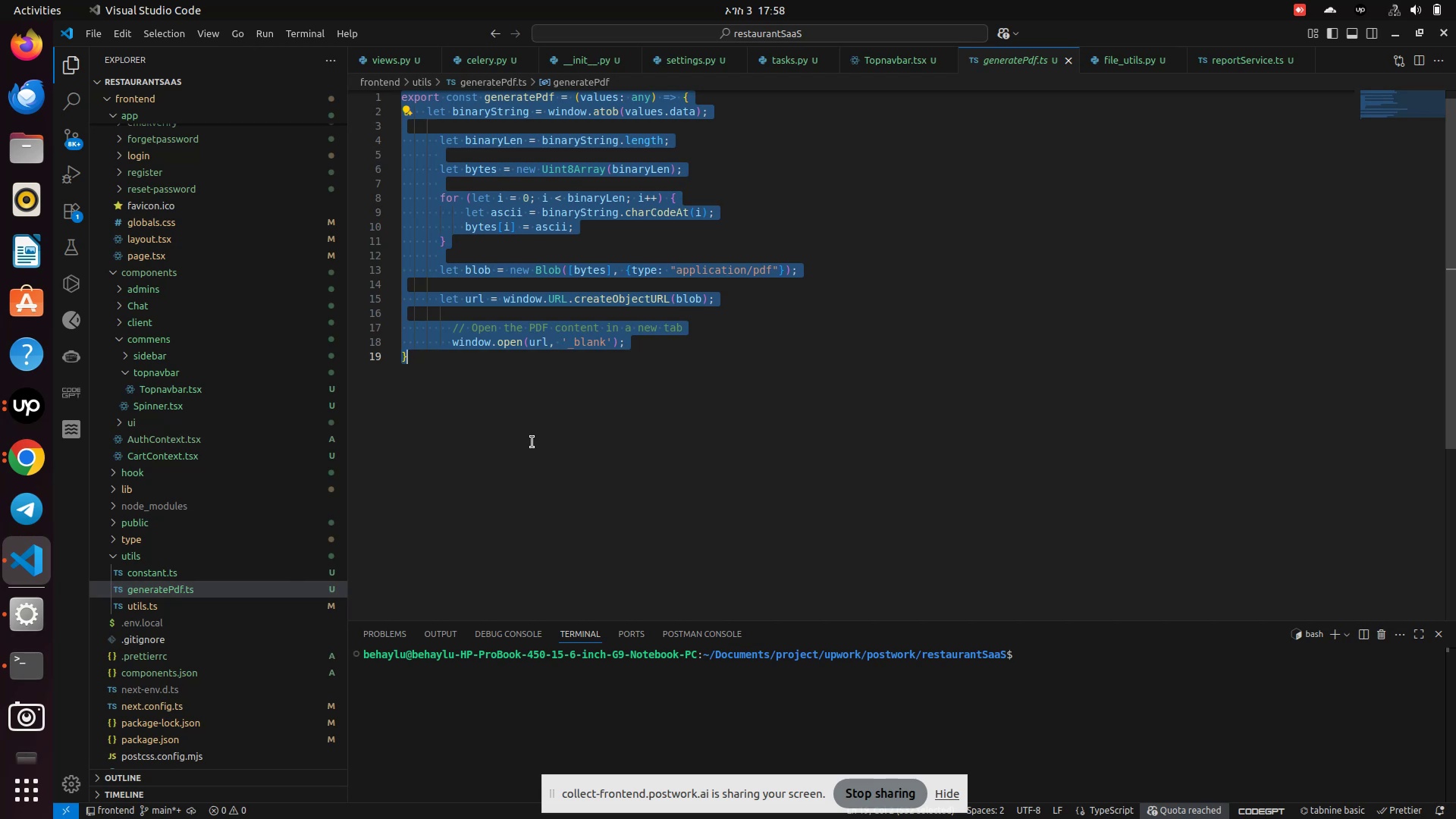 
key(Control+V)
 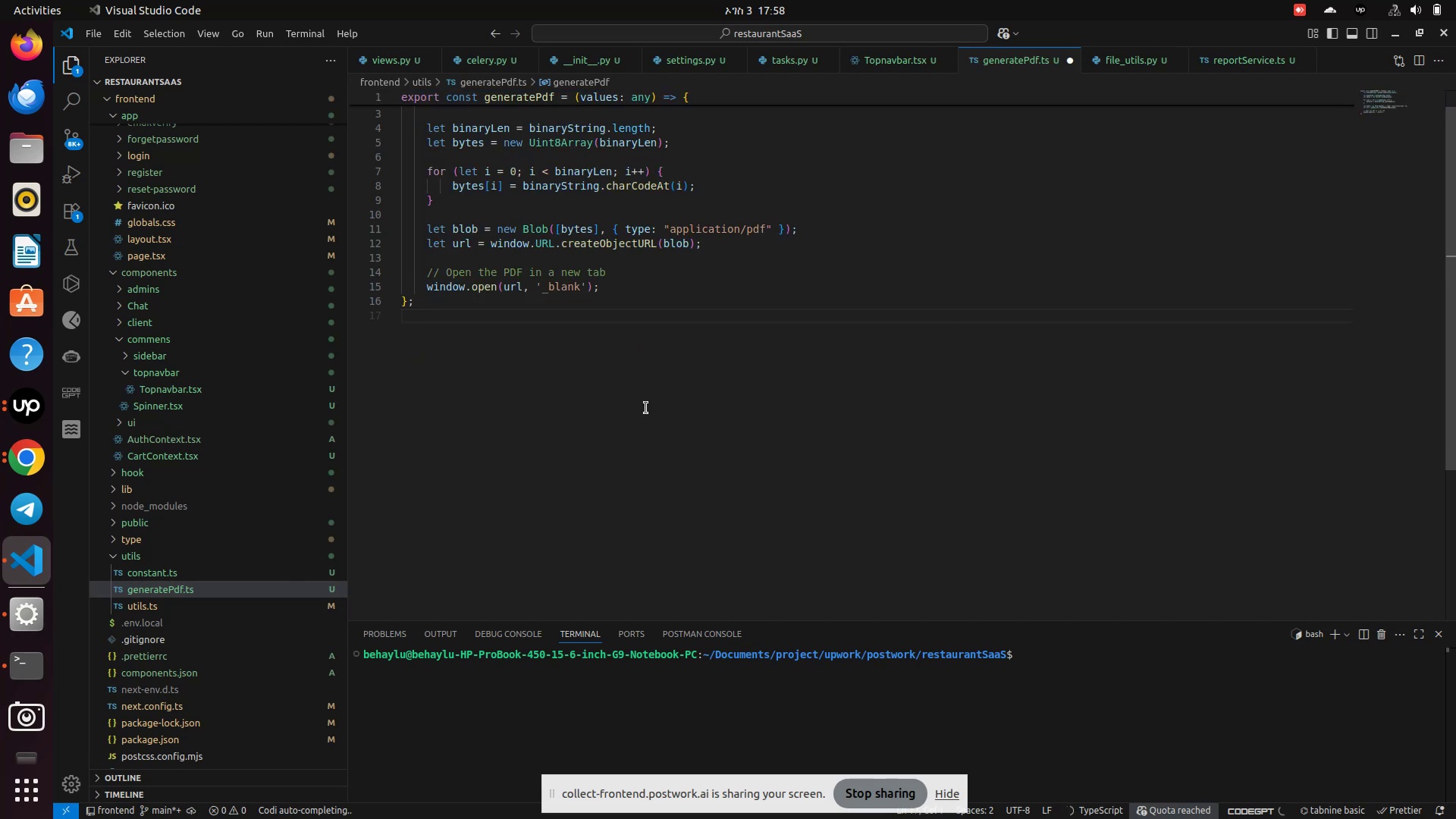 
scroll: coordinate [647, 408], scroll_direction: up, amount: 13.0
 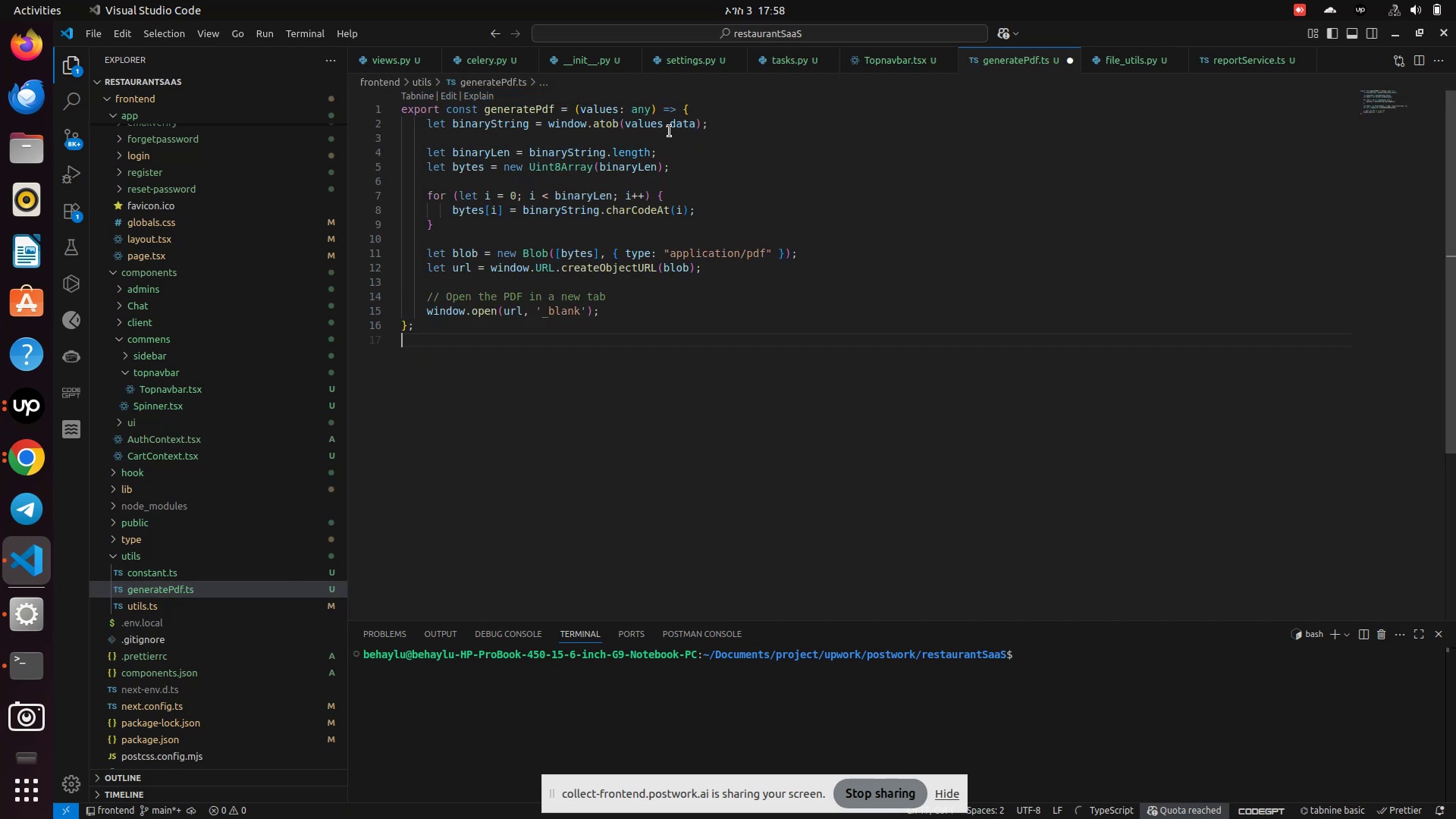 
left_click([670, 130])
 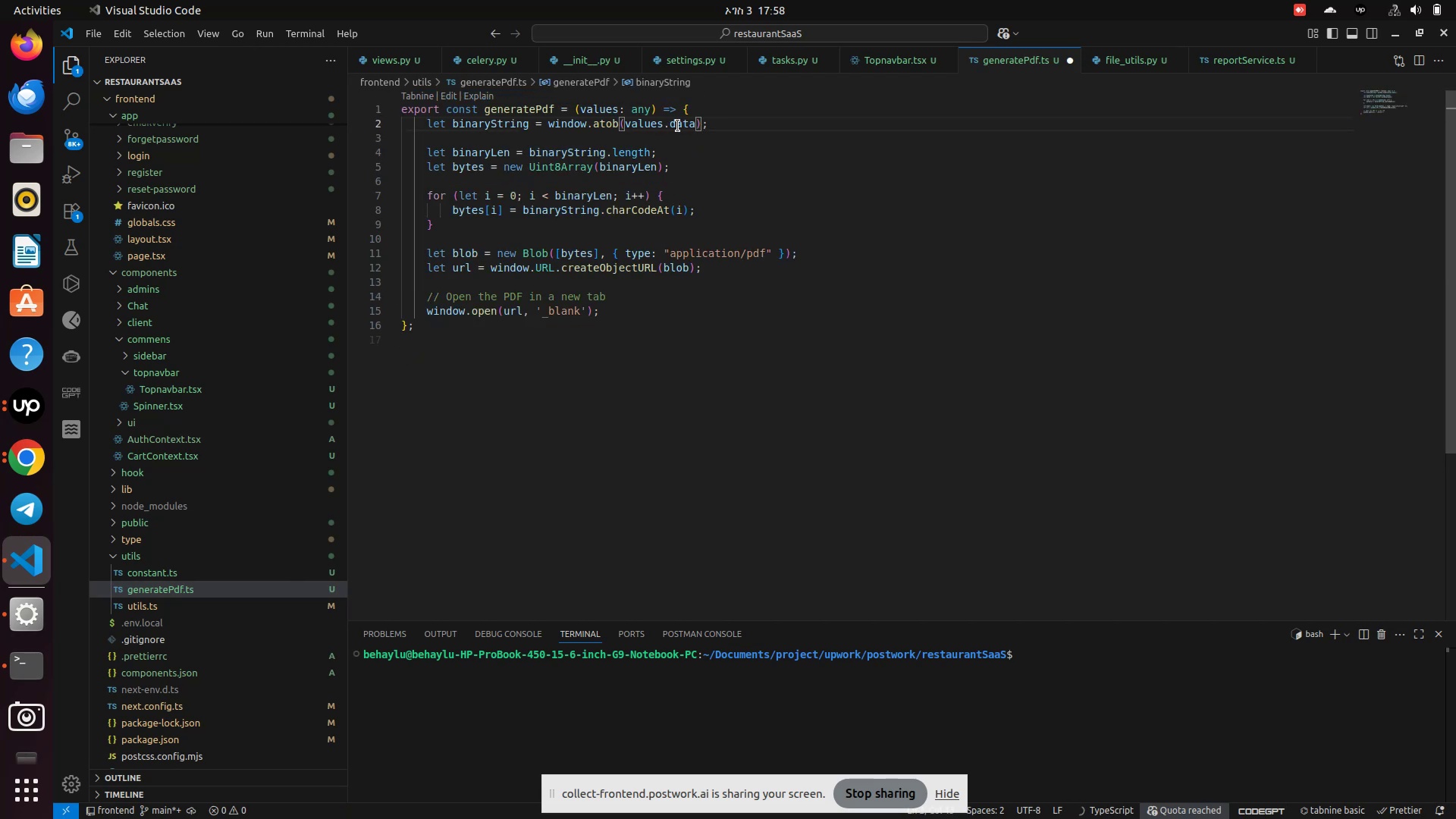 
left_click([678, 126])
 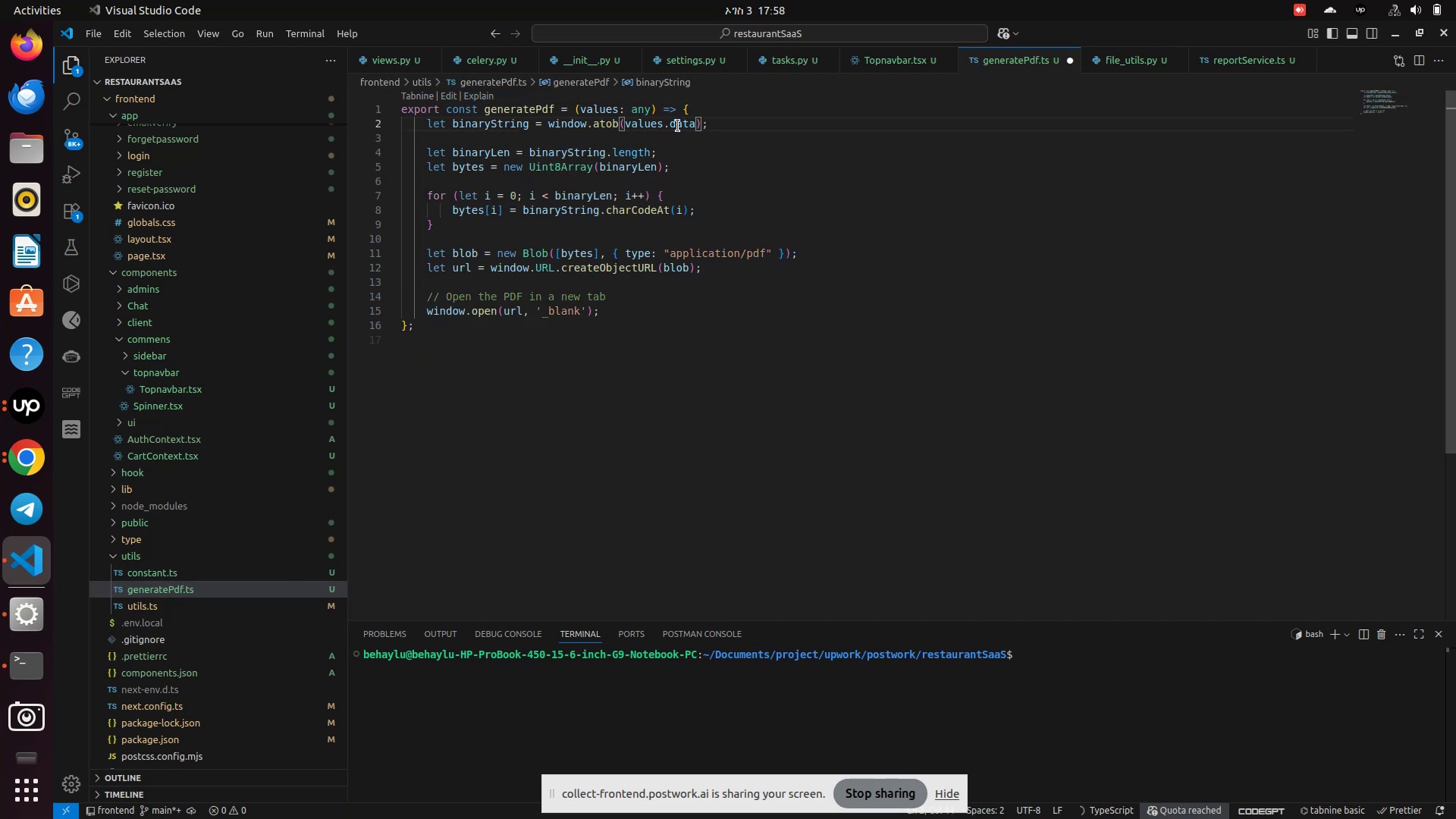 
double_click([678, 126])
 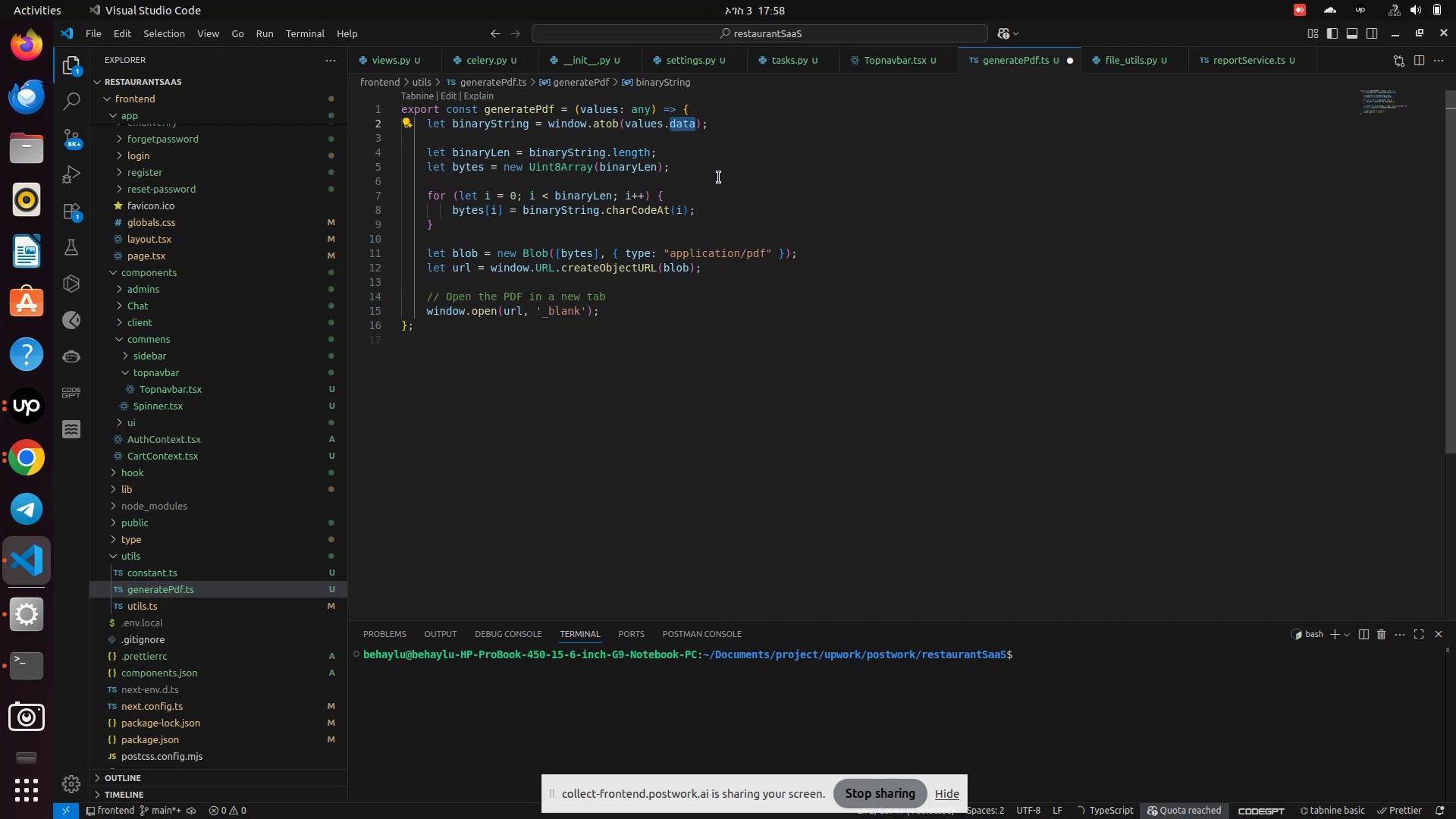 
key(Backspace)
 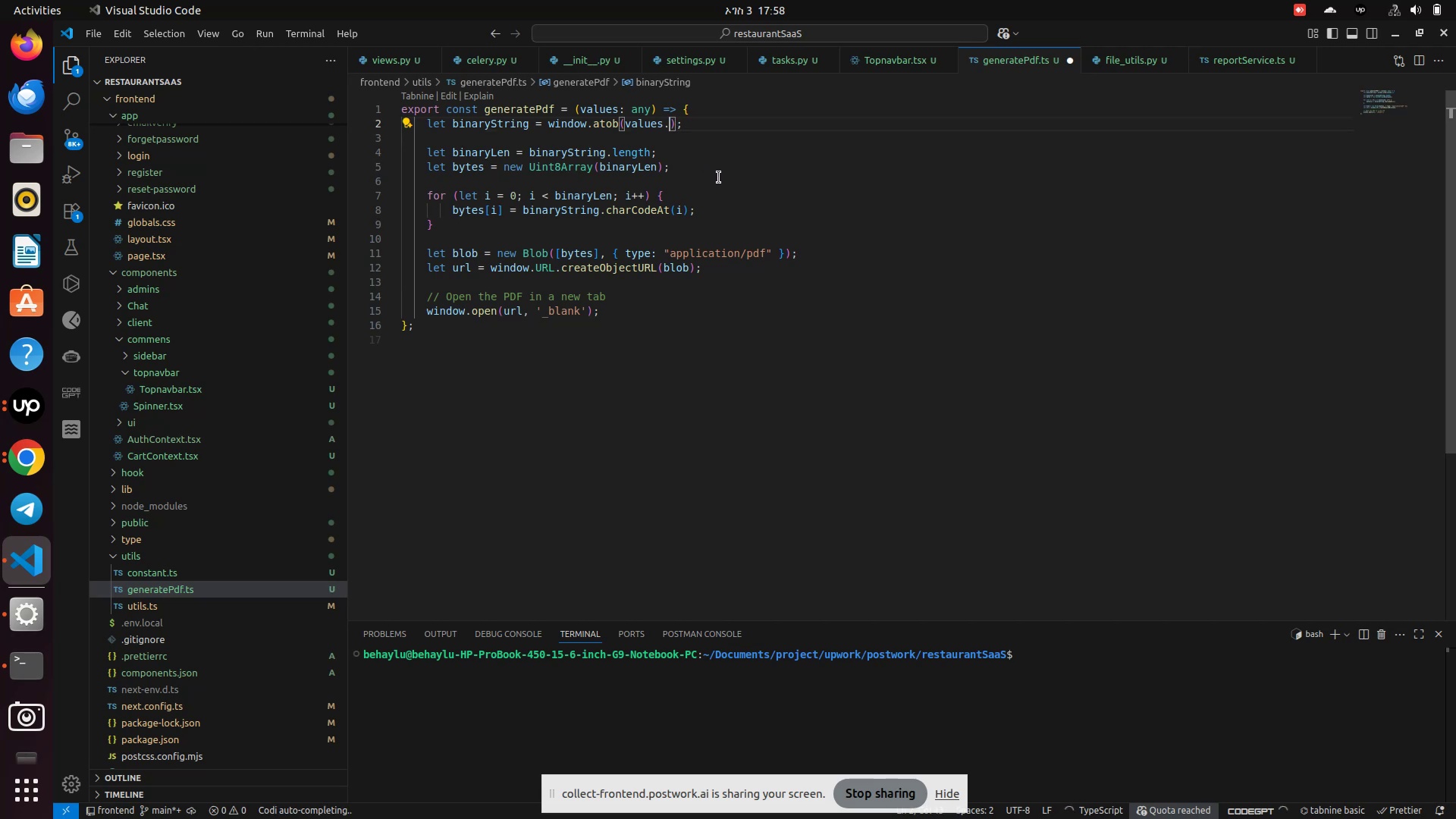 
key(Backspace)
 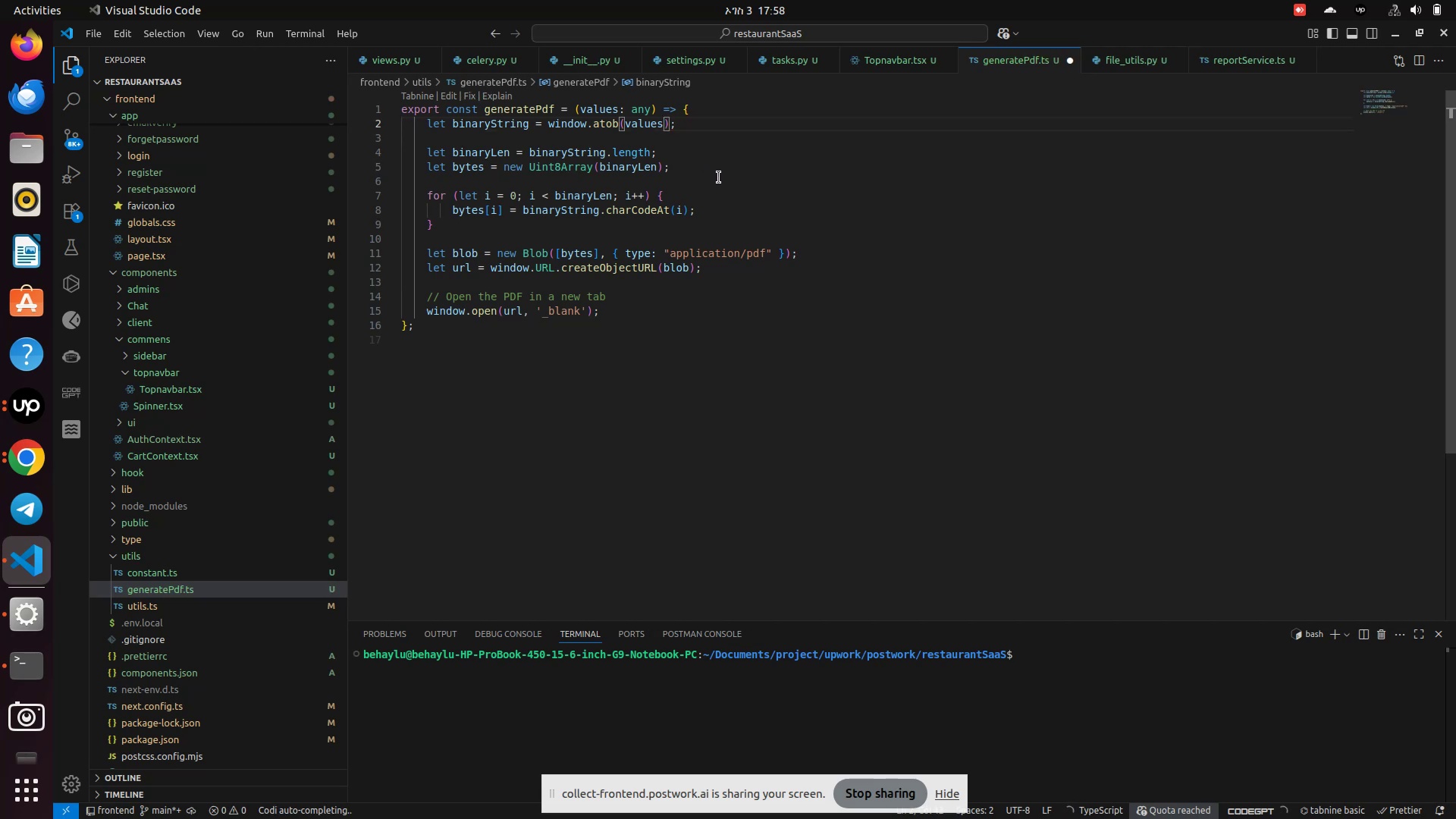 
left_click([719, 177])
 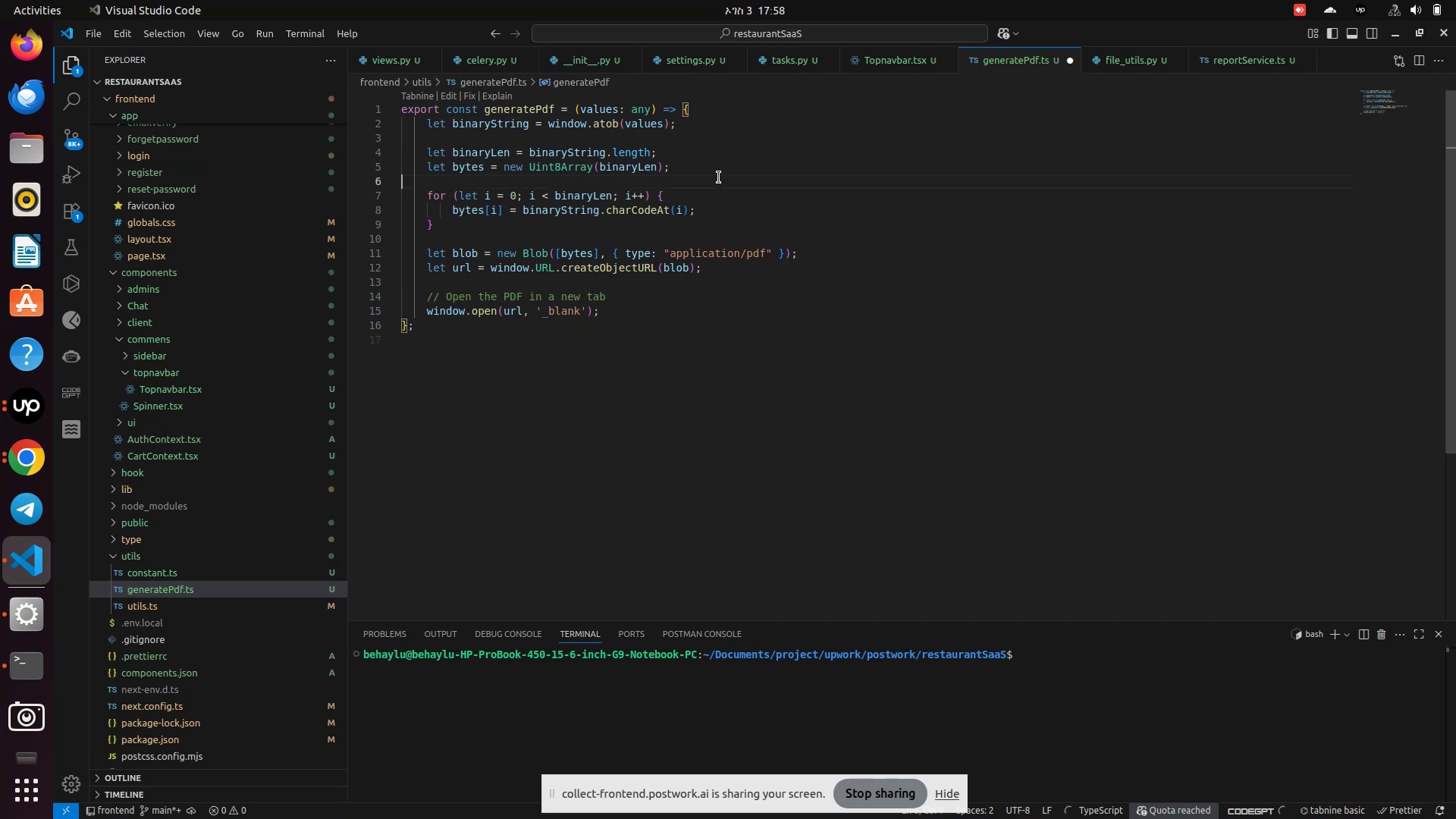 
key(Control+S)
 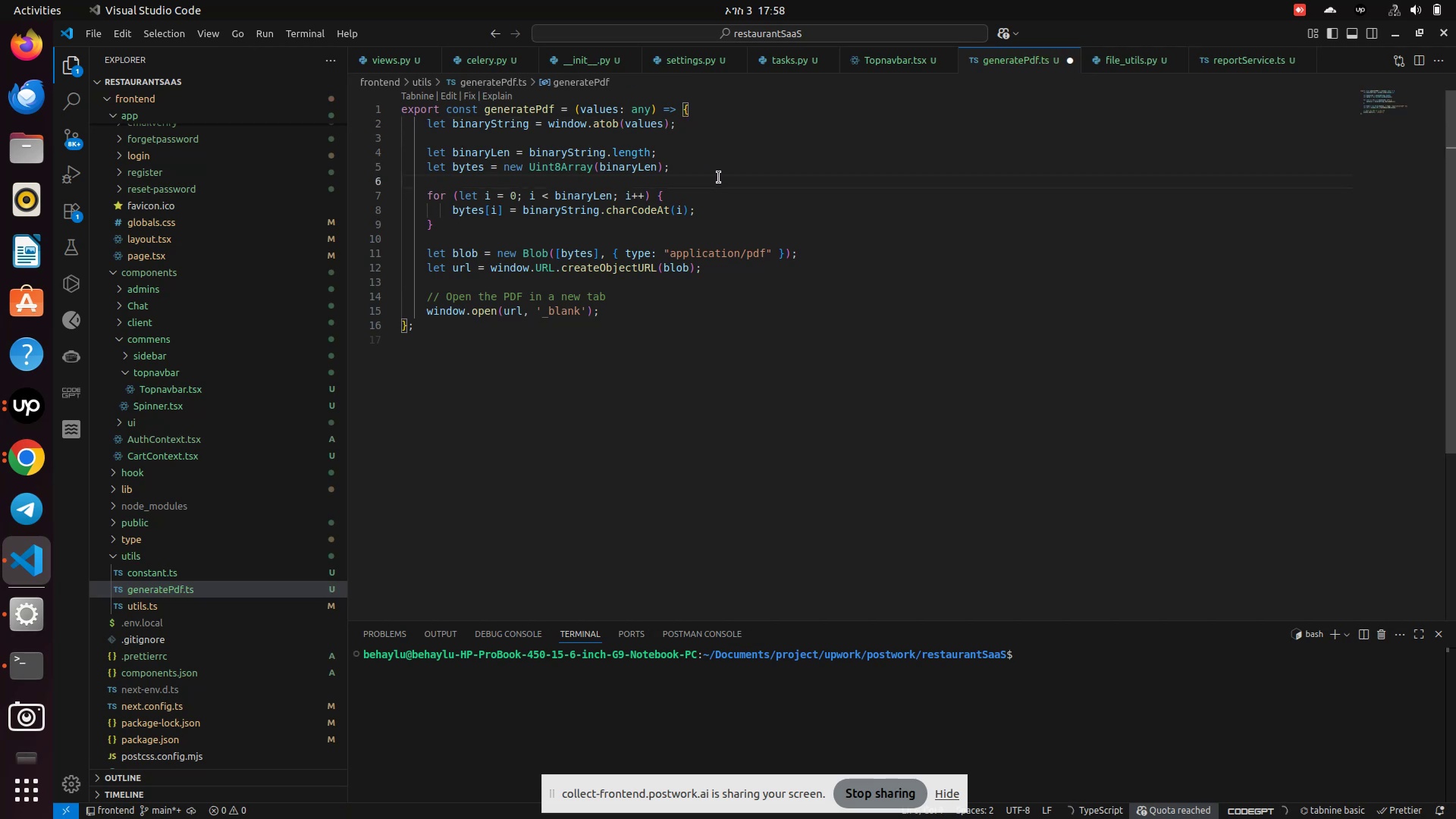 
key(Control+S)
 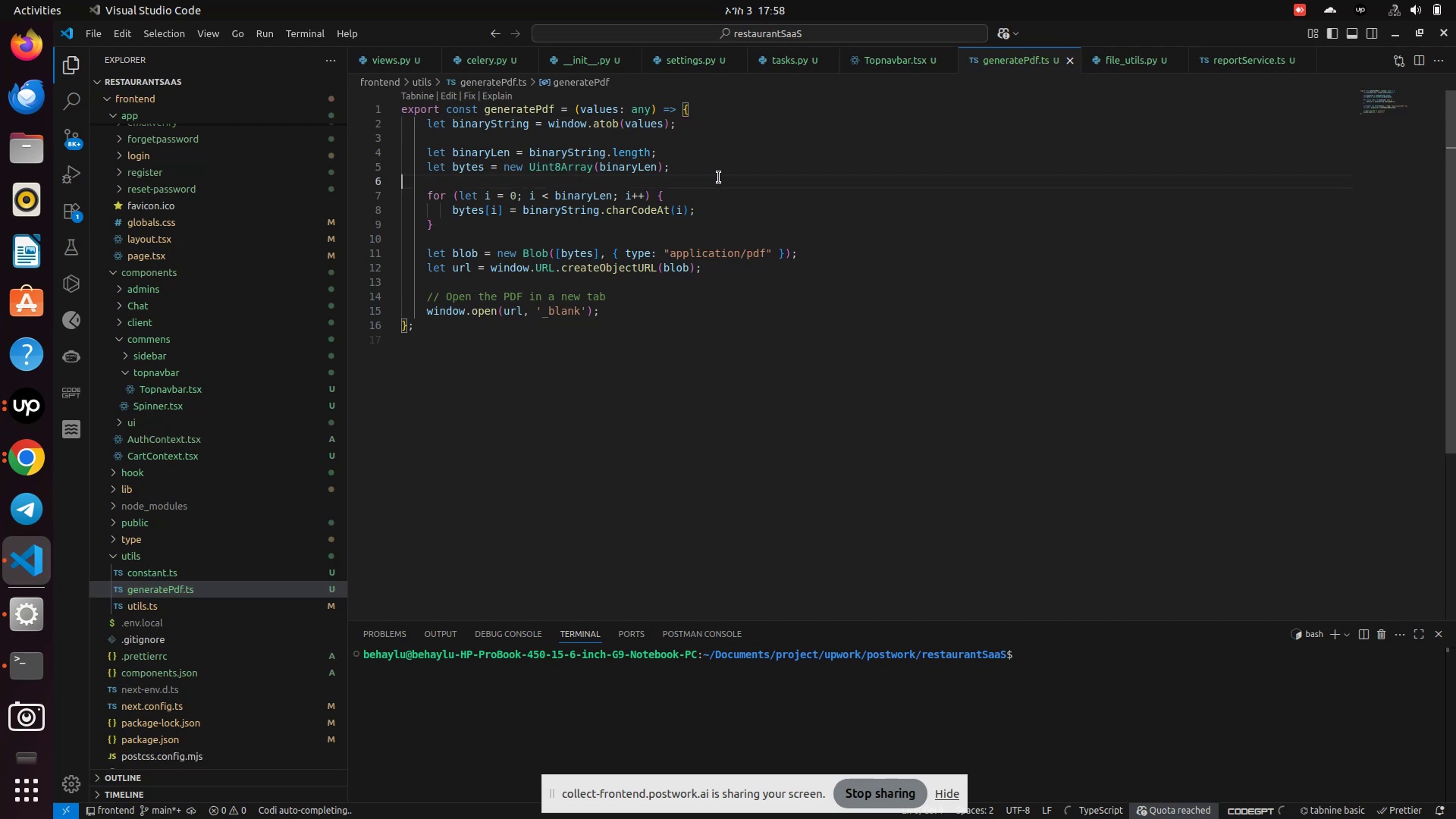 
scroll: coordinate [719, 177], scroll_direction: up, amount: 3.0
 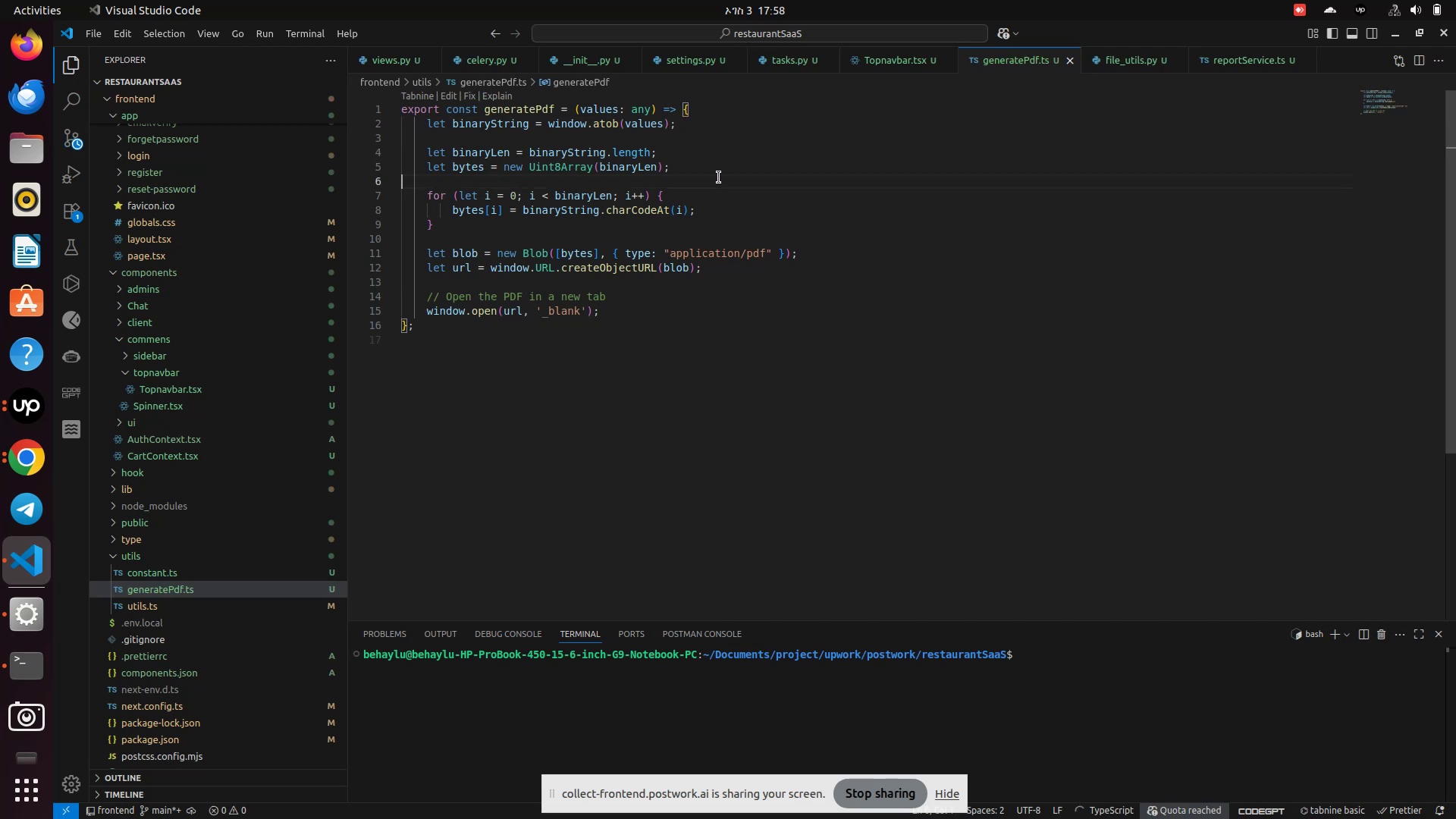 
key(Control+S)
 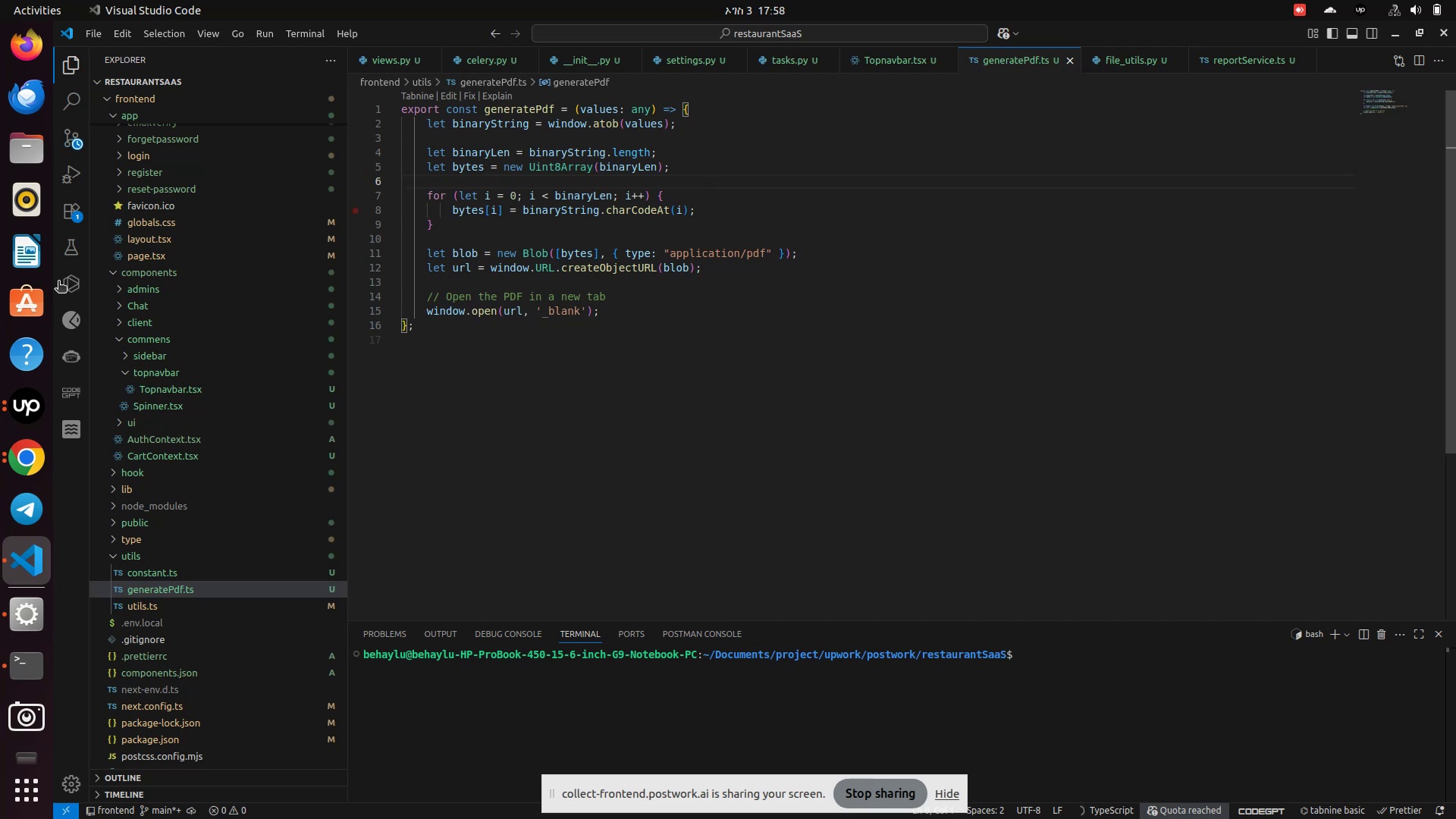 
left_click([15, 458])
 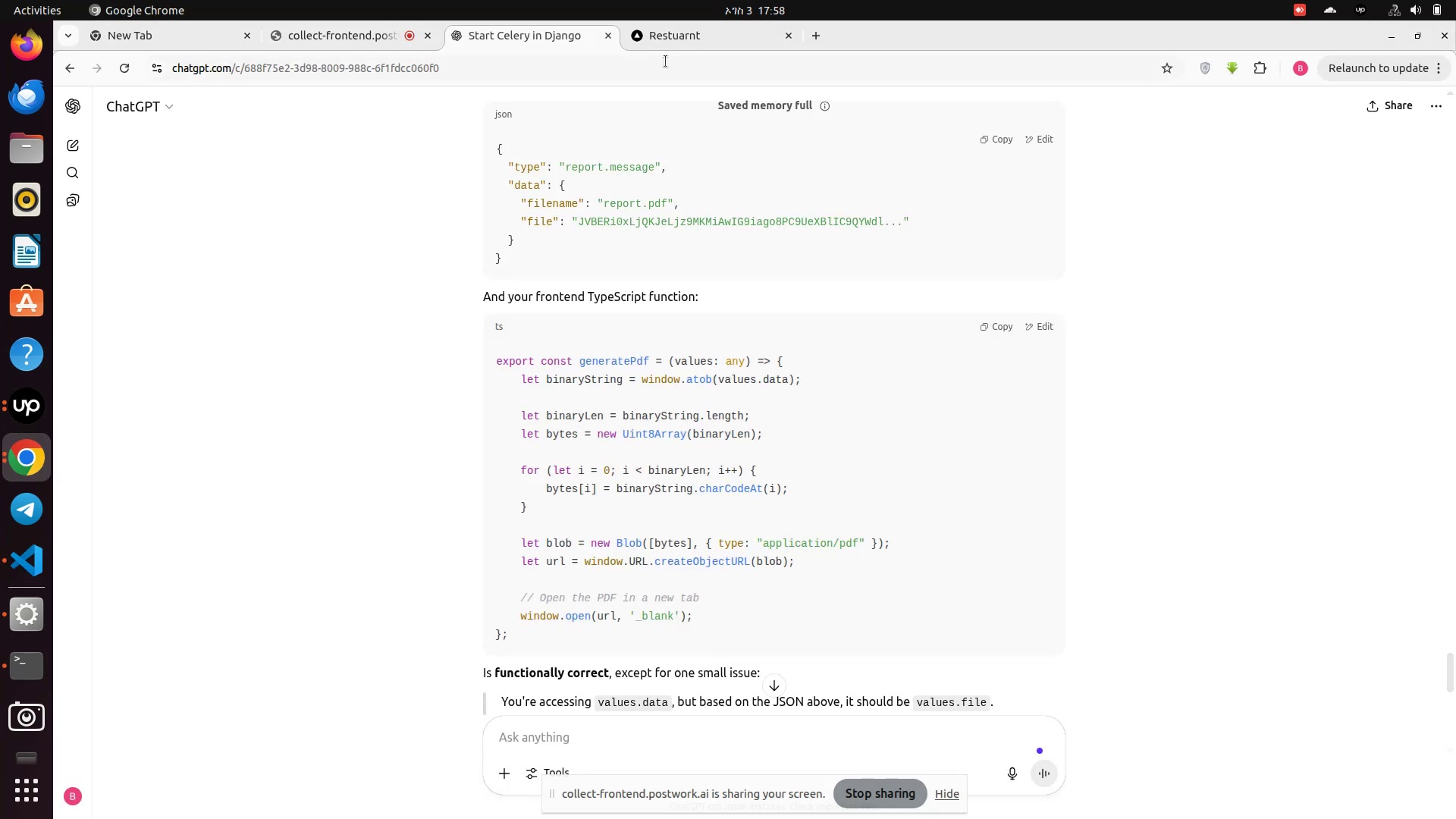 
left_click([676, 42])
 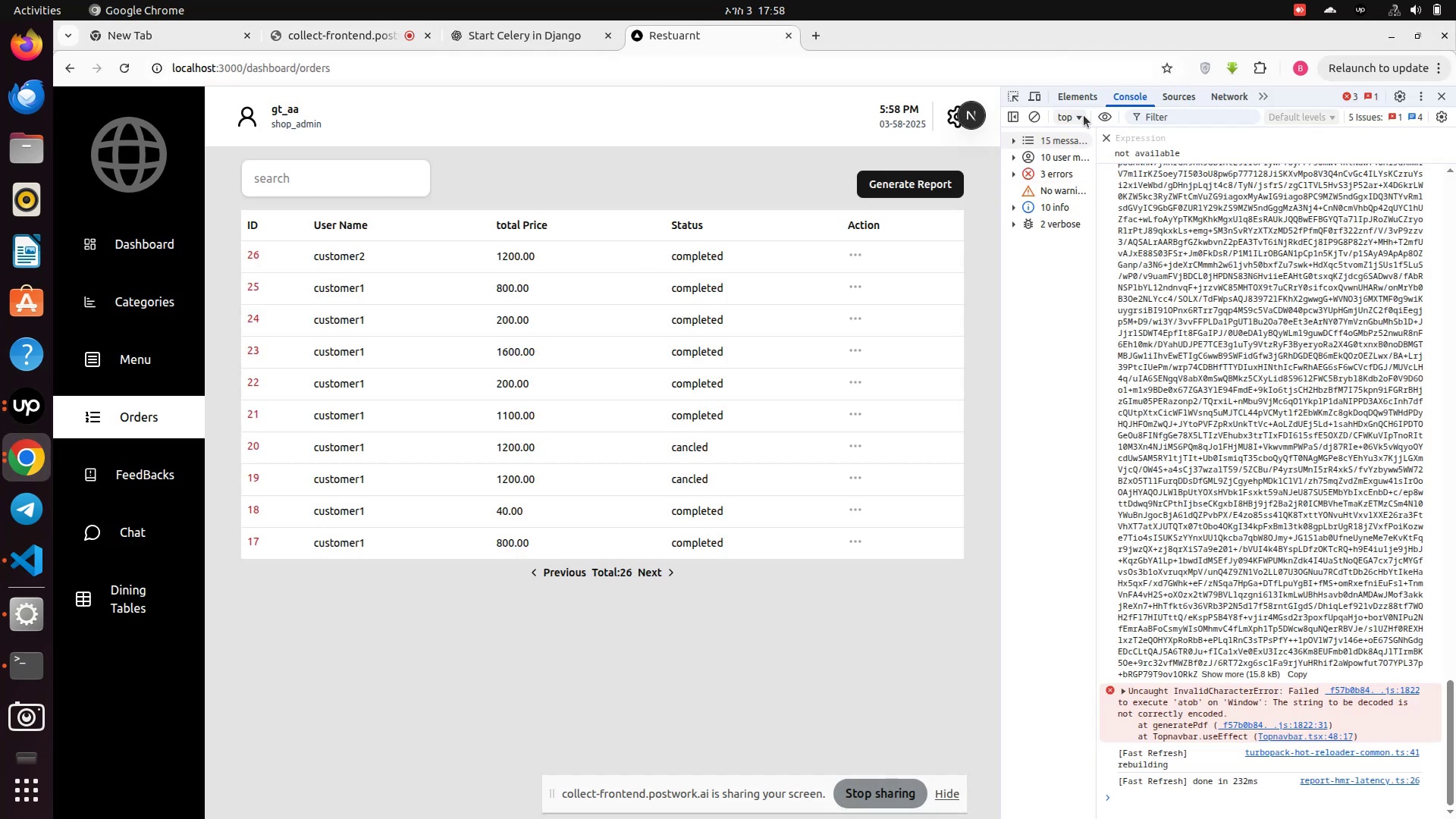 
left_click([1037, 117])
 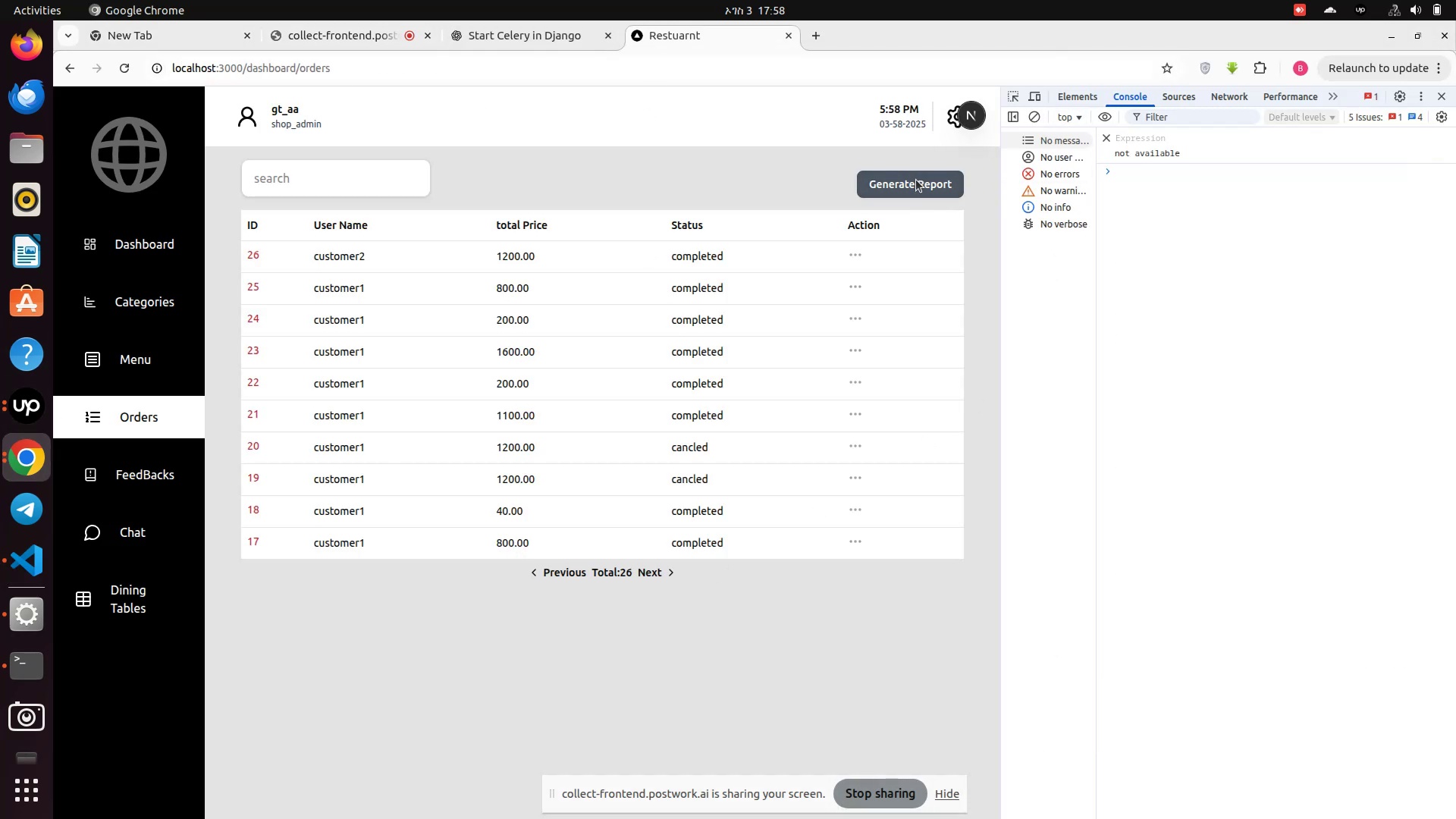 
left_click([916, 180])
 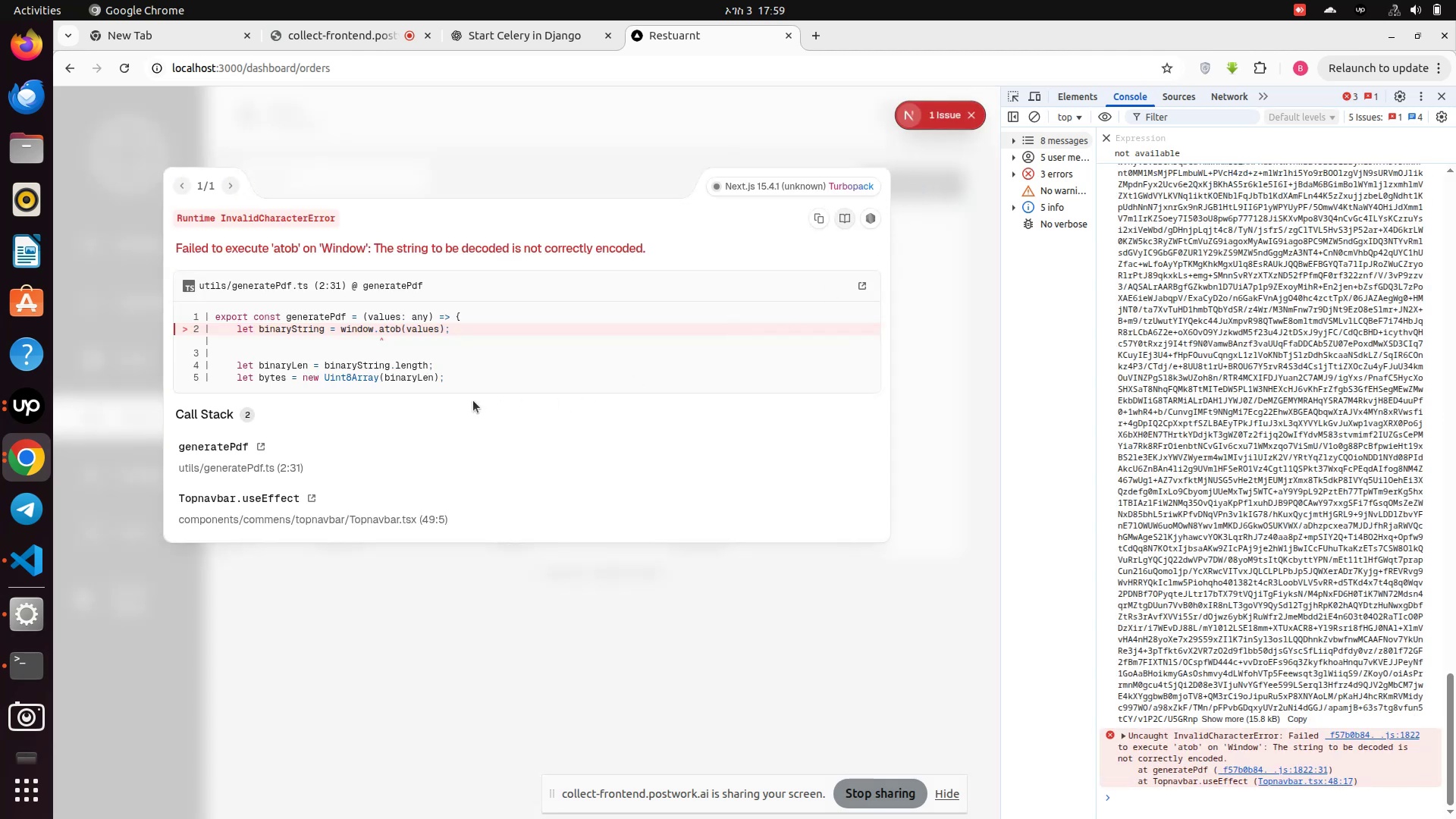 
wait(10.01)
 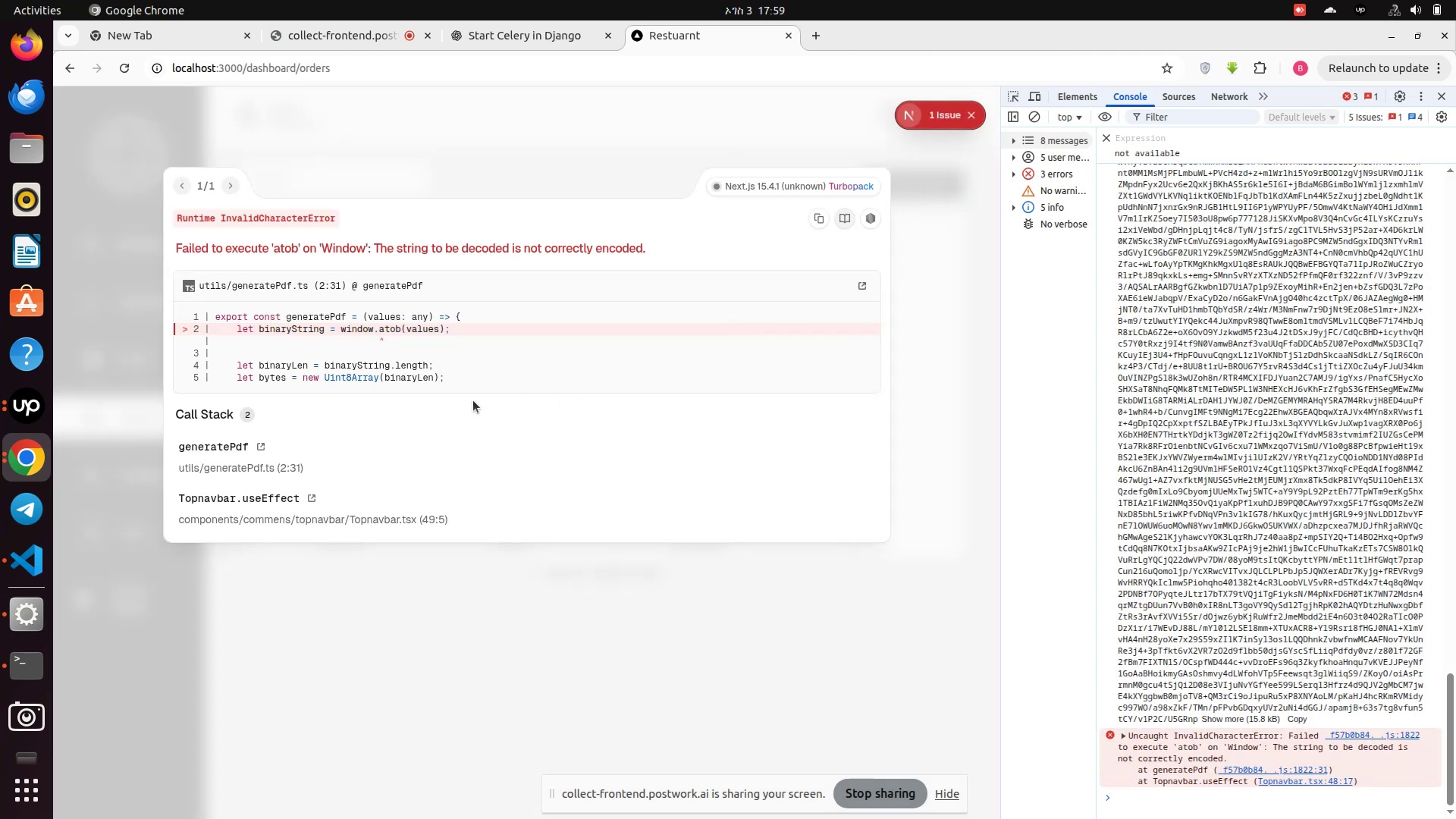 
left_click_drag(start_coordinate=[178, 221], to_coordinate=[466, 385])
 